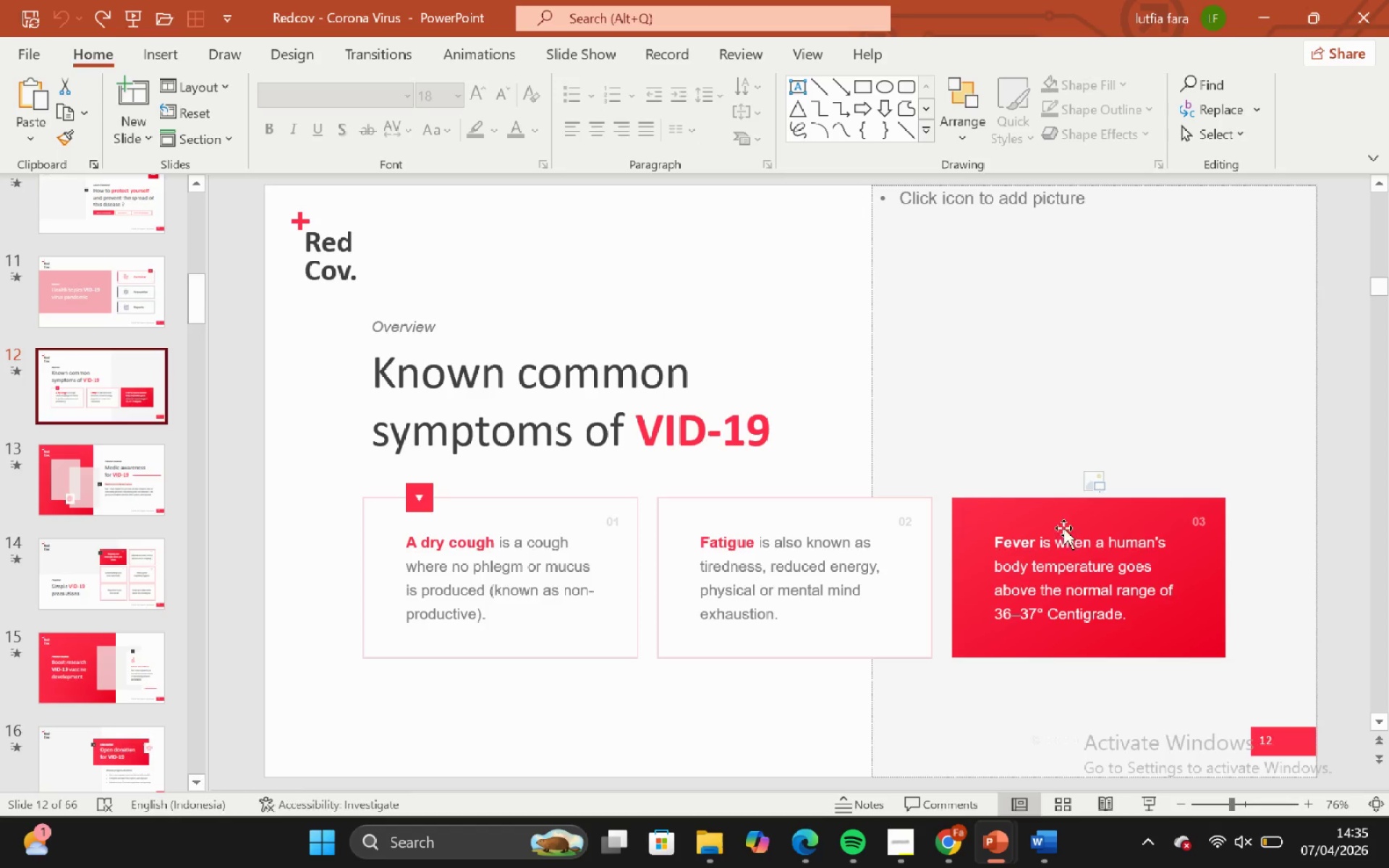 
left_click([1060, 520])
 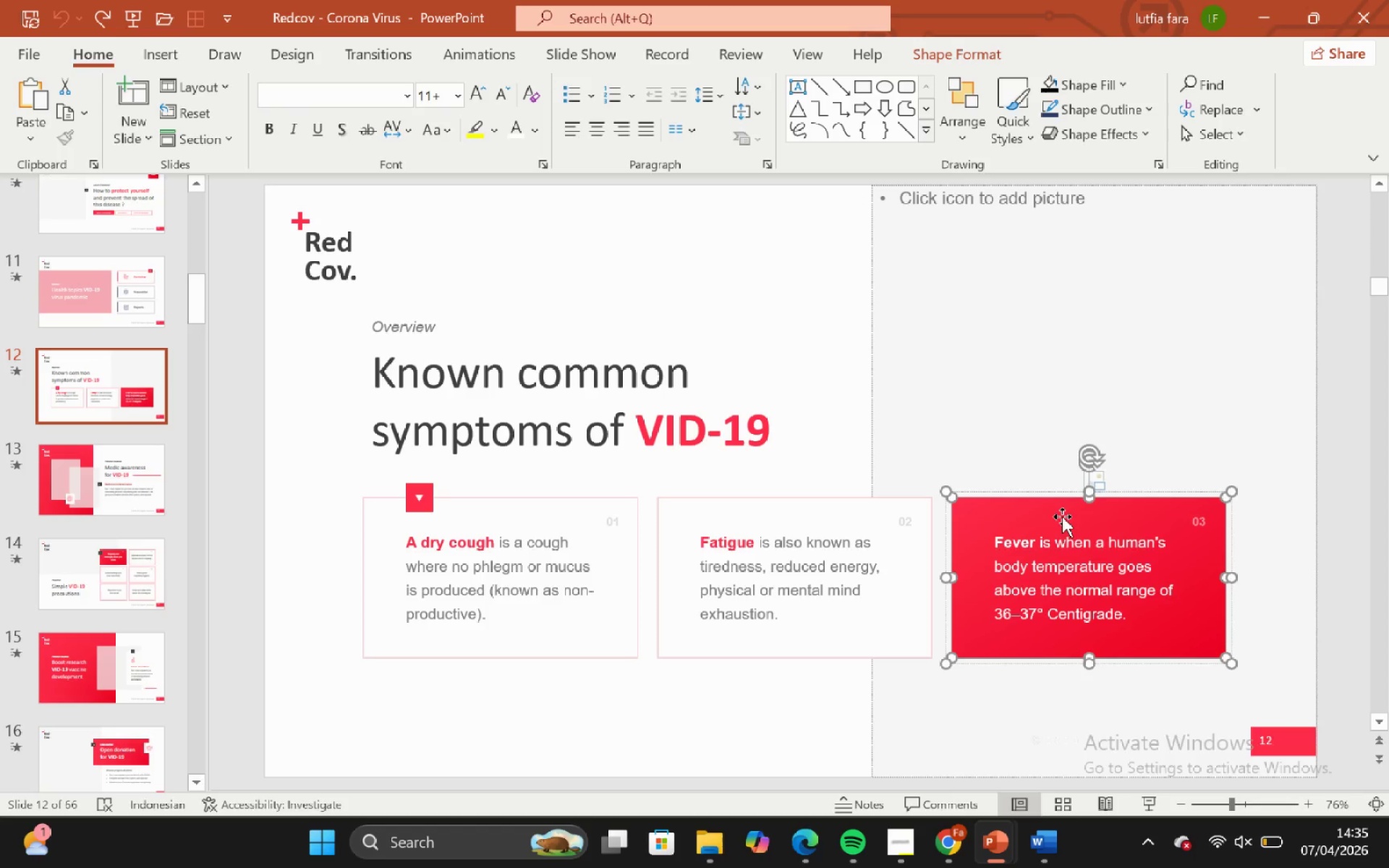 
double_click([1062, 514])
 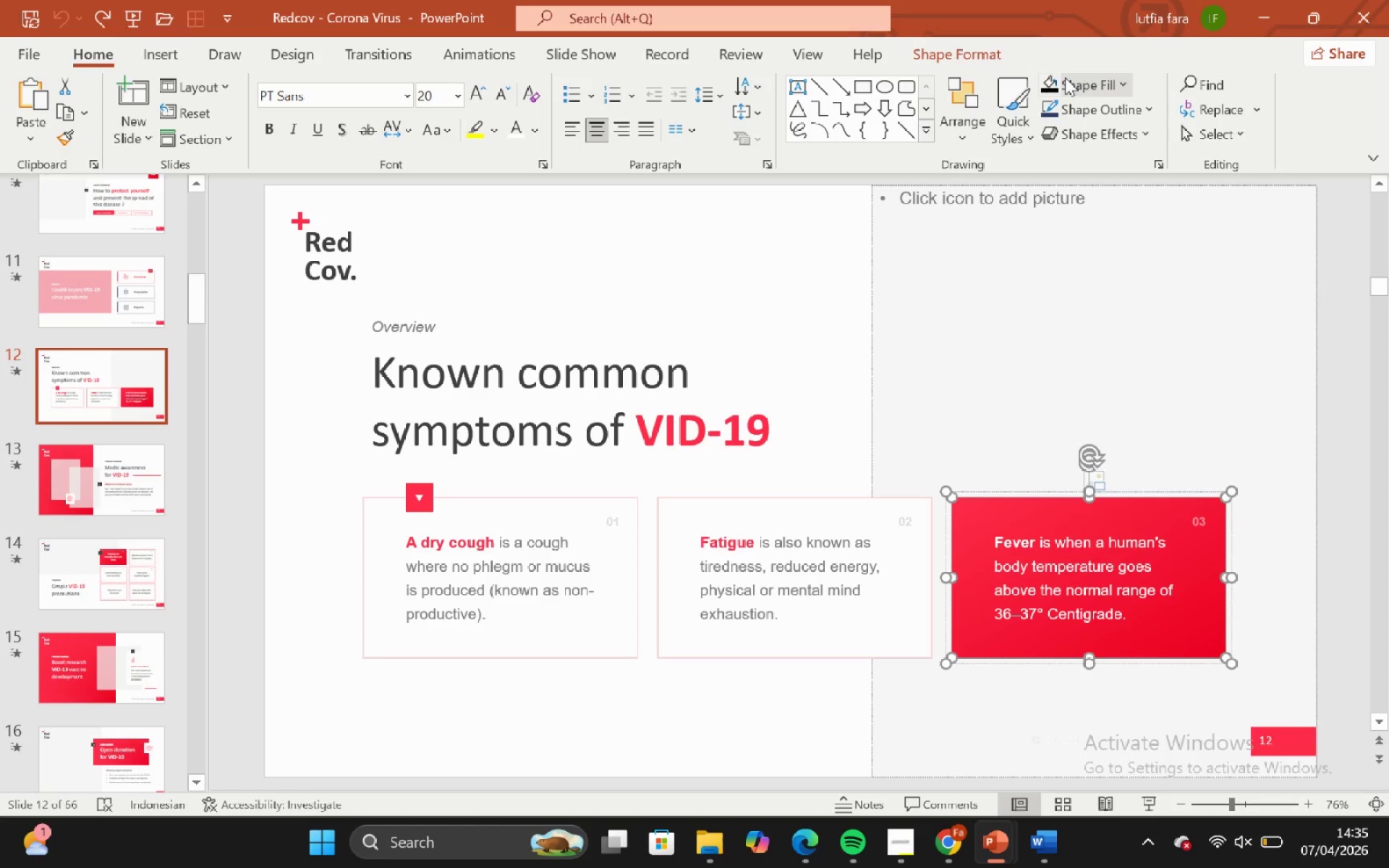 
left_click([1094, 77])
 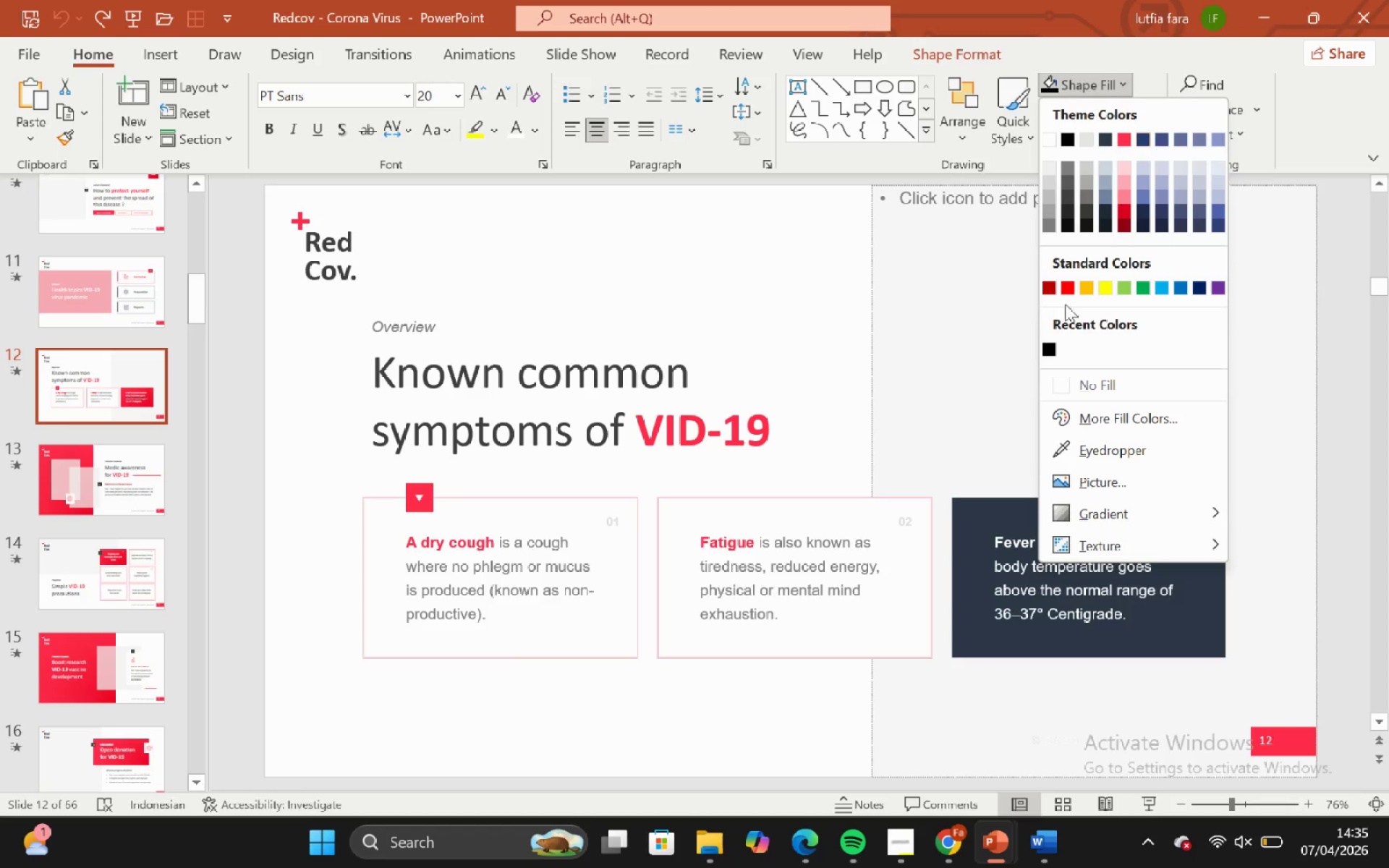 
left_click([758, 250])
 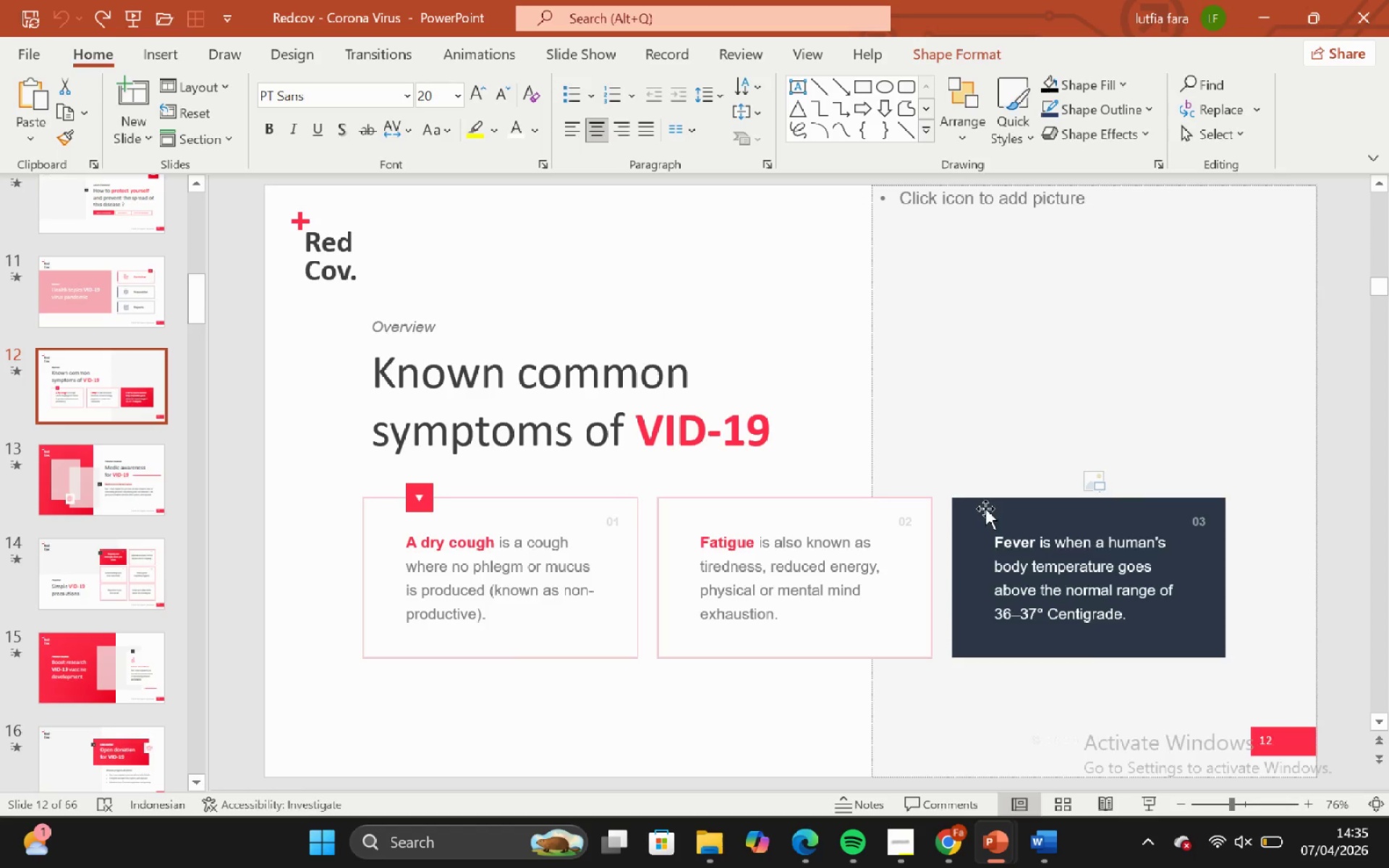 
left_click([988, 511])
 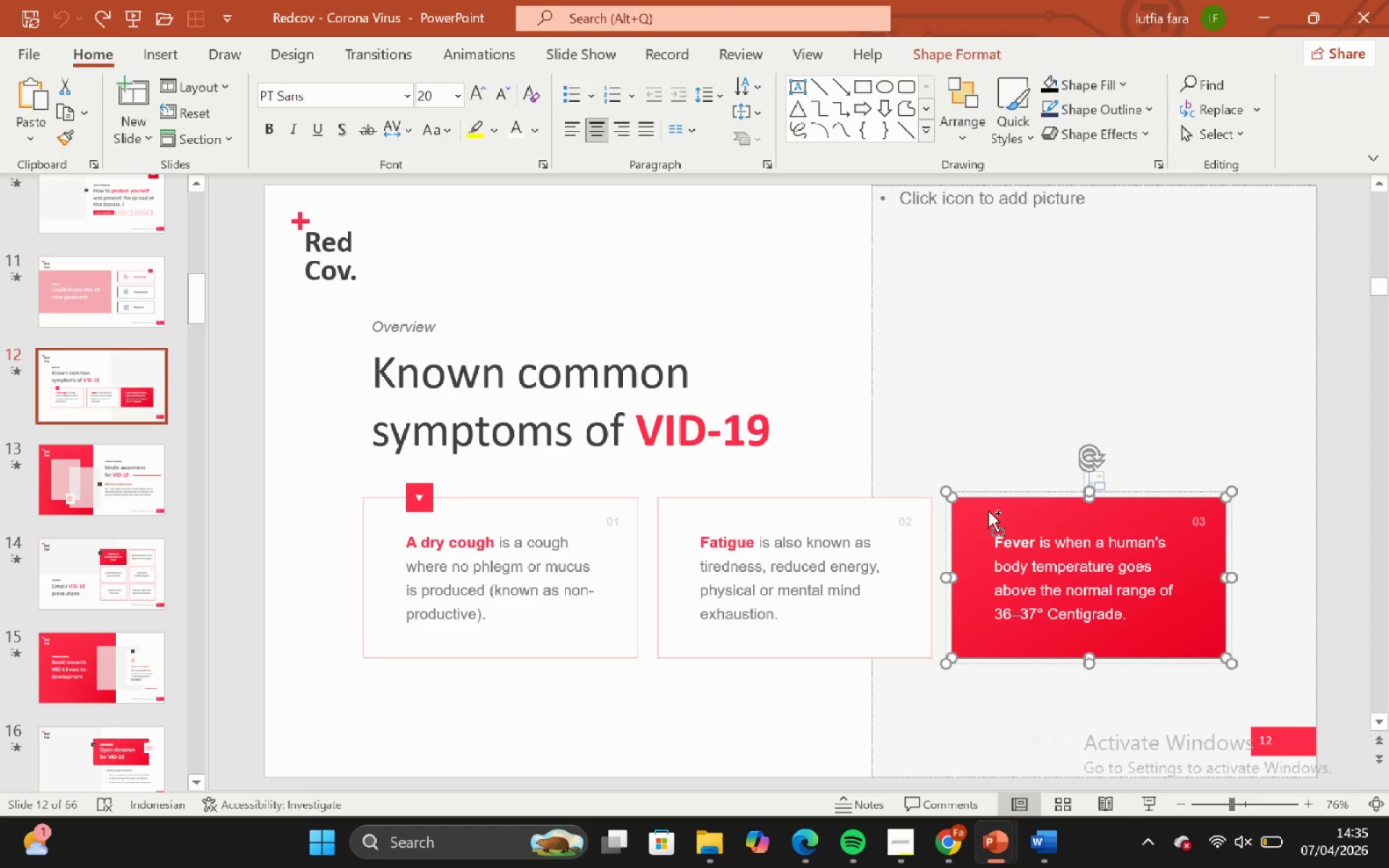 
key(Control+Shift+G)
 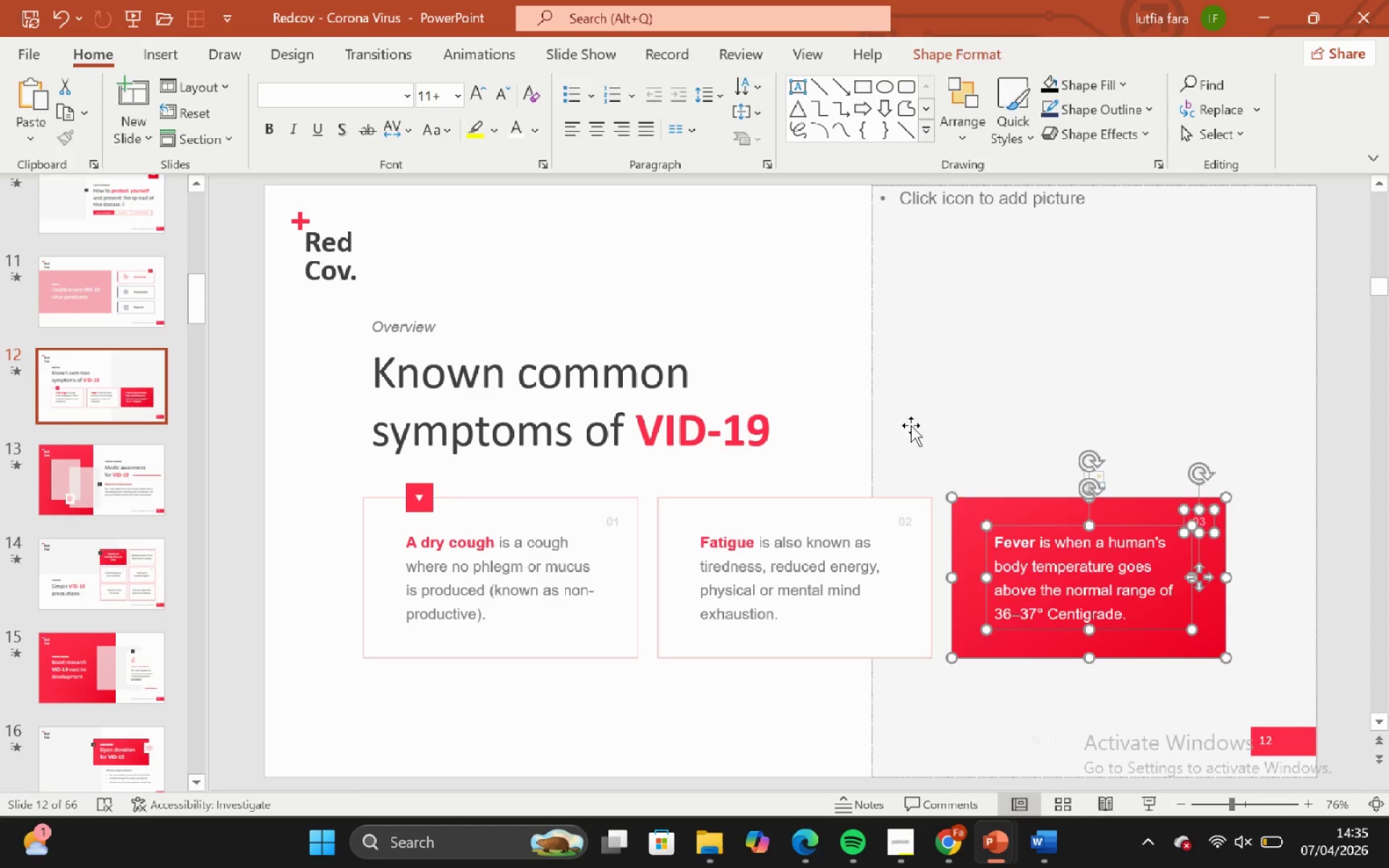 
left_click([841, 362])
 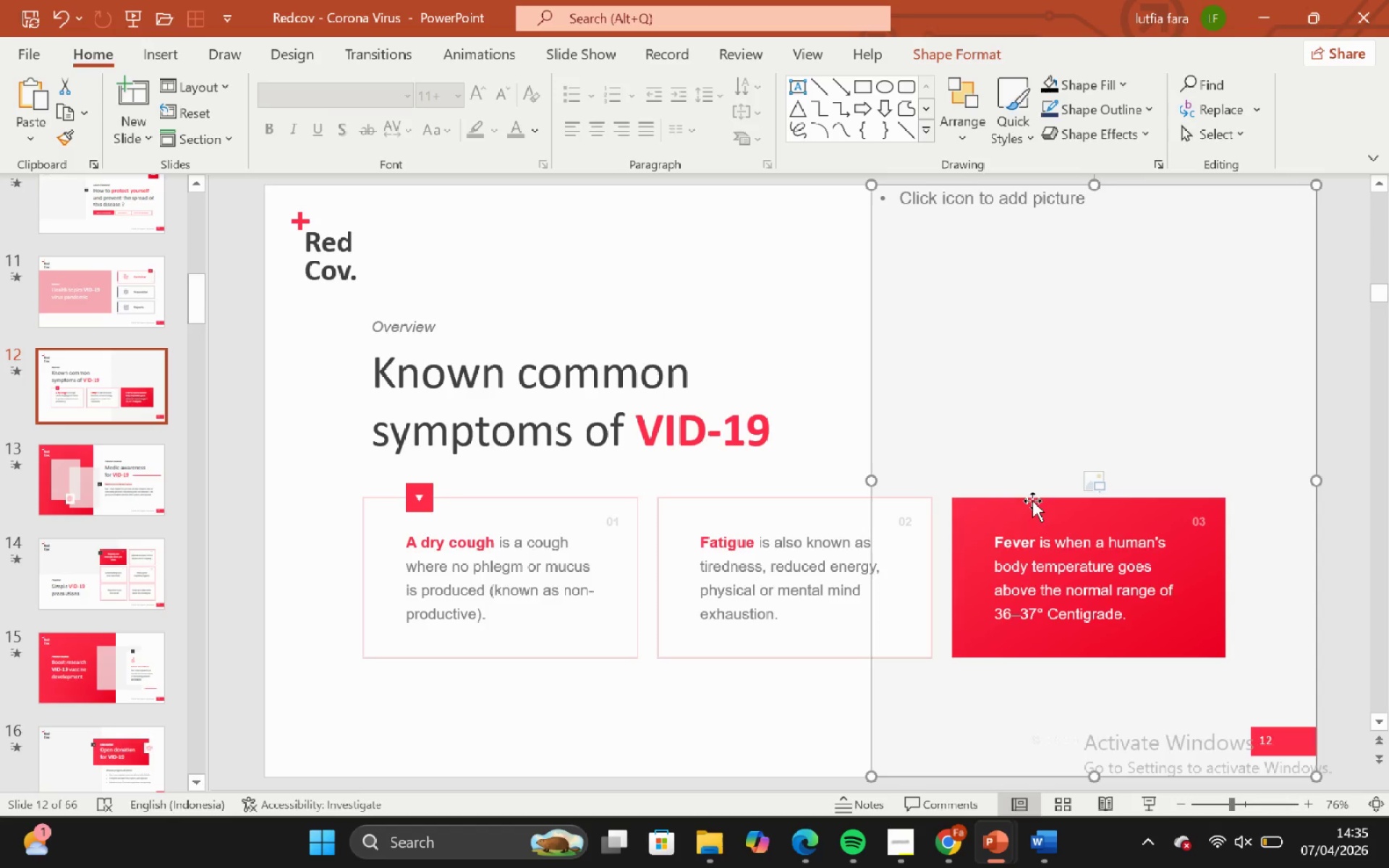 
double_click([1034, 503])
 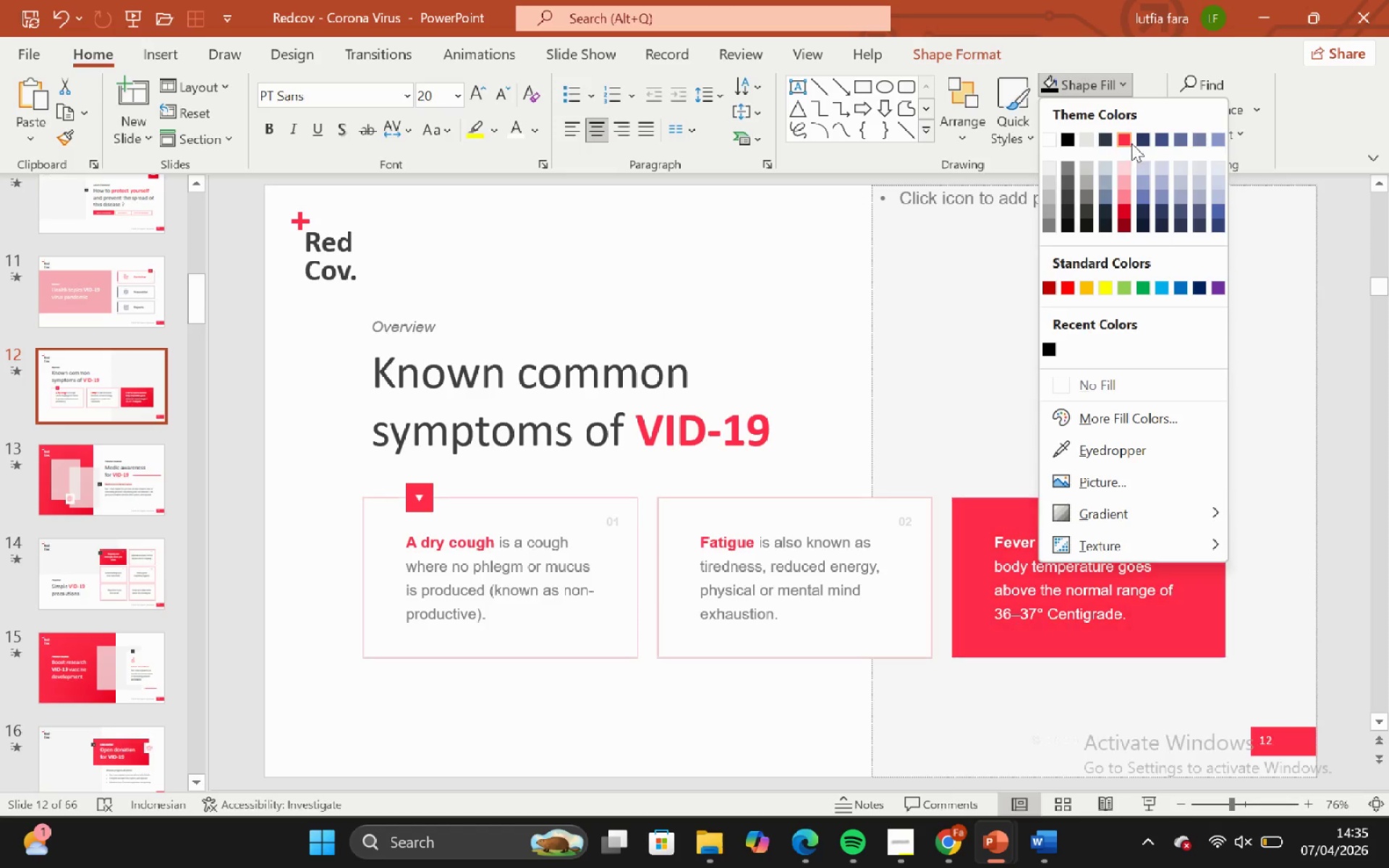 
left_click([1127, 137])
 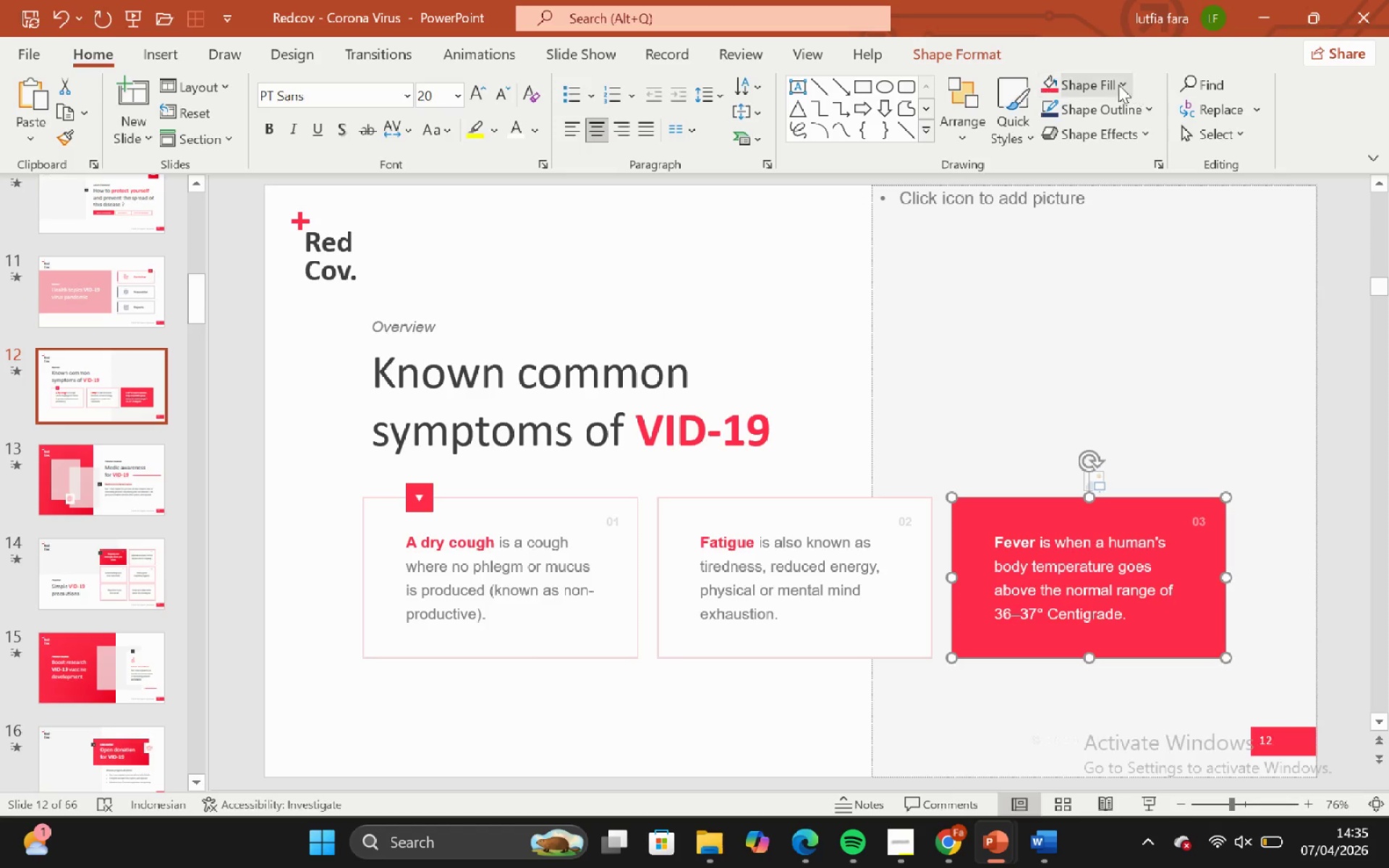 
left_click([1113, 85])
 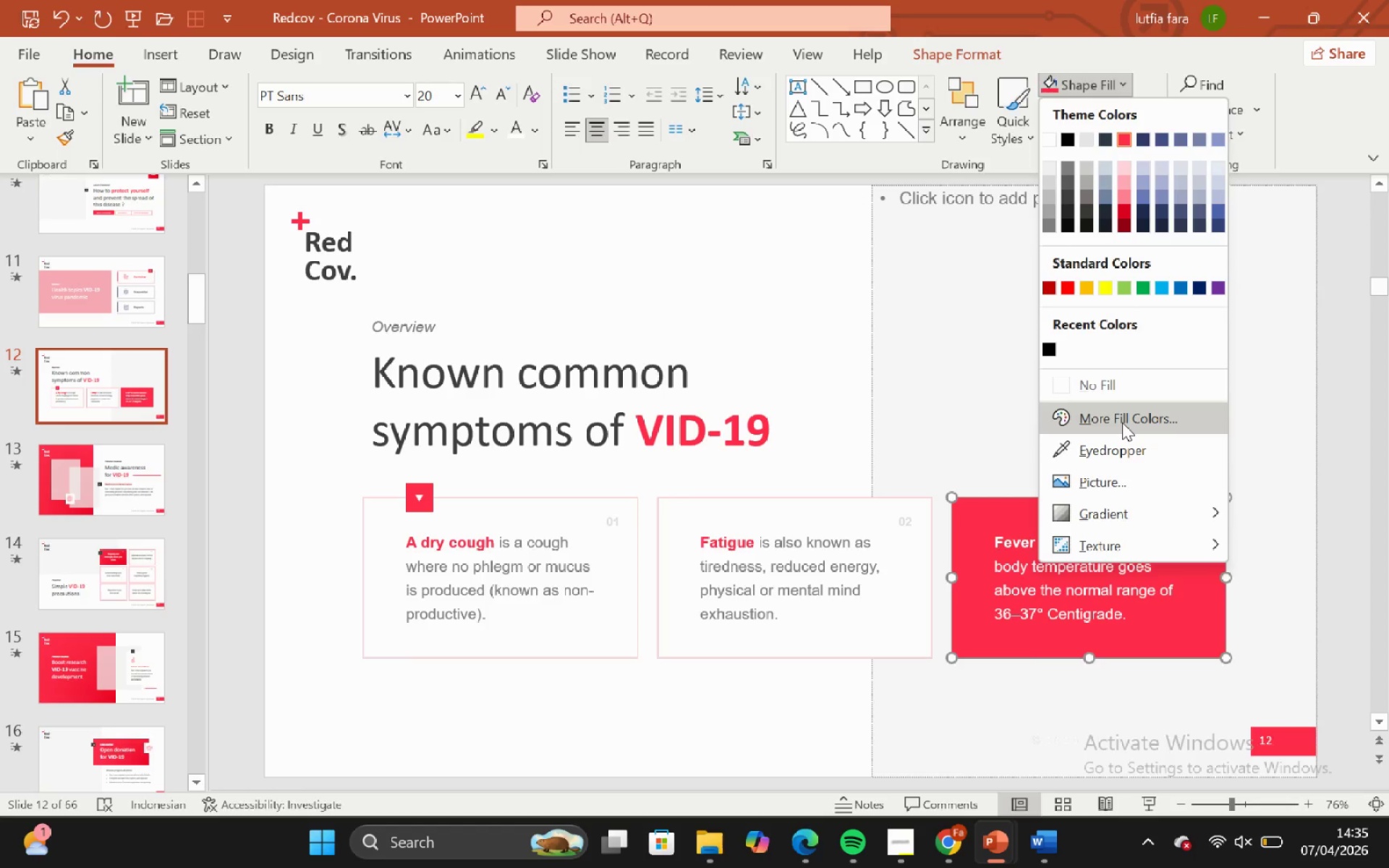 
left_click_drag(start_coordinate=[783, 181], to_coordinate=[780, 176])
 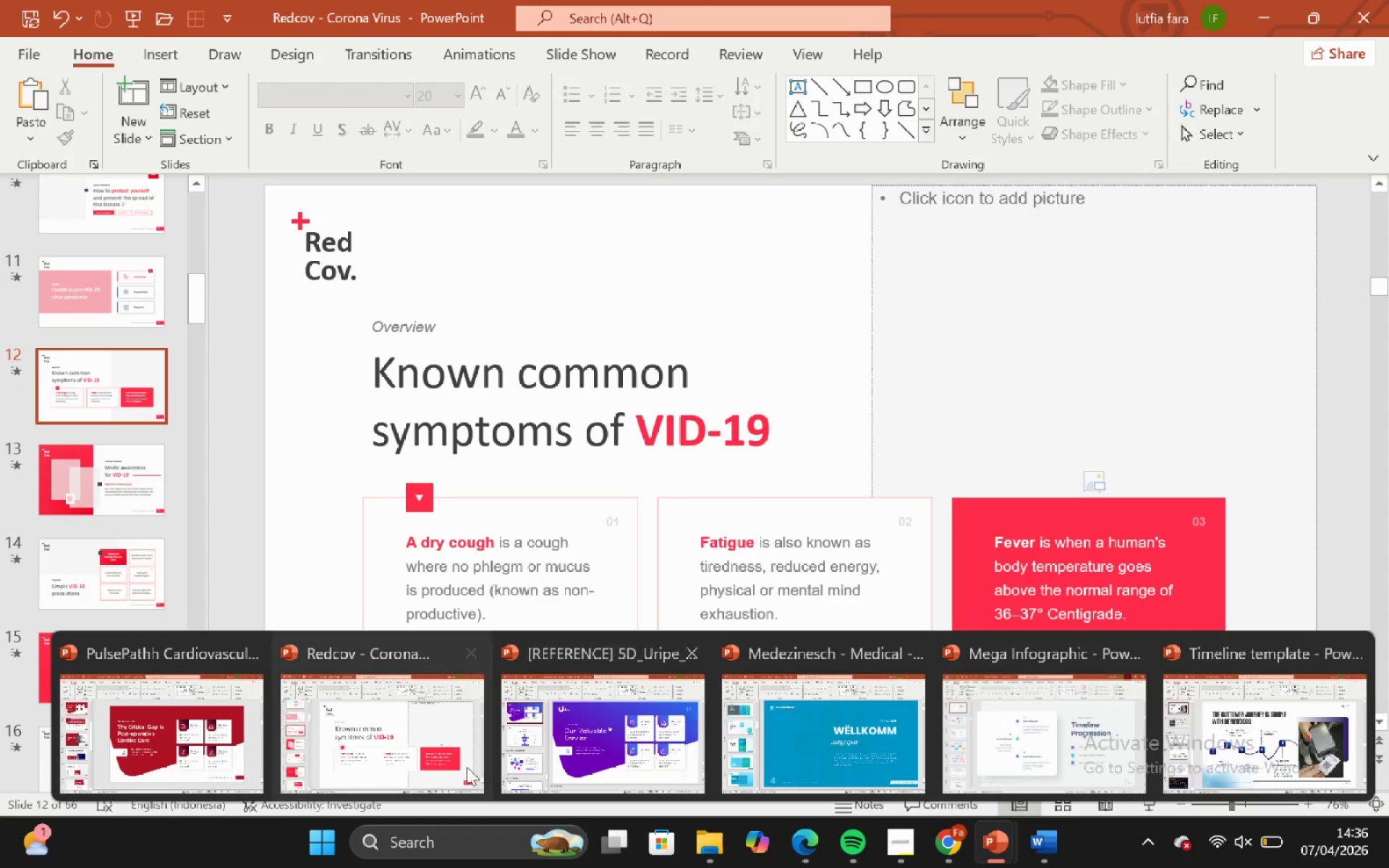 
left_click([204, 731])
 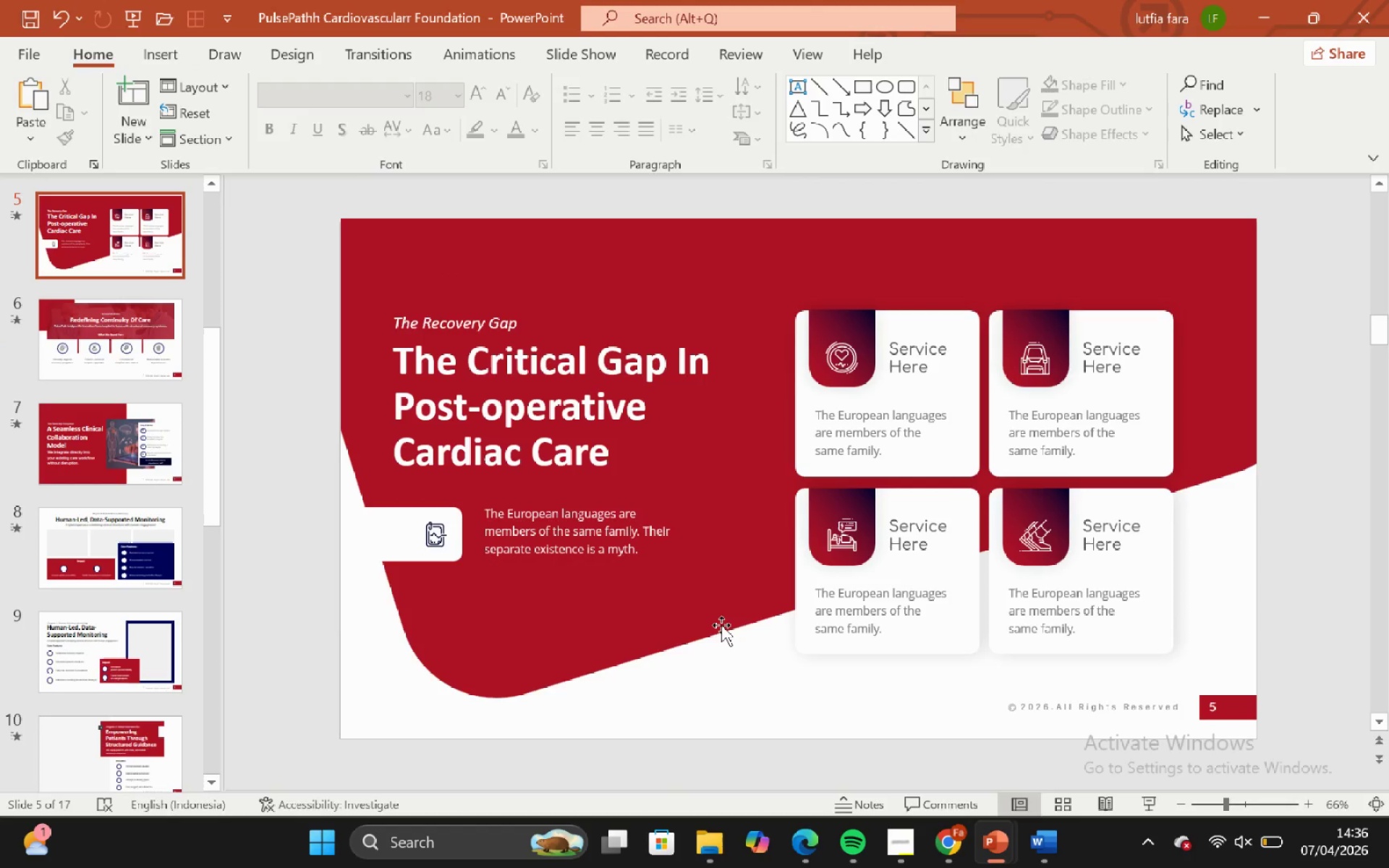 
left_click([721, 625])
 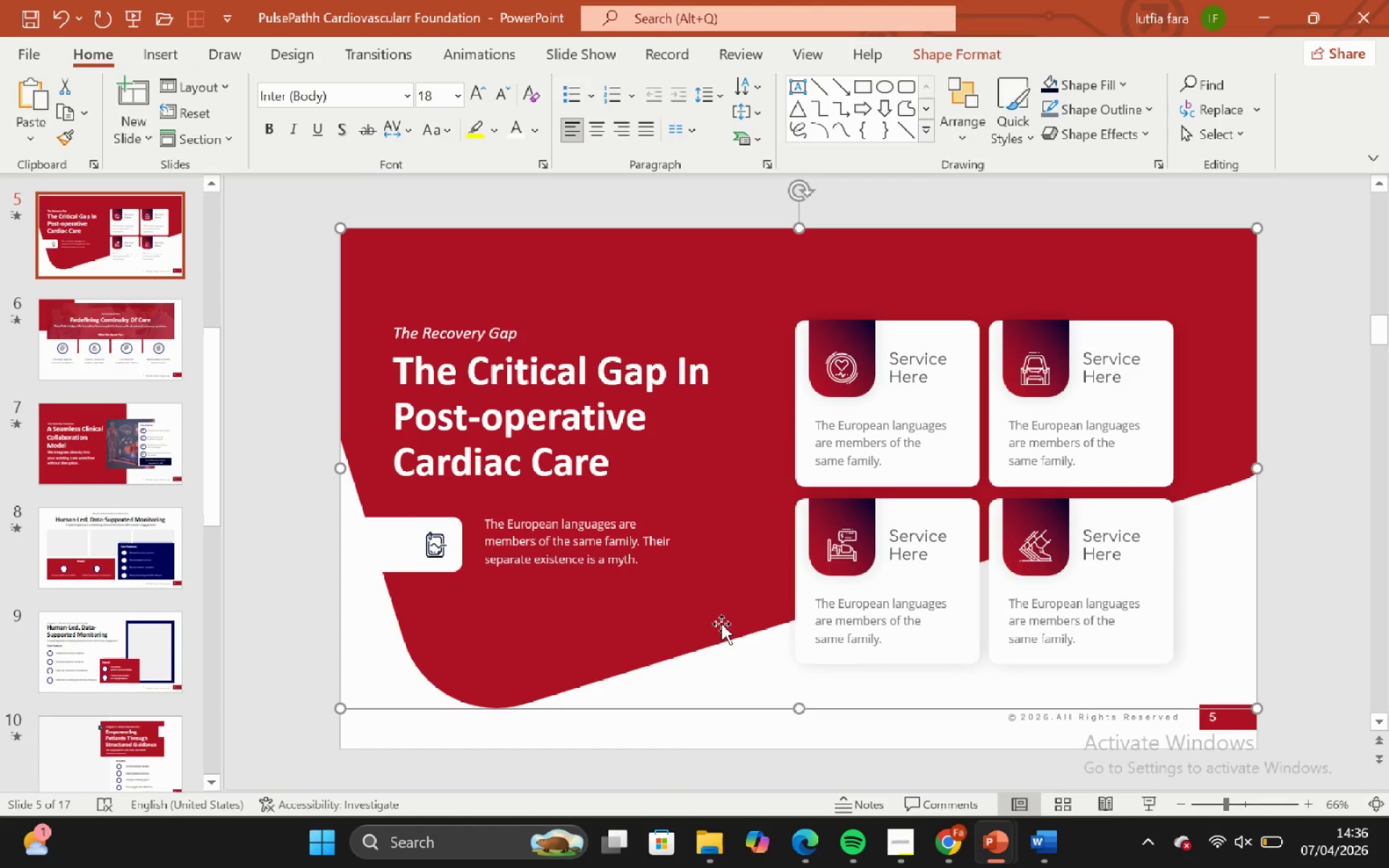 
right_click([721, 624])
 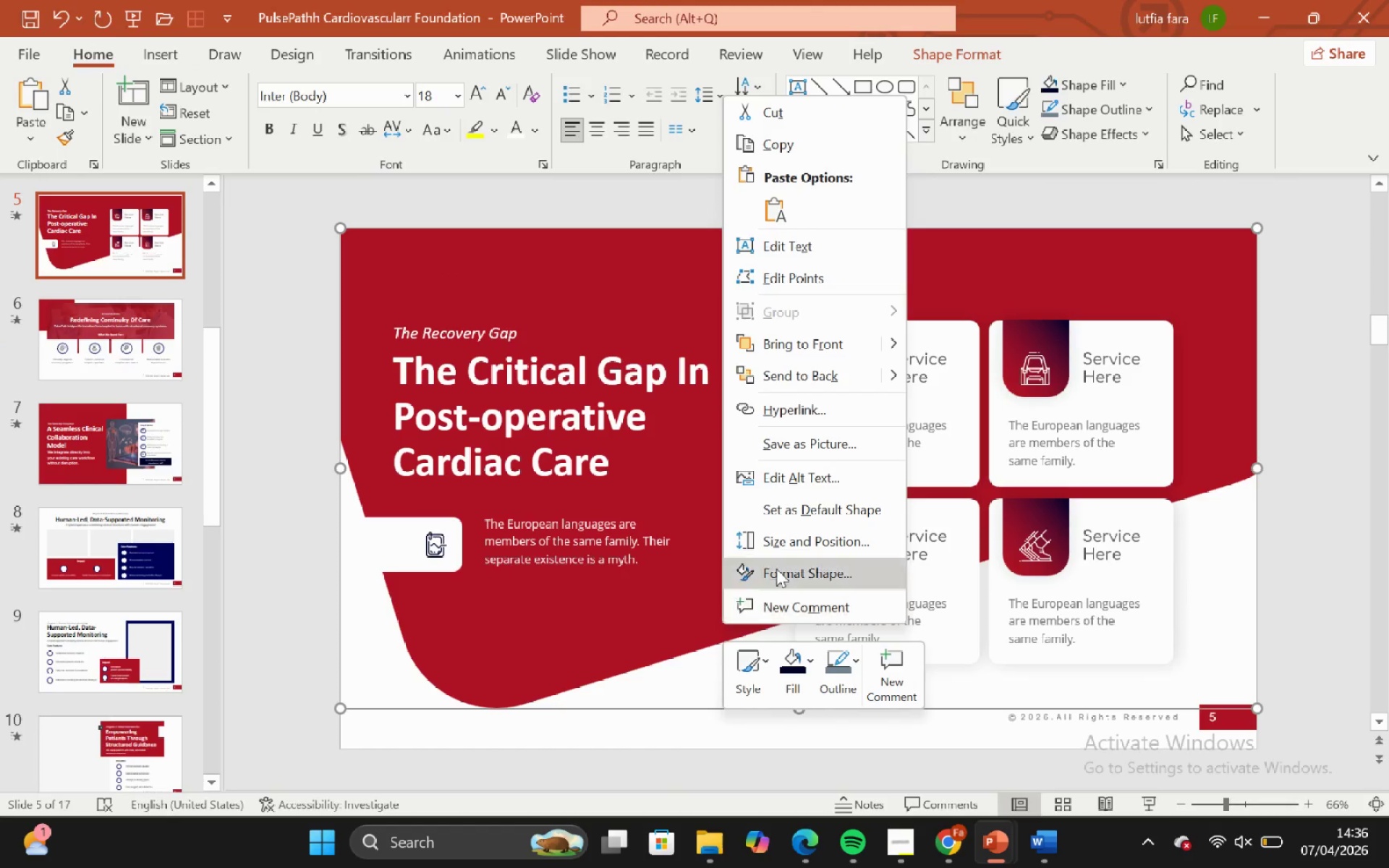 
left_click([777, 569])
 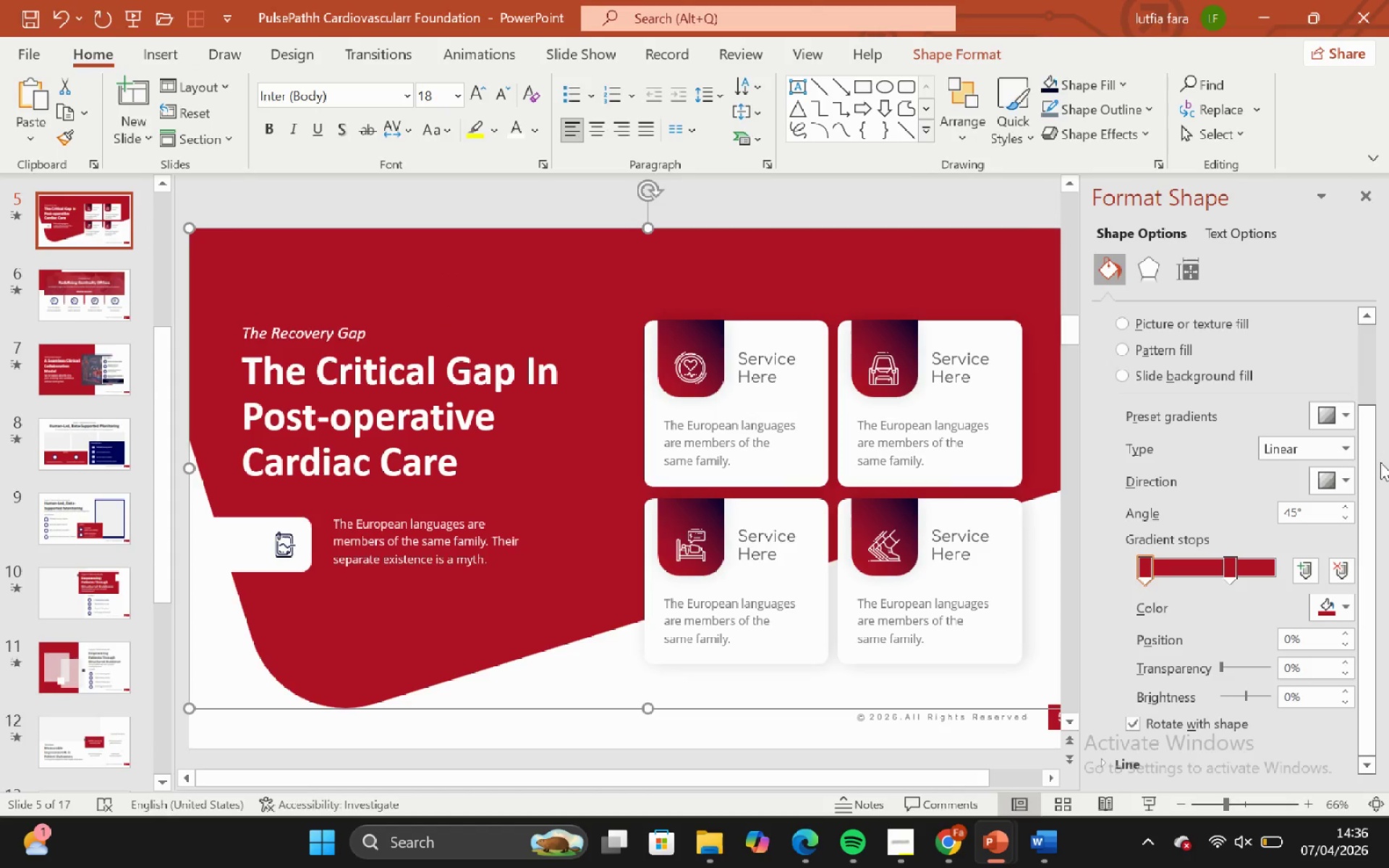 
left_click_drag(start_coordinate=[1372, 459], to_coordinate=[1354, 542])
 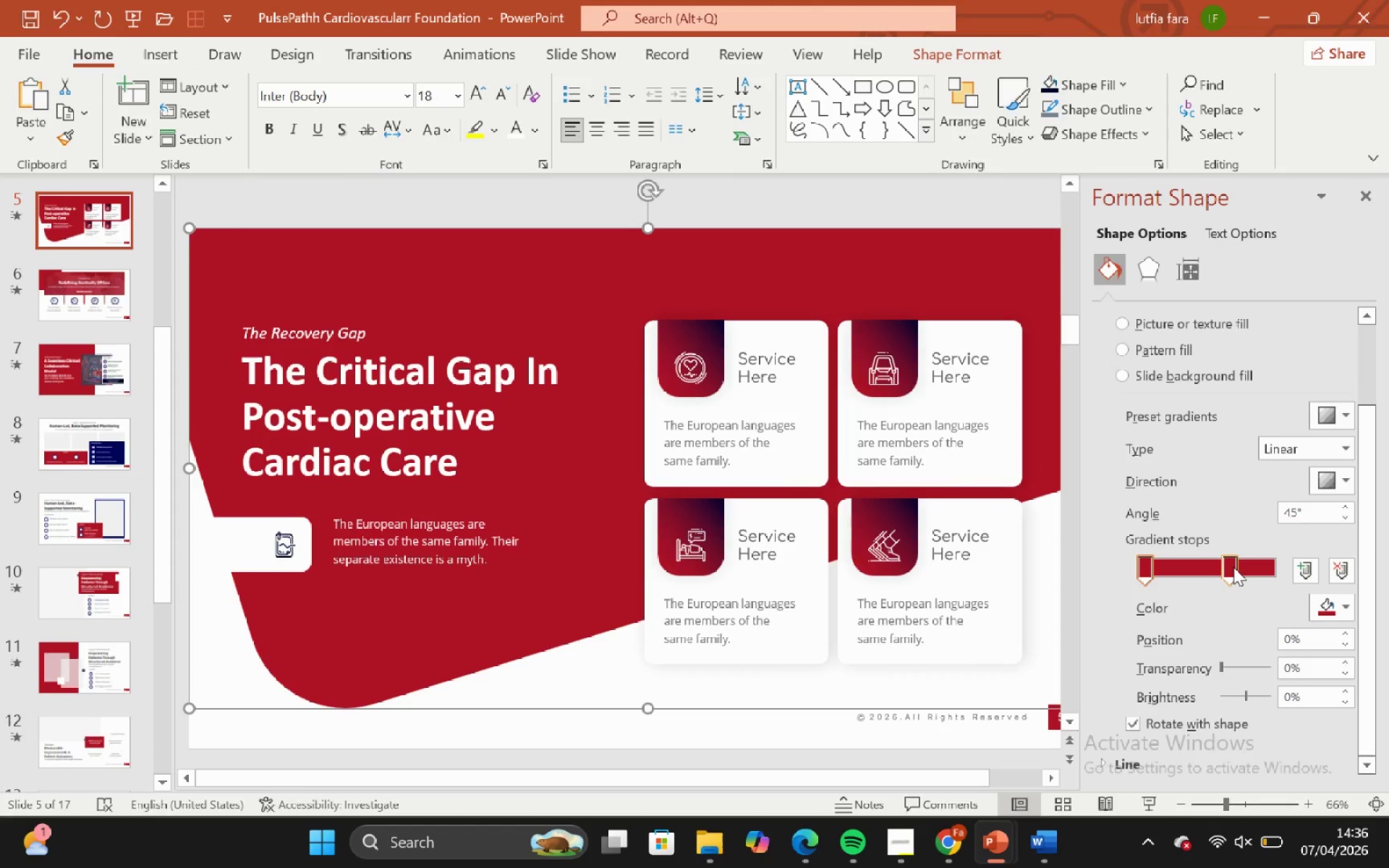 
left_click([1233, 567])
 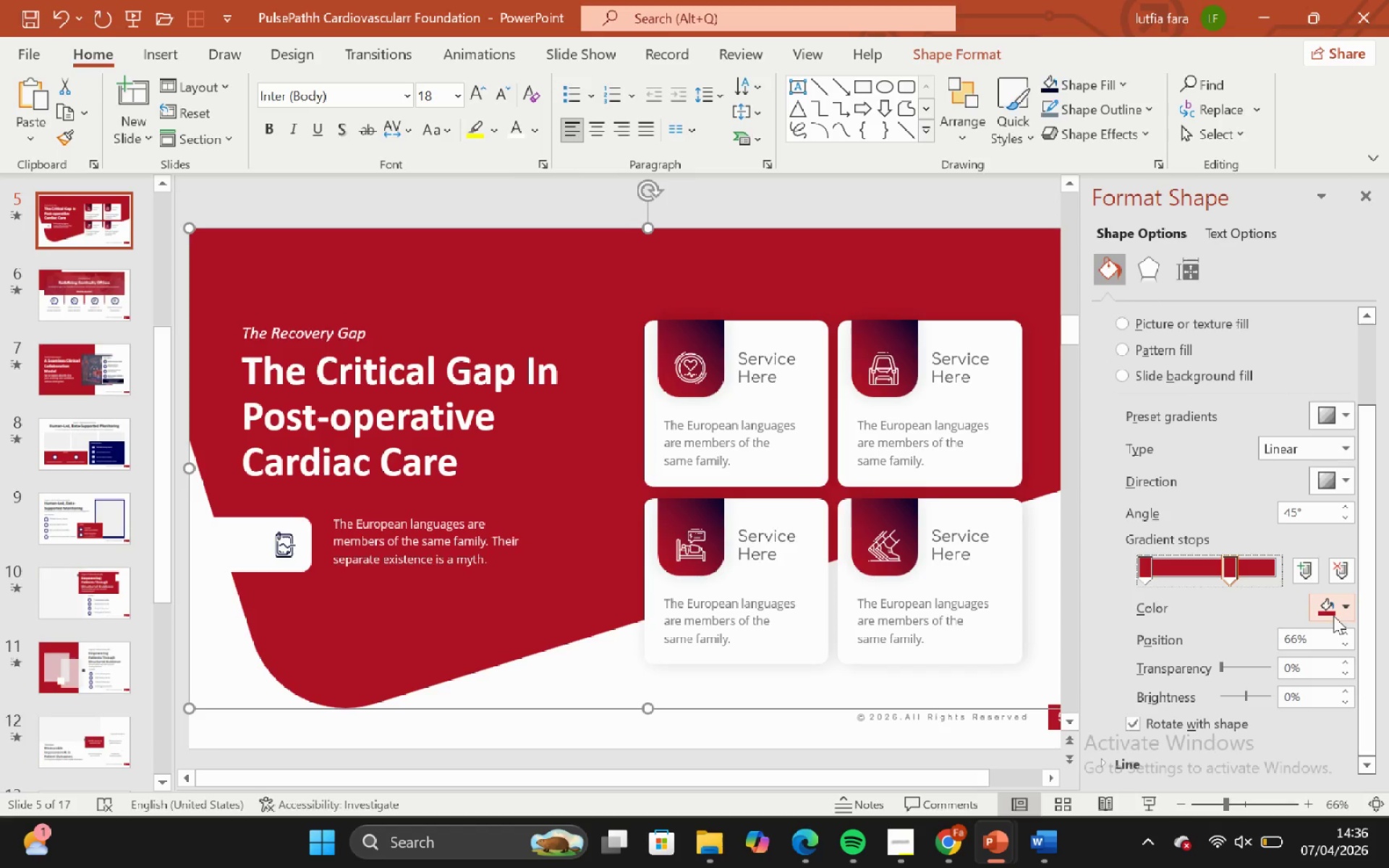 
left_click([1333, 614])
 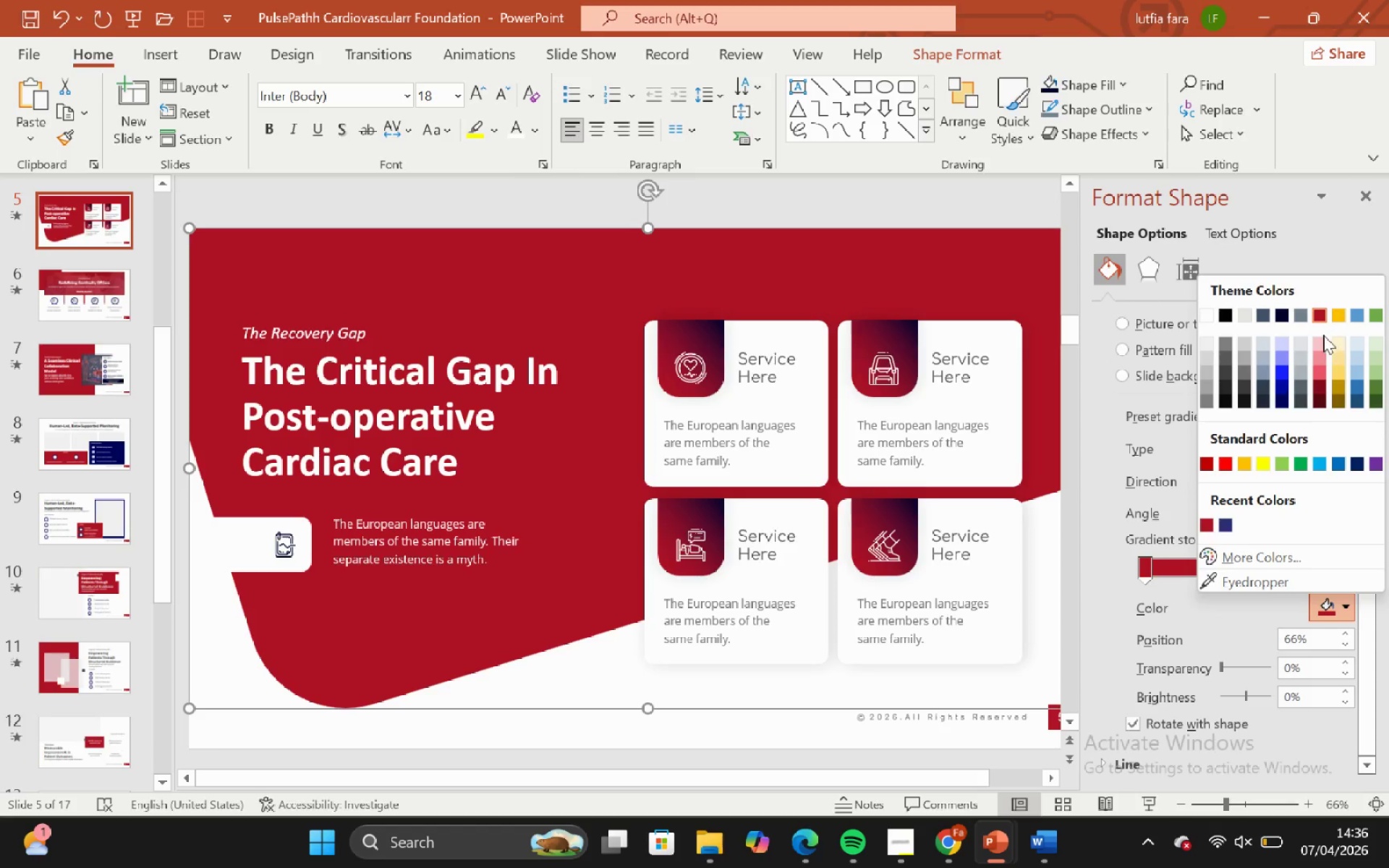 
left_click([1319, 319])
 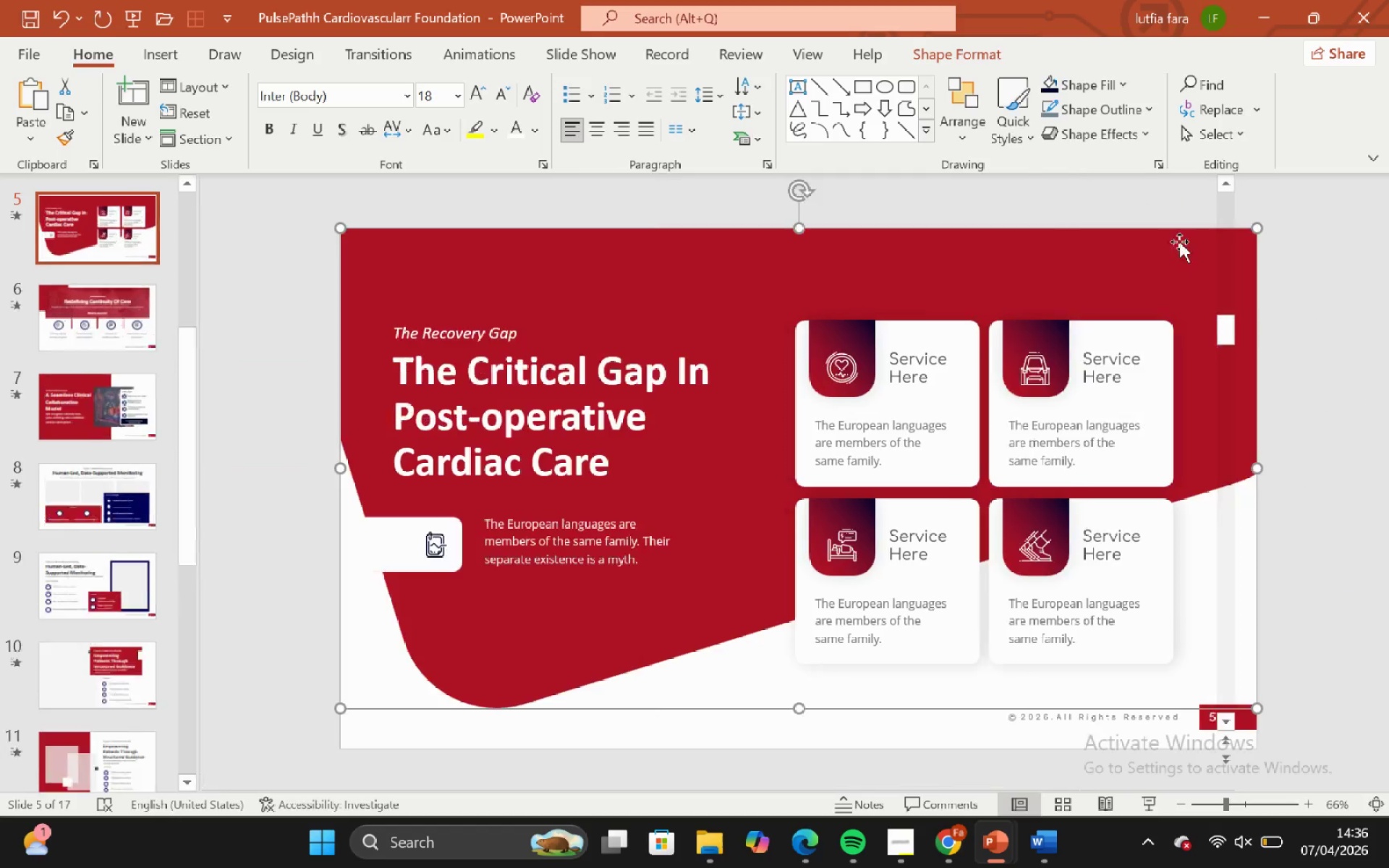 
left_click([1041, 204])
 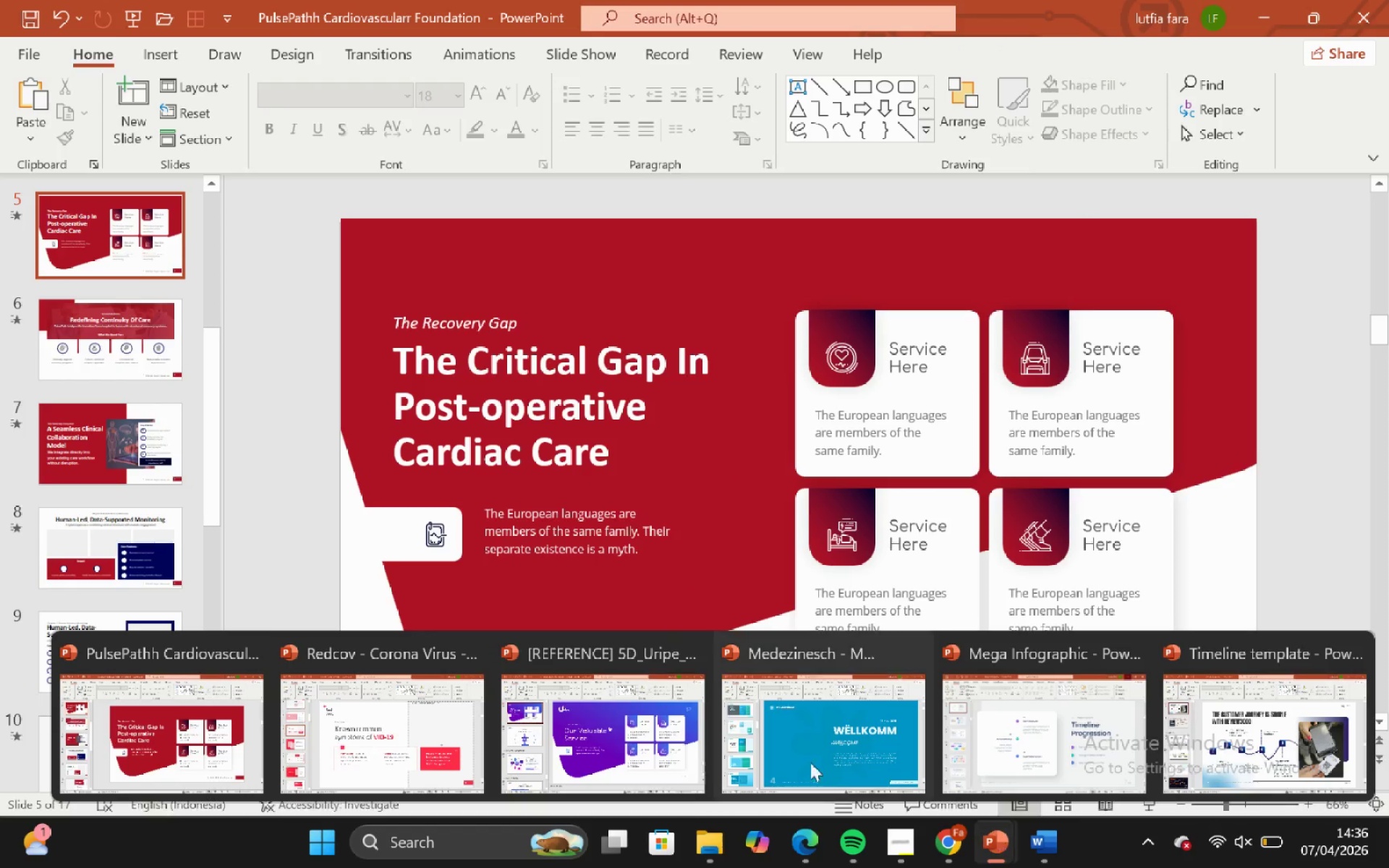 
left_click([341, 731])
 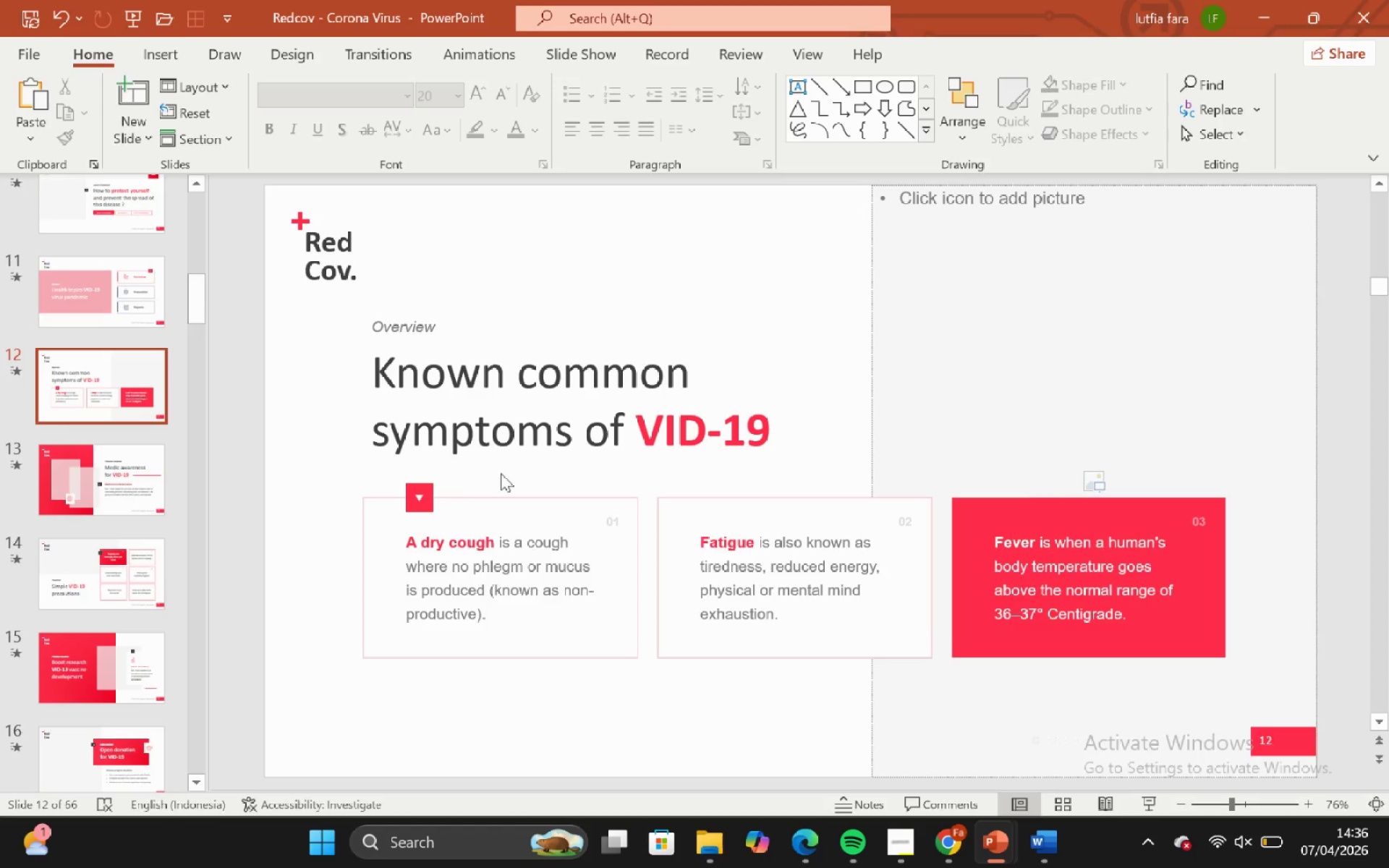 
left_click([730, 414])
 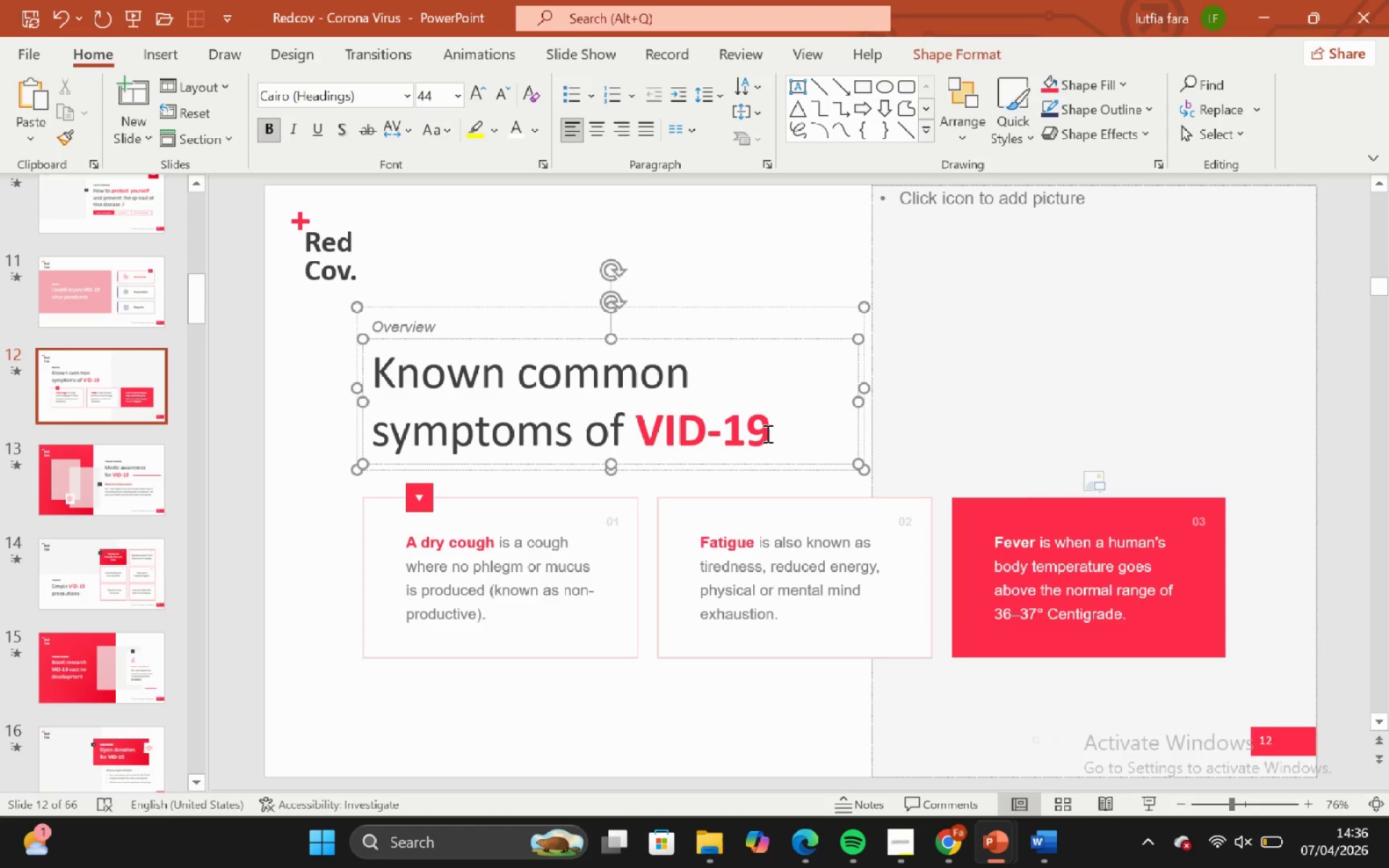 
left_click_drag(start_coordinate=[766, 433], to_coordinate=[681, 430])
 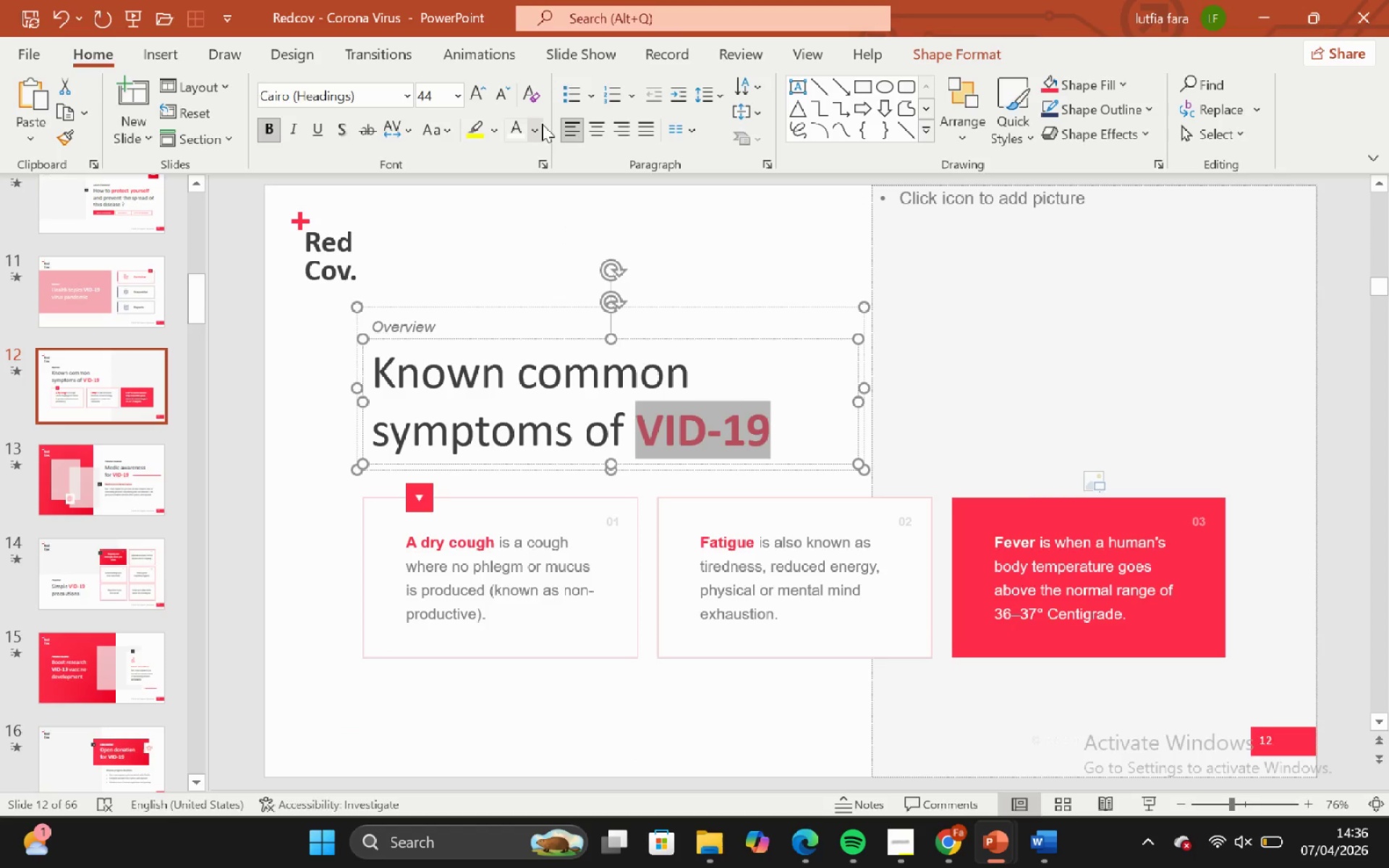 
left_click([539, 128])
 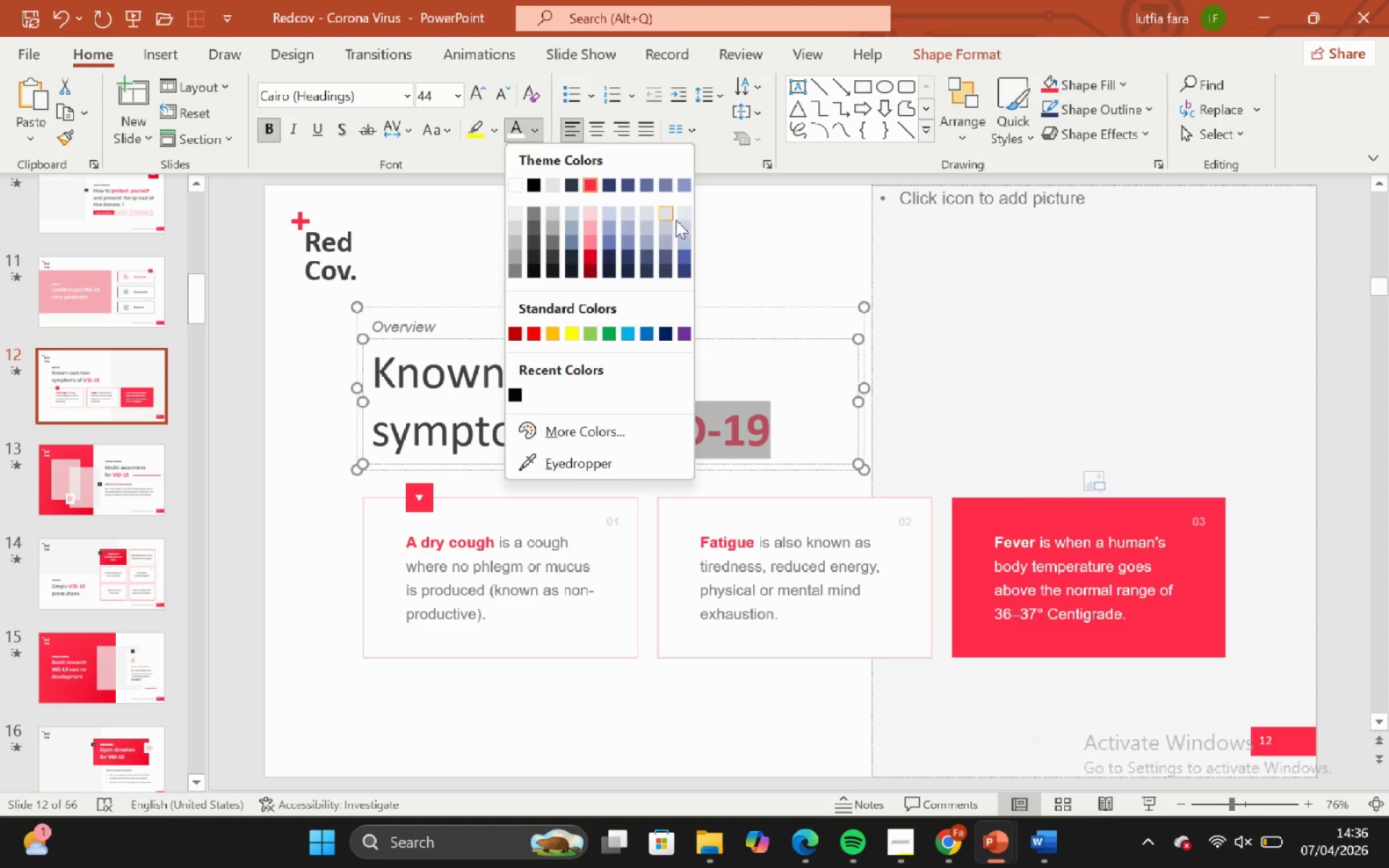 
left_click_drag(start_coordinate=[701, 226], to_coordinate=[708, 221])
 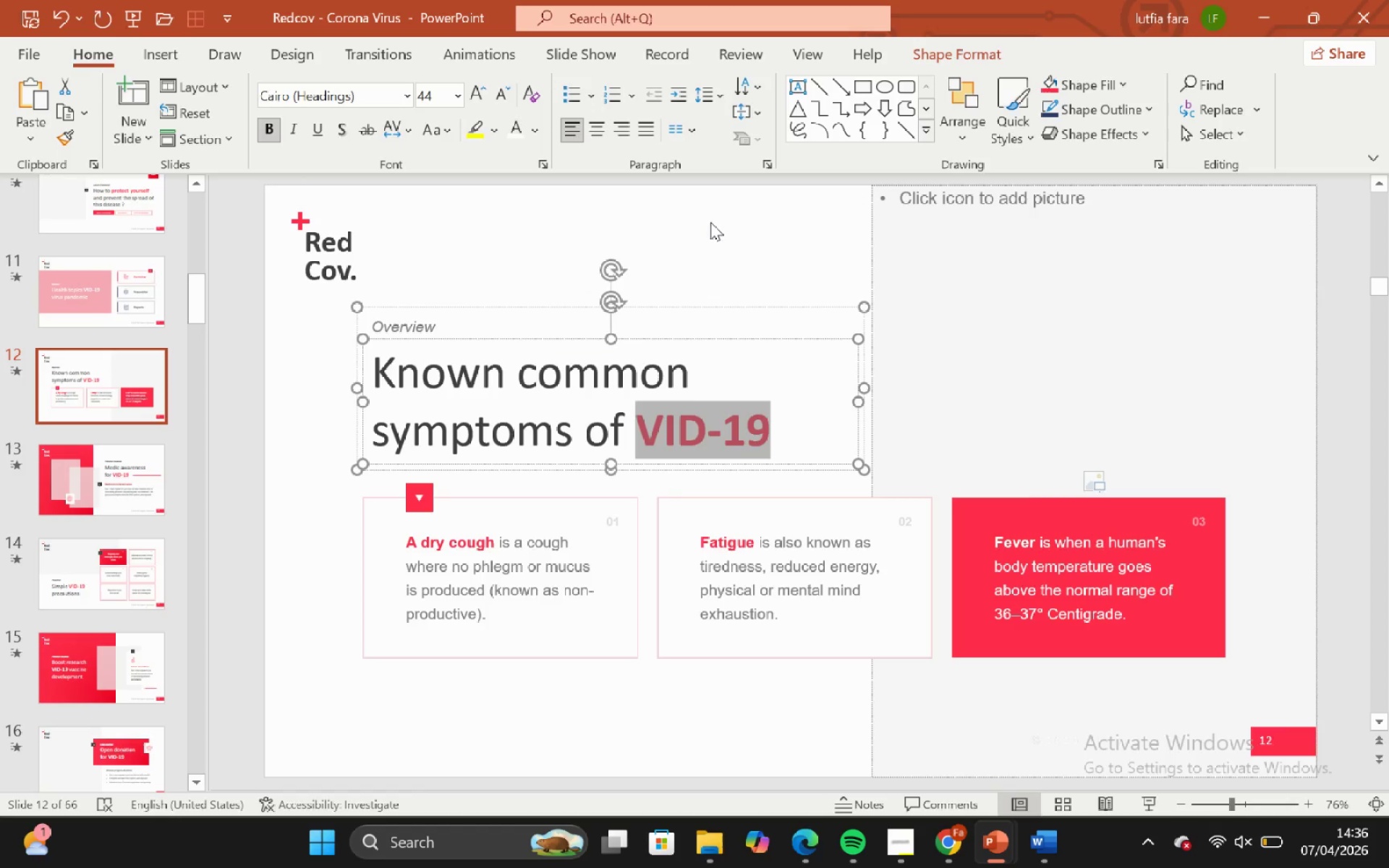 
left_click_drag(start_coordinate=[712, 222], to_coordinate=[720, 228])
 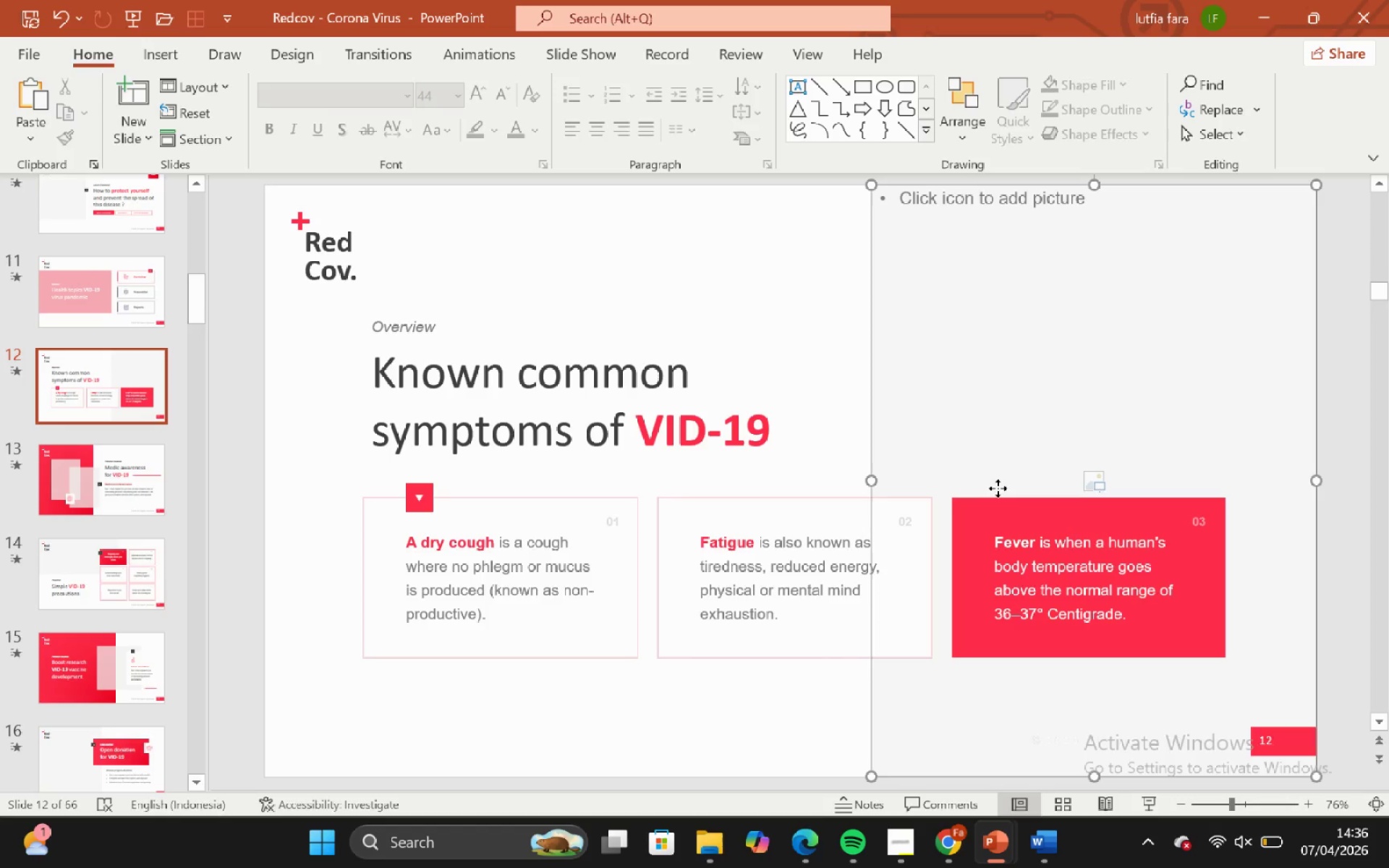 
double_click([1000, 511])
 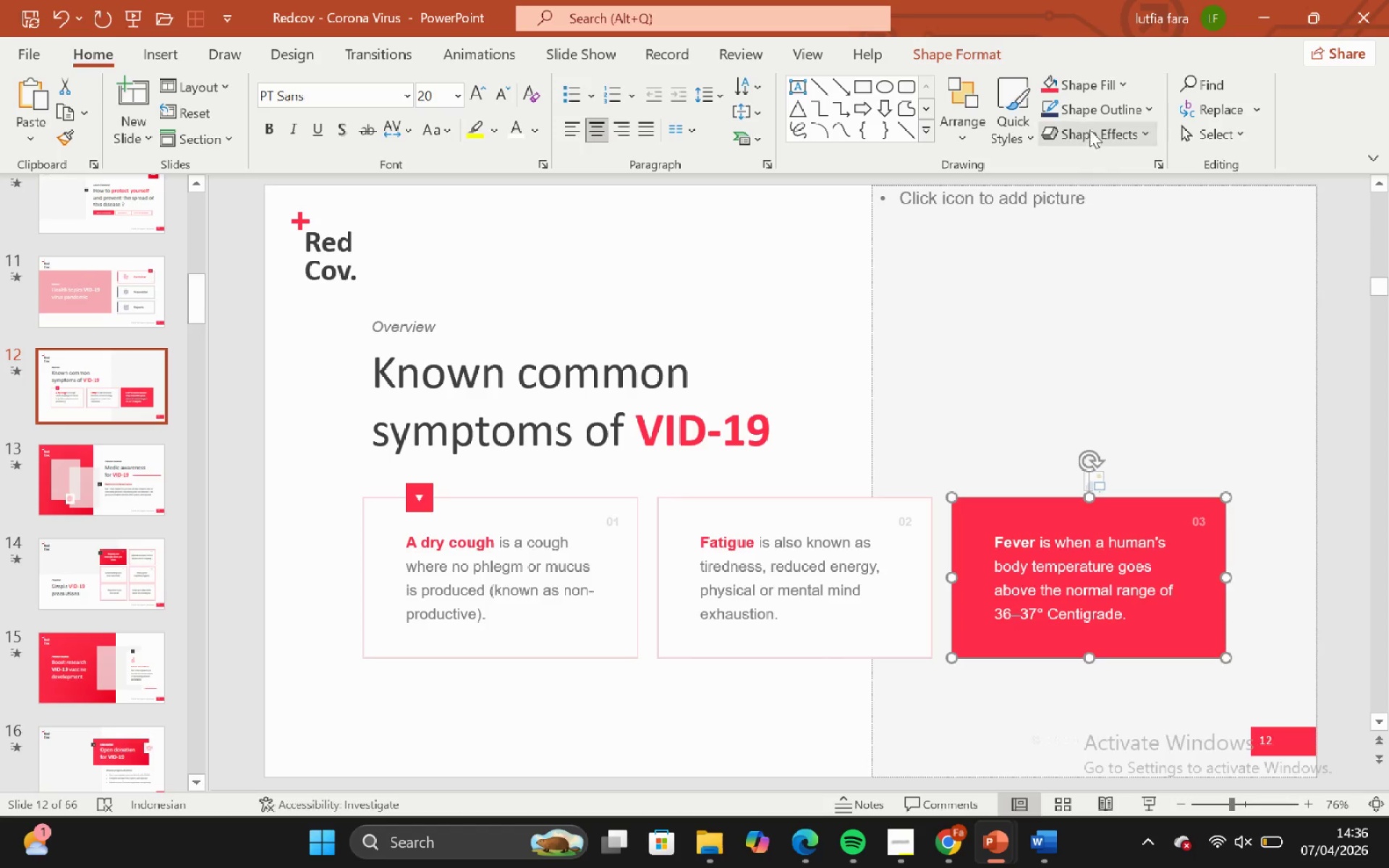 
left_click([1084, 80])
 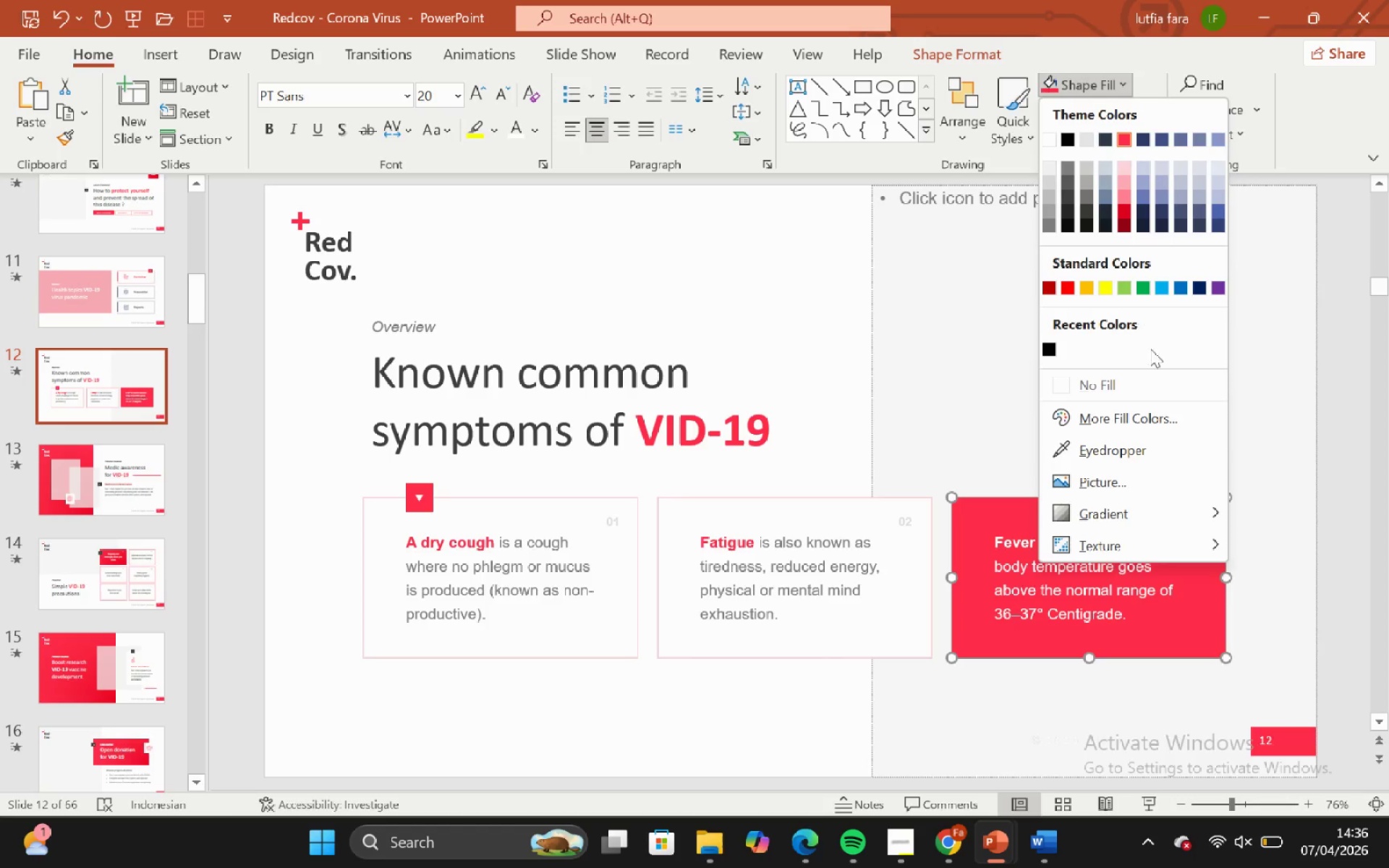 
left_click([1162, 429])
 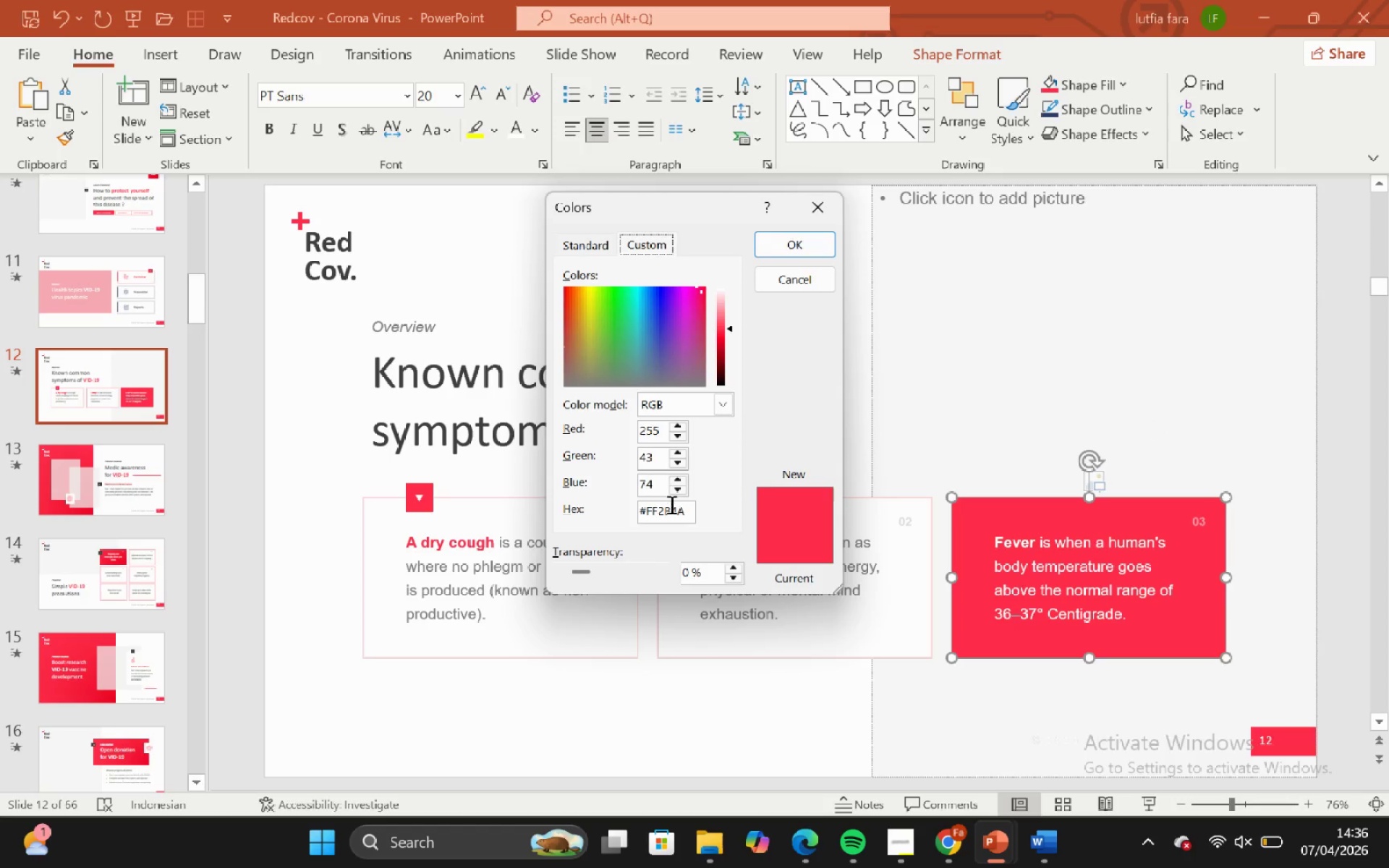 
left_click([670, 503])
 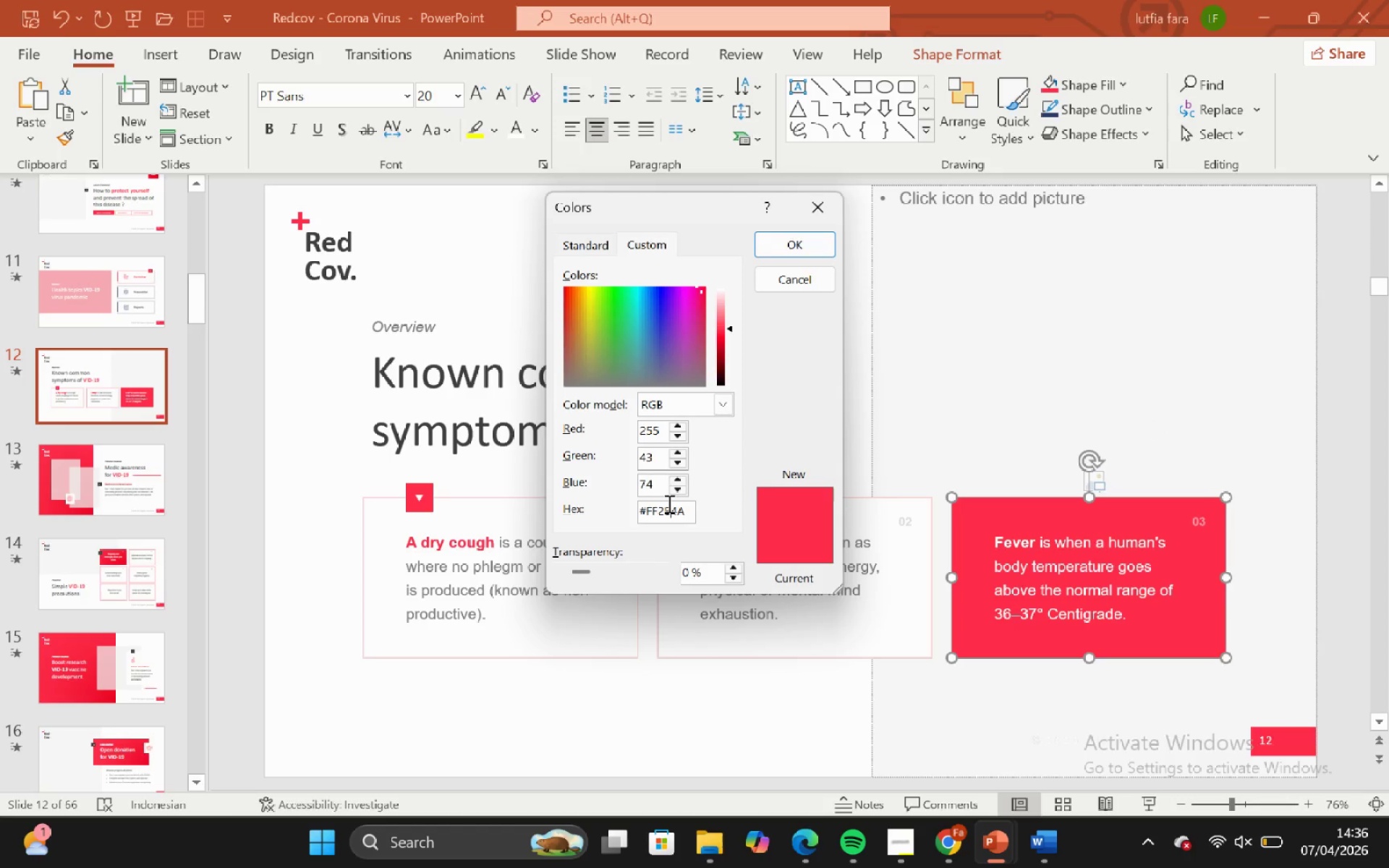 
key(Control+A)
 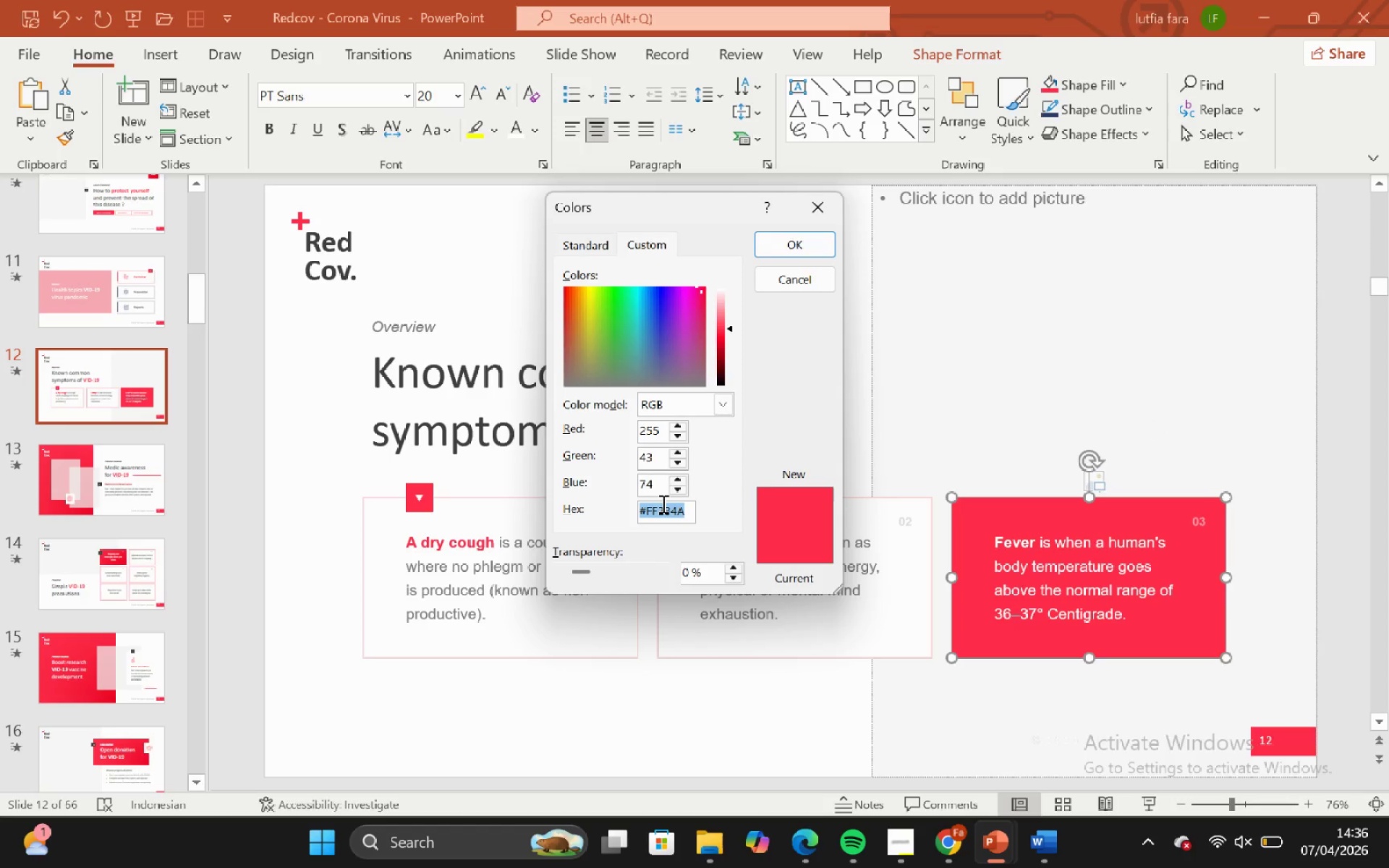 
key(Control+C)
 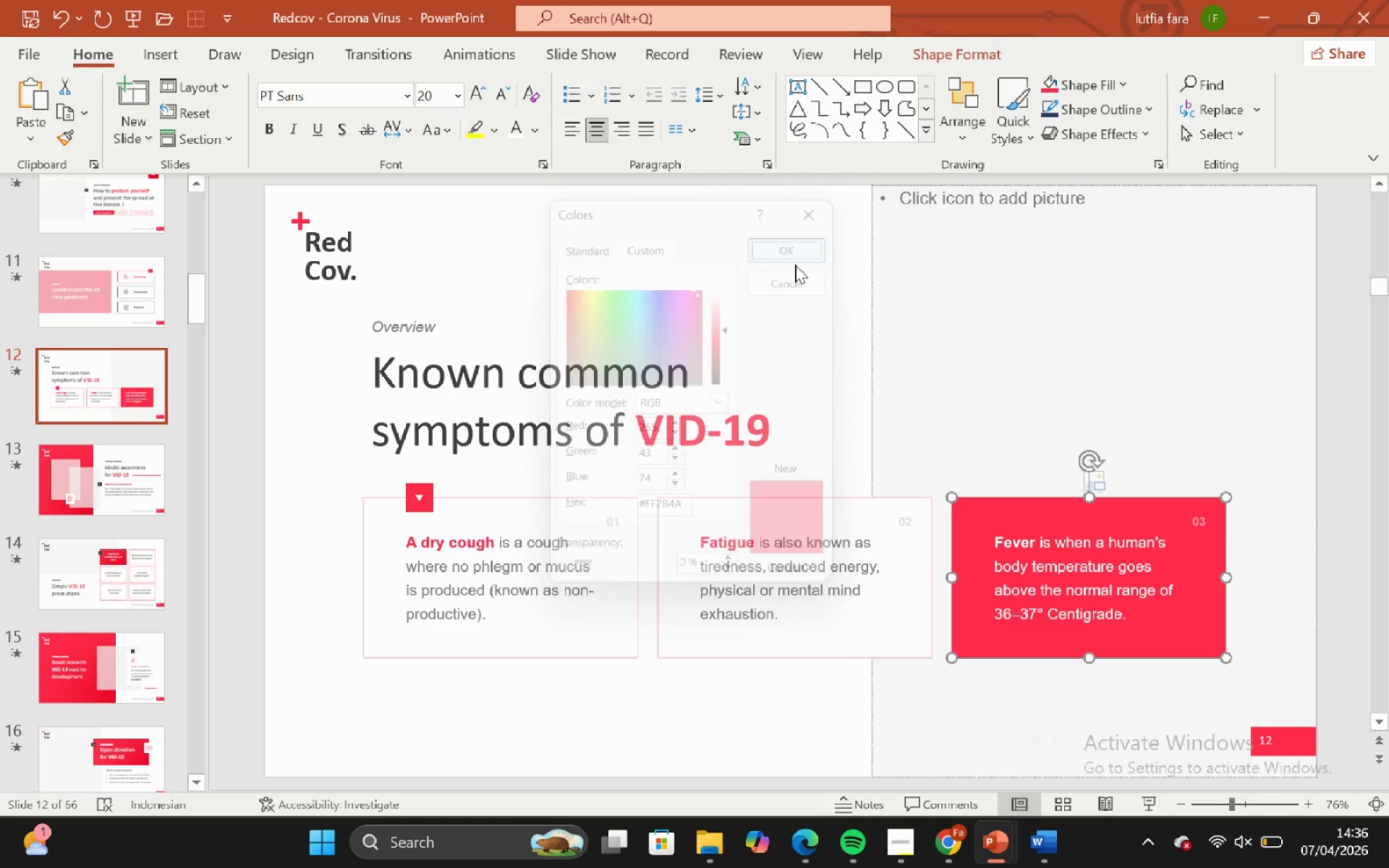 
left_click_drag(start_coordinate=[795, 265], to_coordinate=[798, 268])
 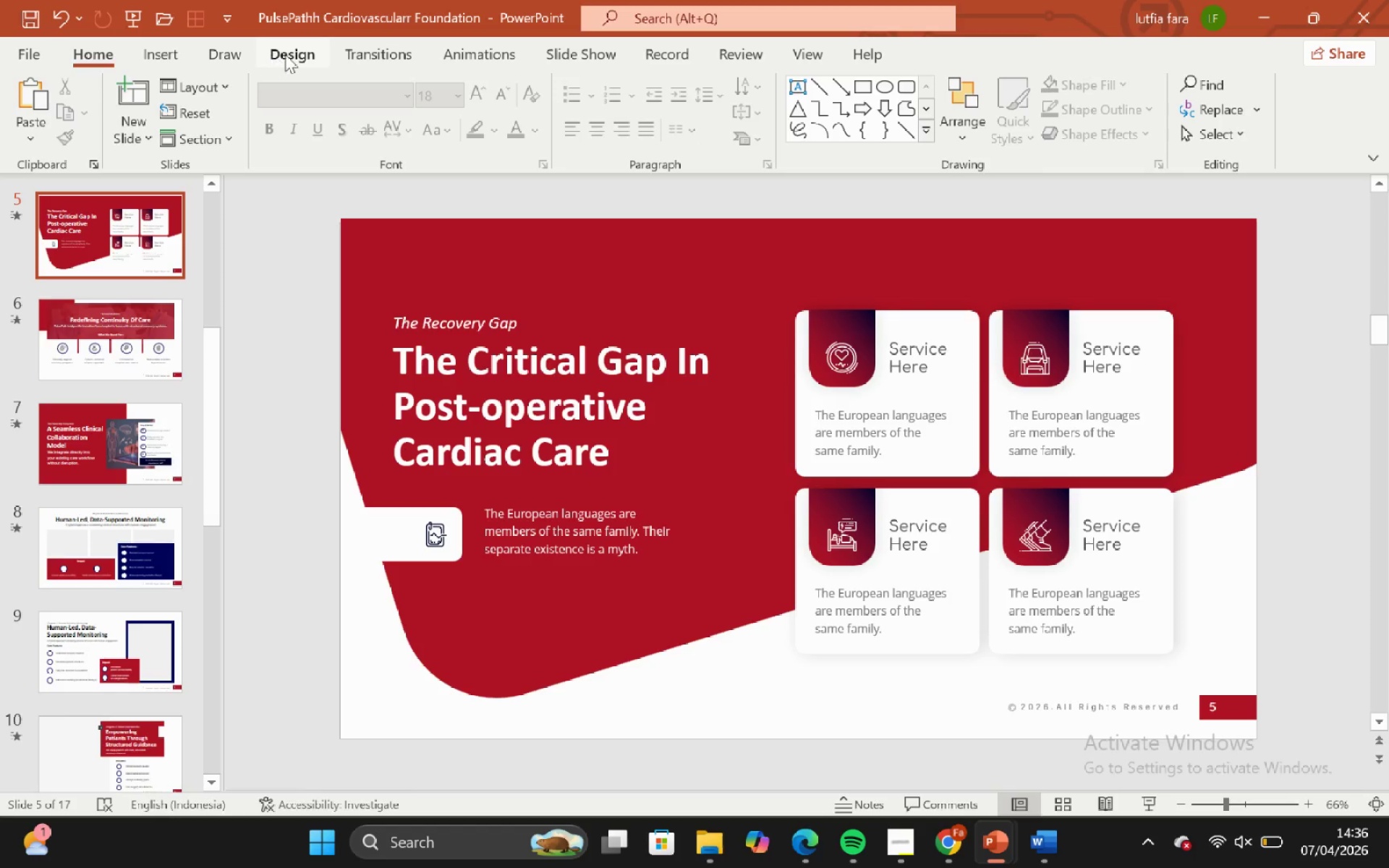 
left_click([1173, 129])
 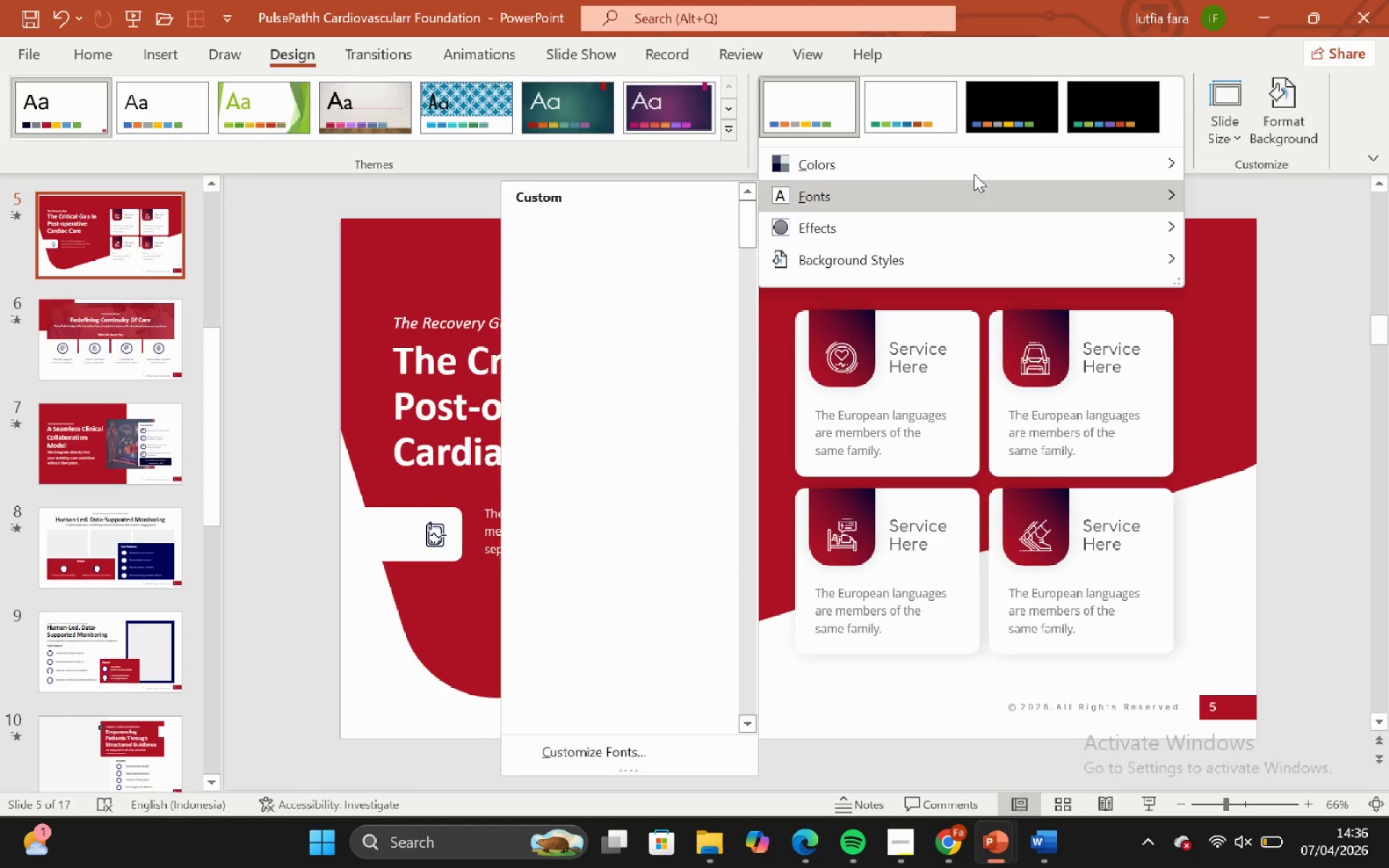 
double_click([970, 173])
 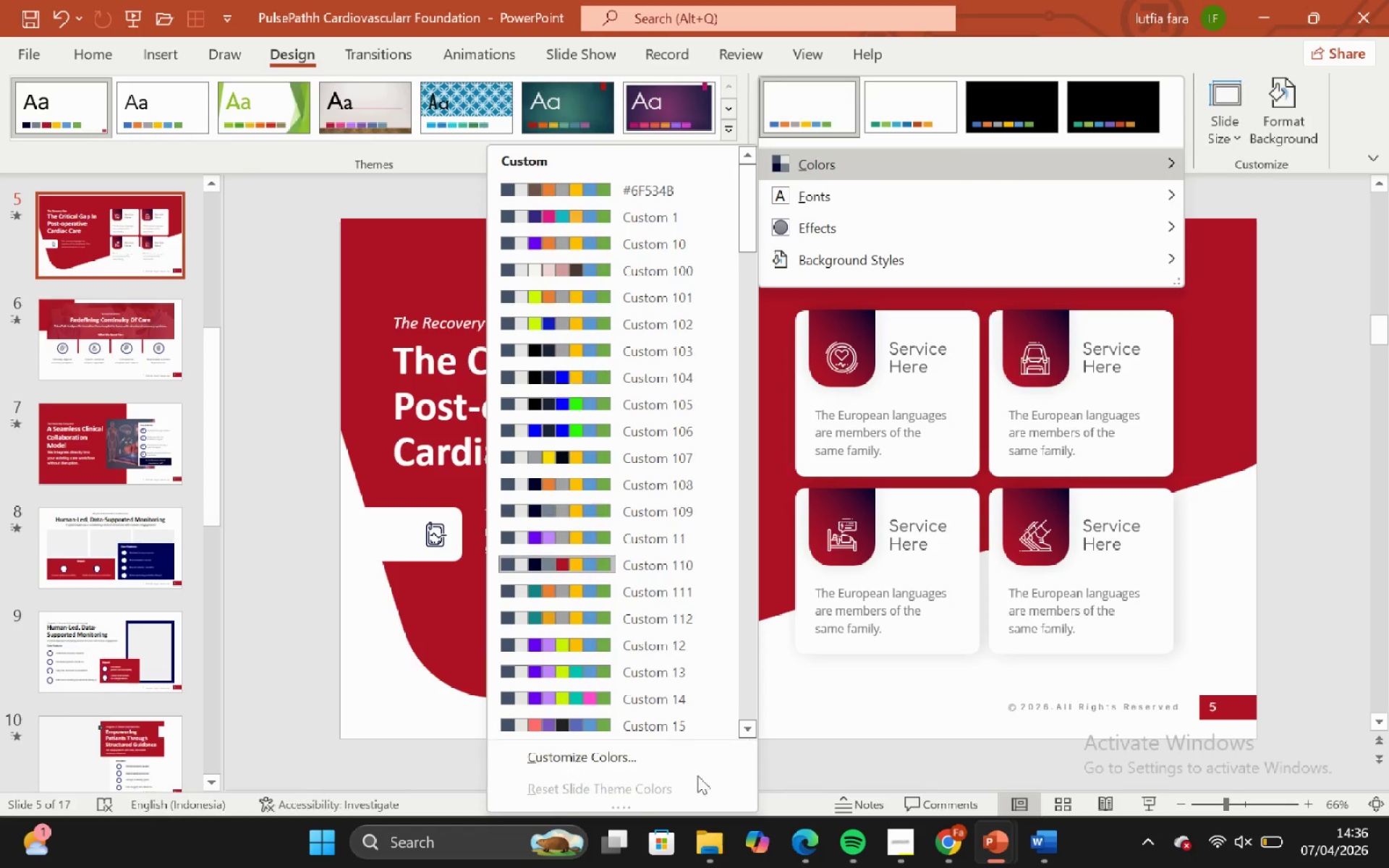 
left_click([686, 767])
 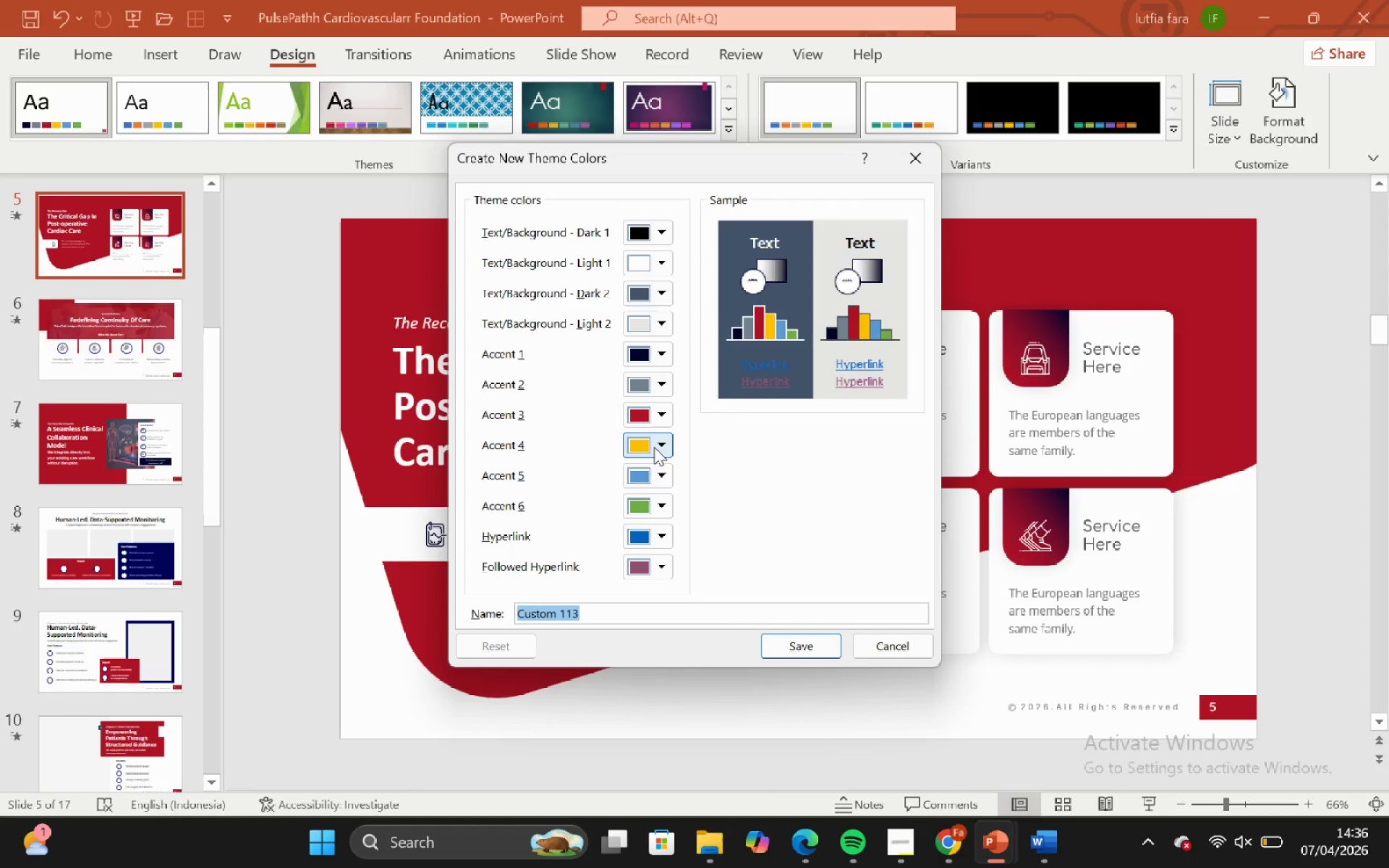 
left_click([650, 451])
 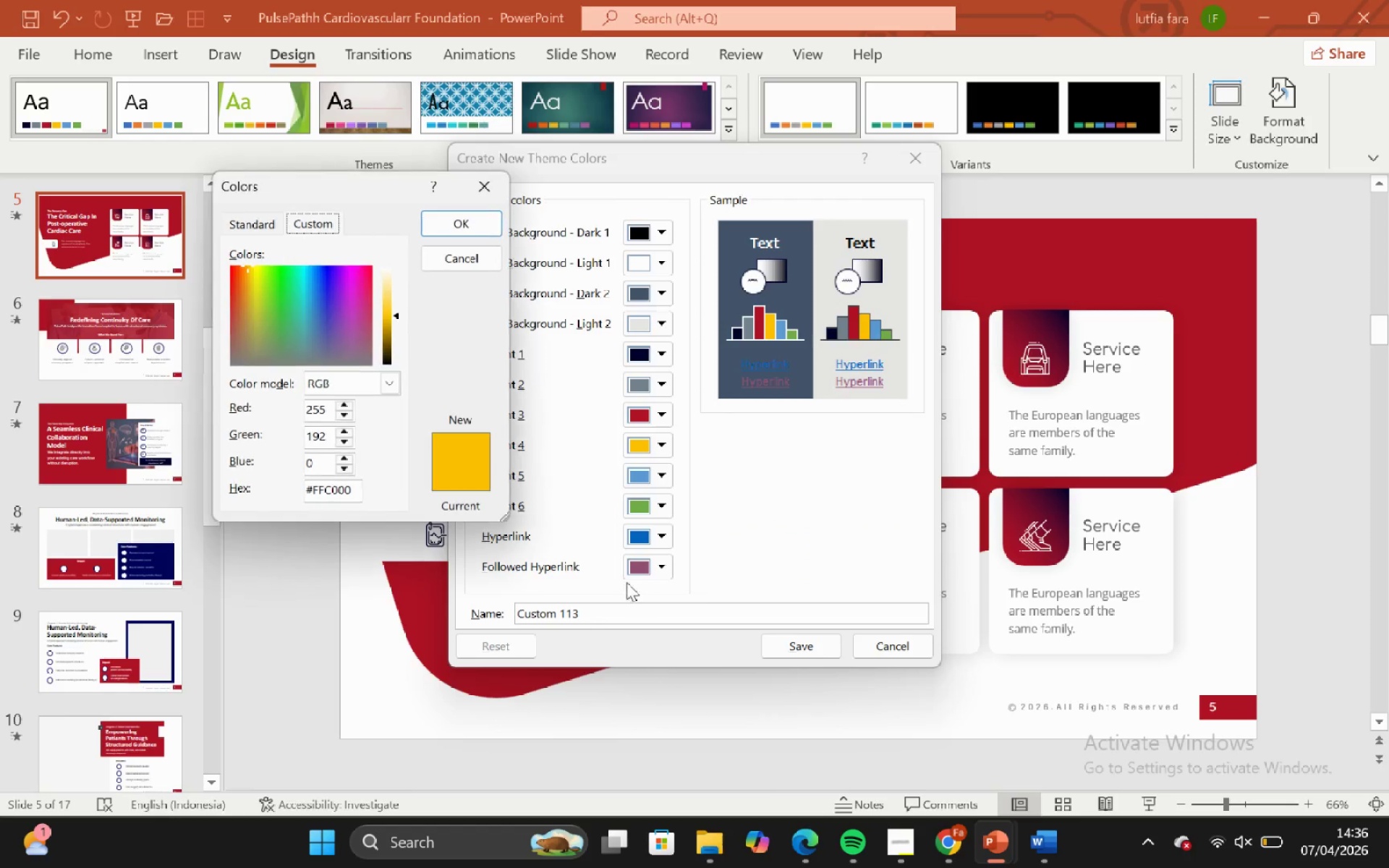 
left_click([344, 493])
 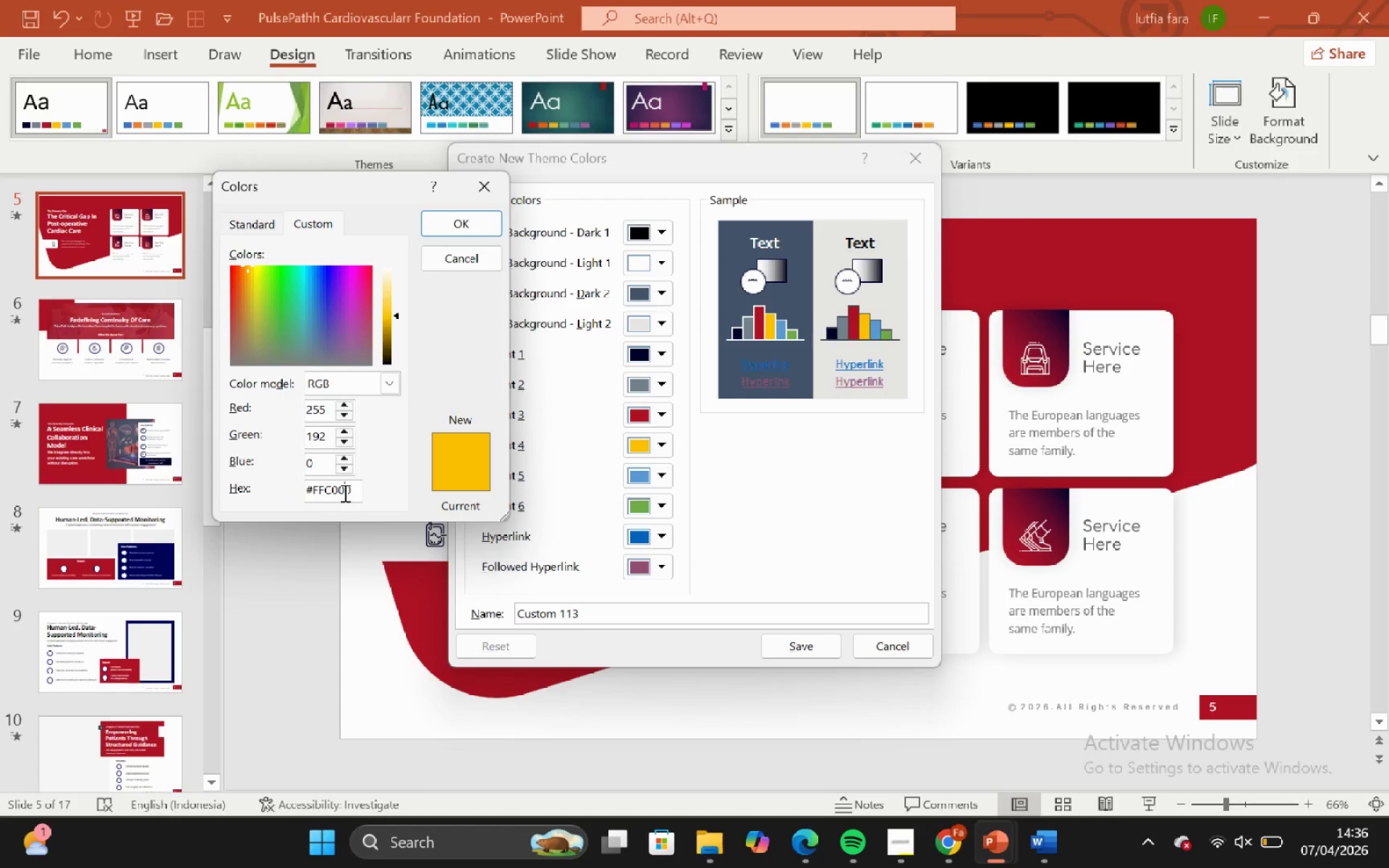 
key(Control+ControlLeft)
 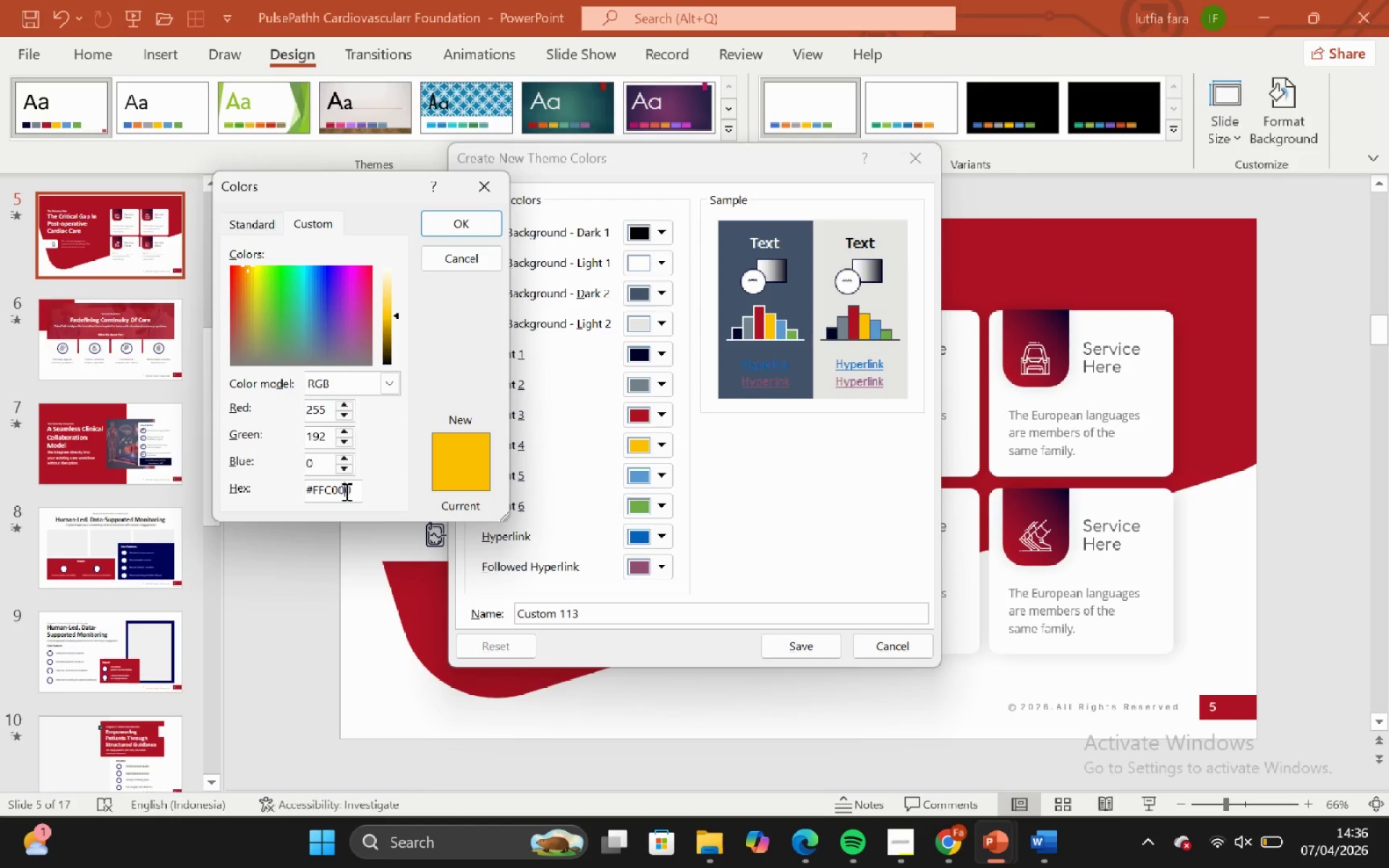 
key(Control+A)
 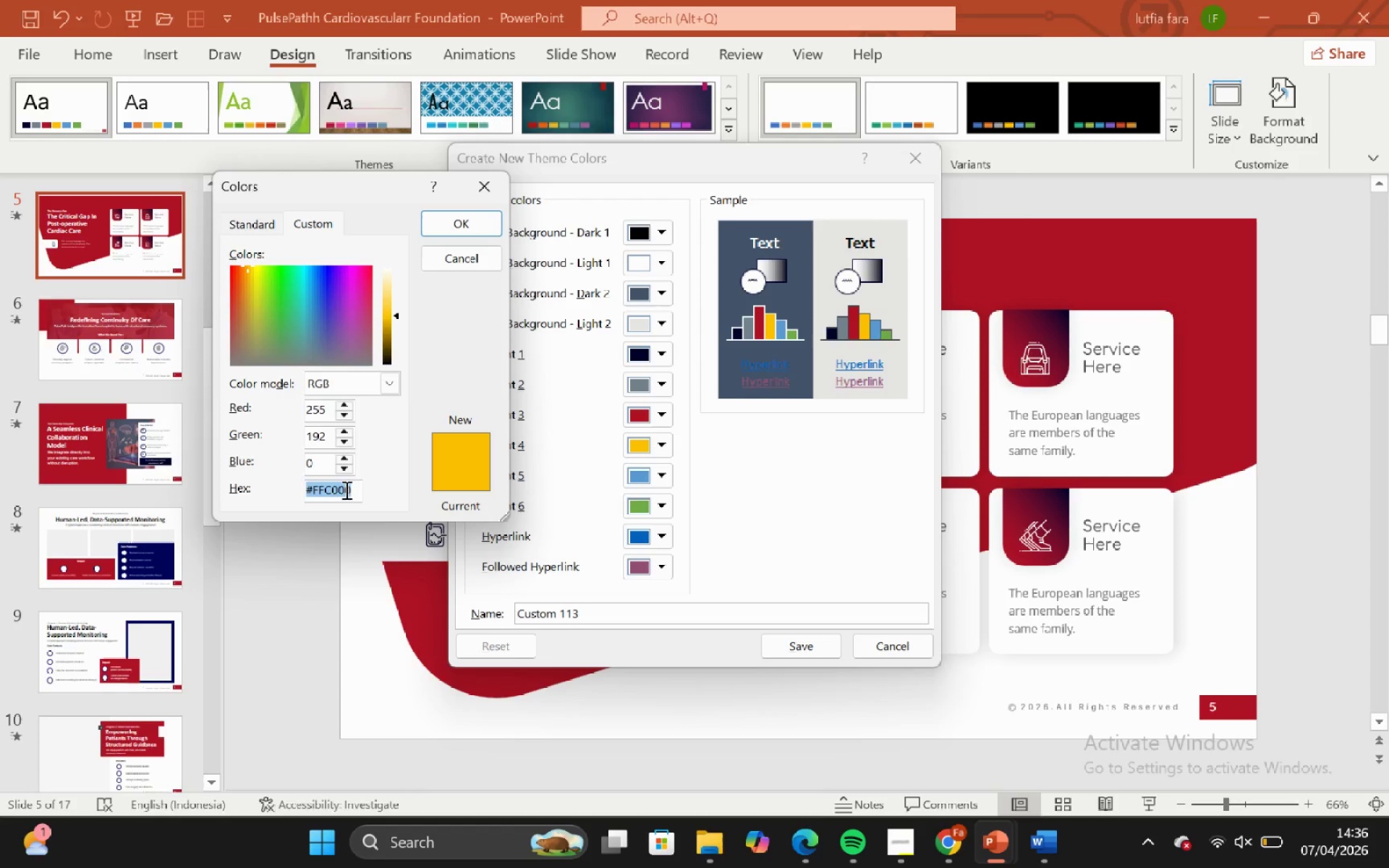 
key(Control+V)
 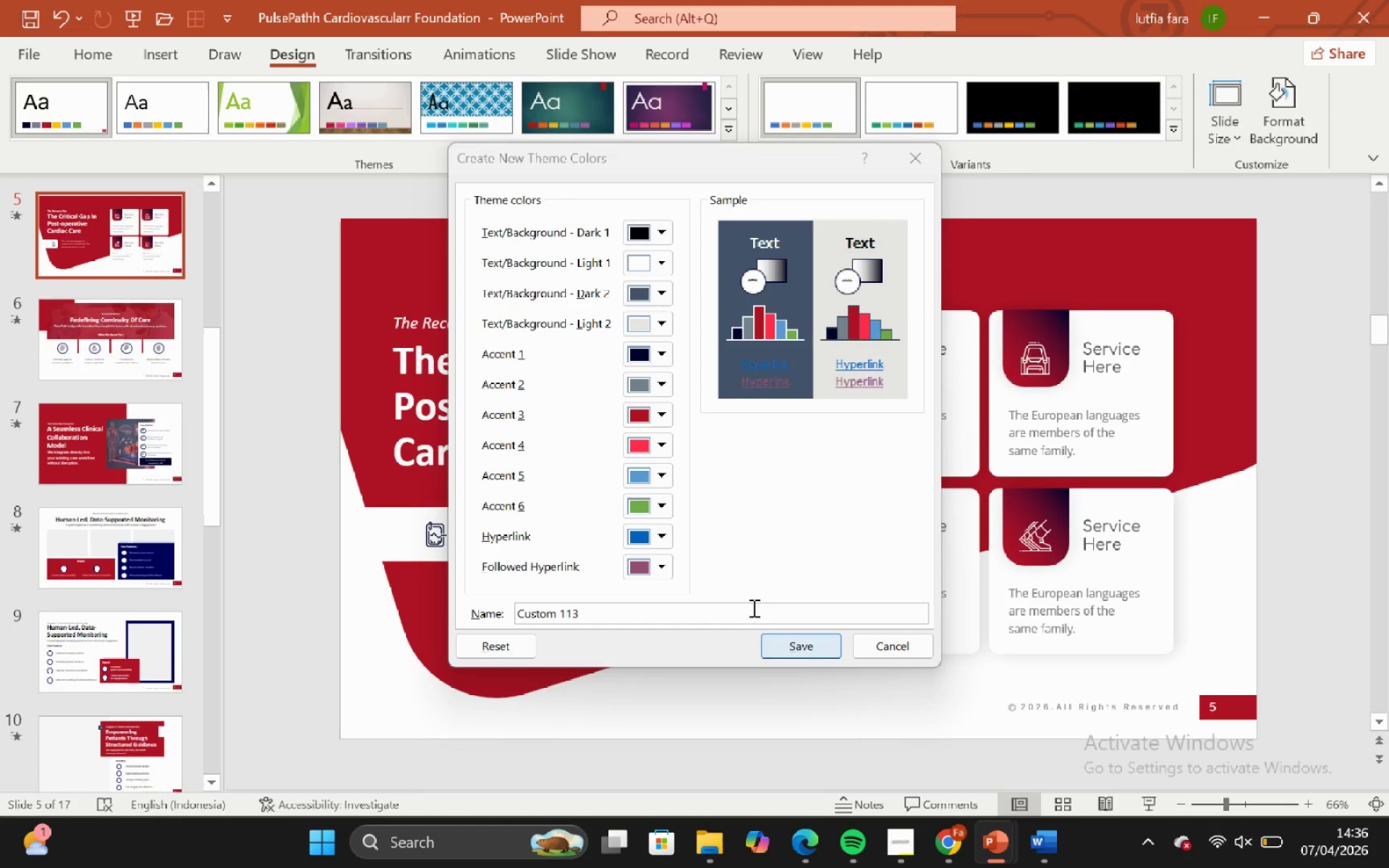 
left_click([802, 652])
 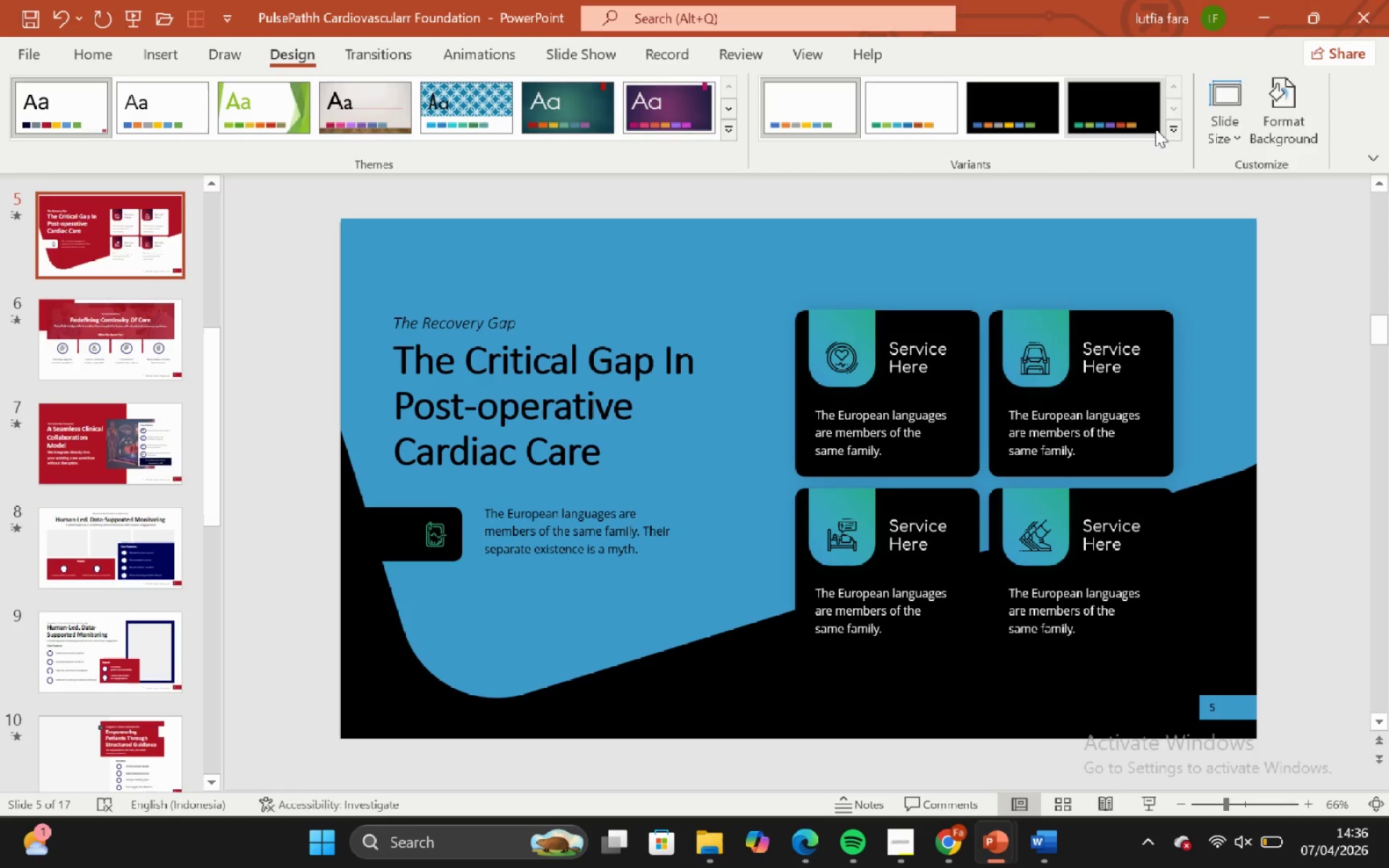 
left_click([1168, 135])
 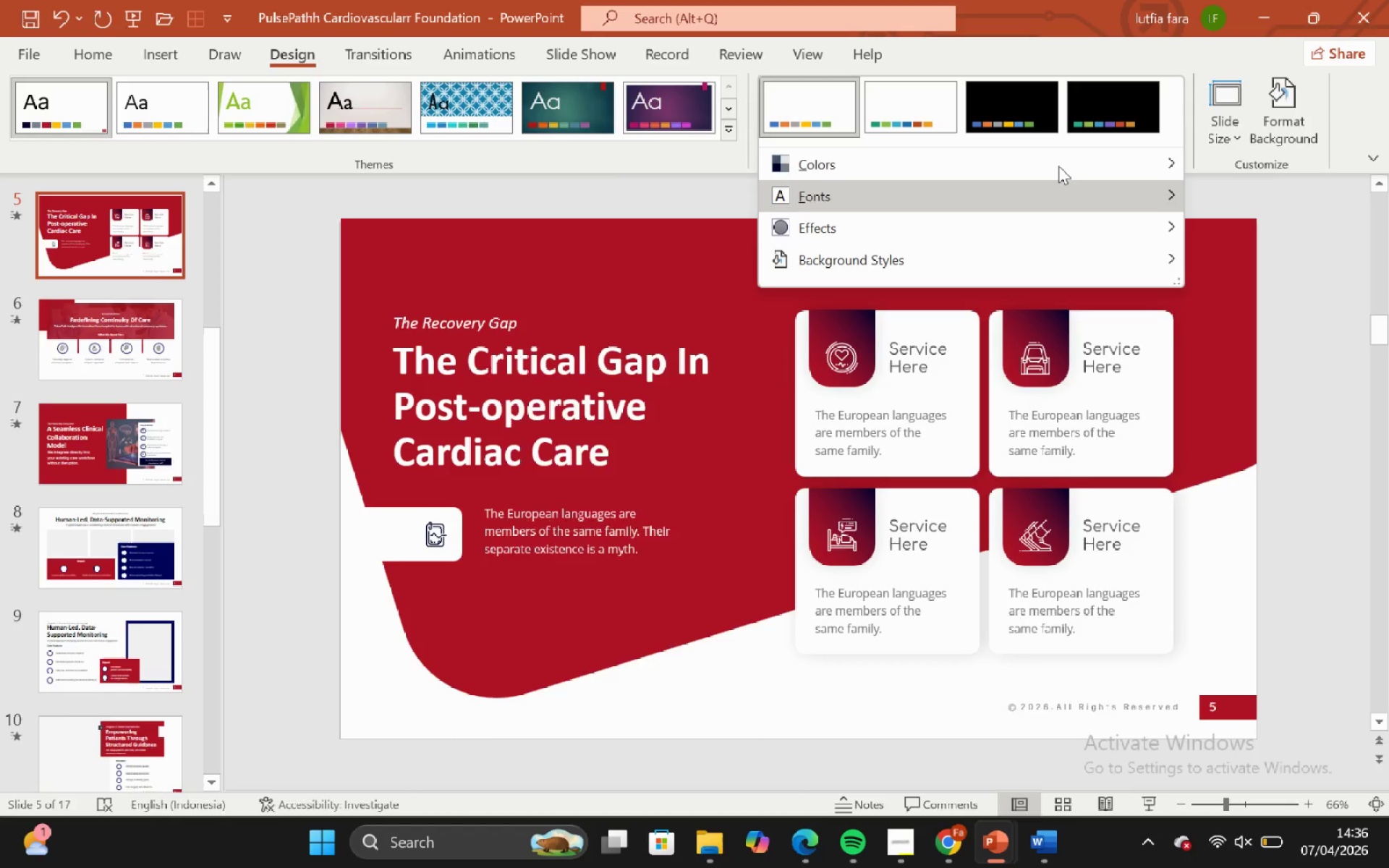 
left_click([1058, 166])
 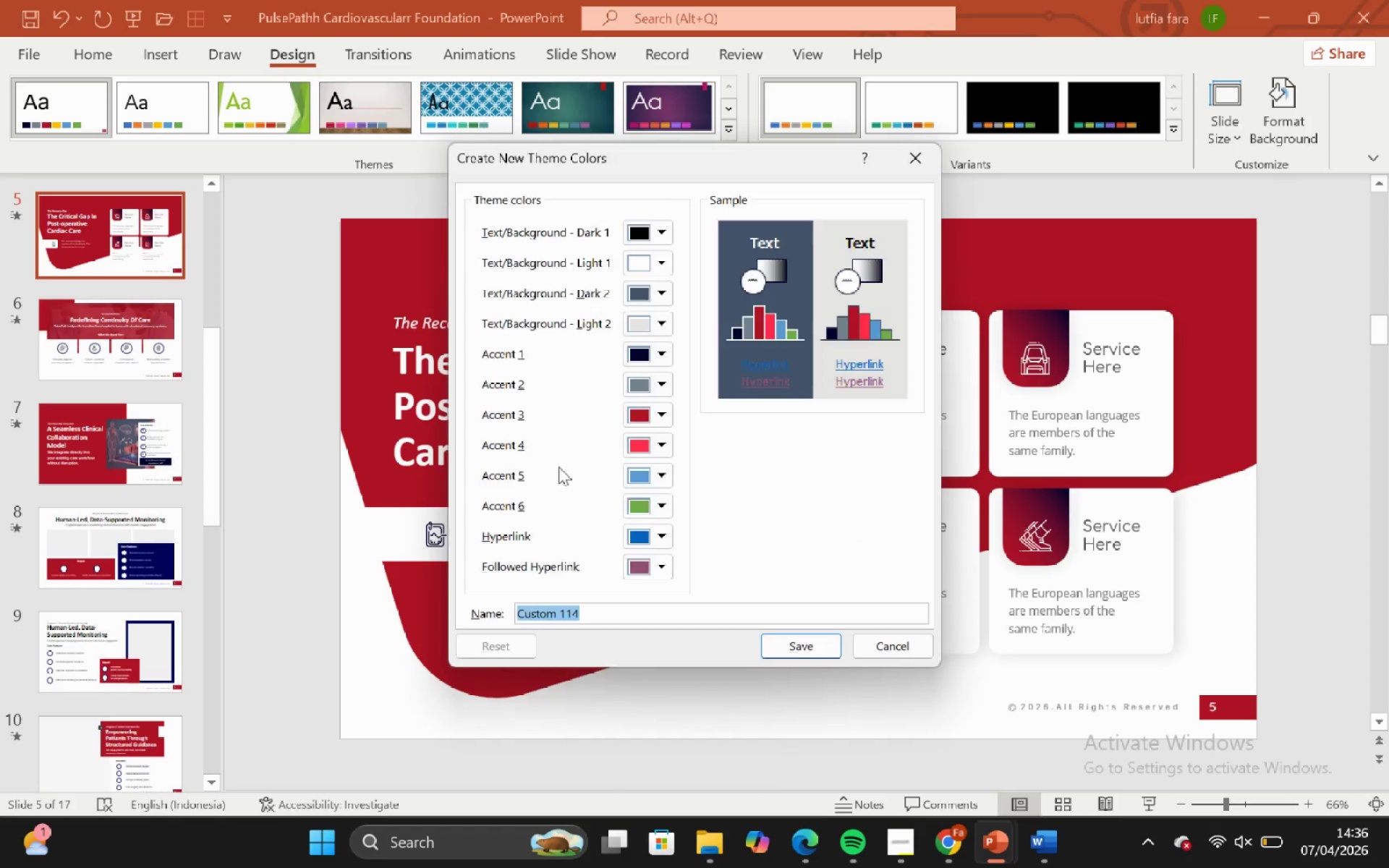 
left_click([643, 414])
 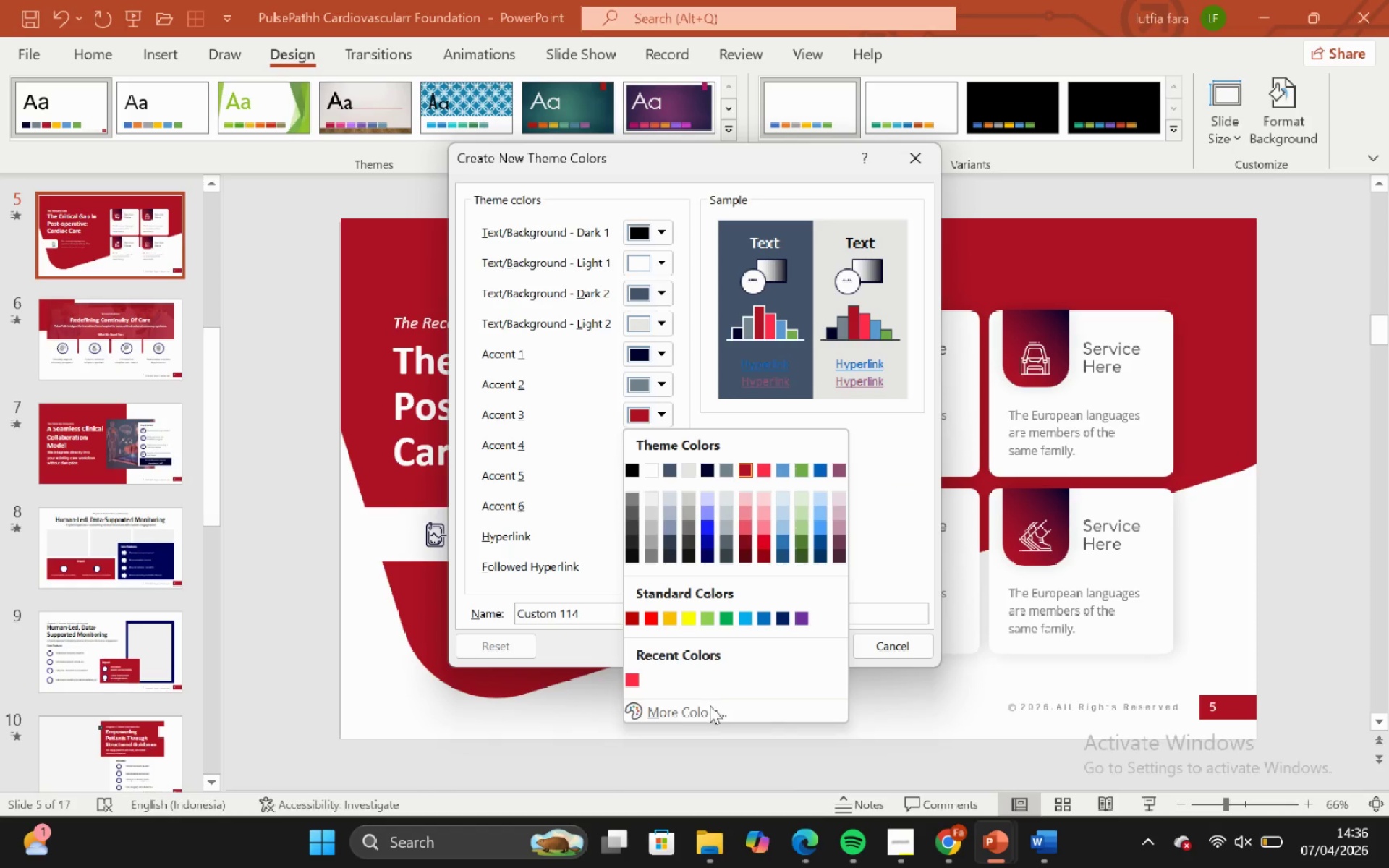 
left_click([710, 706])
 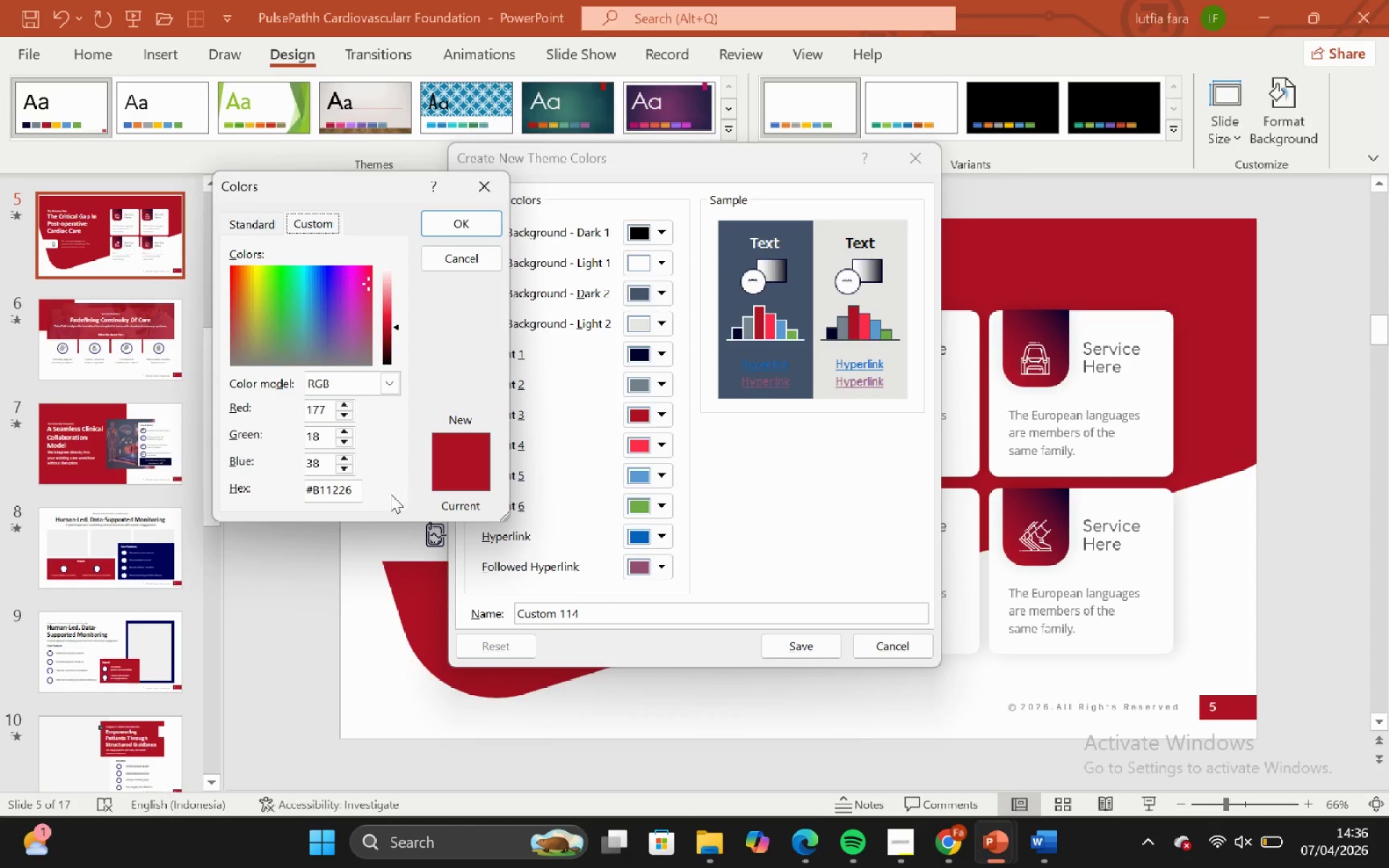 
left_click([339, 490])
 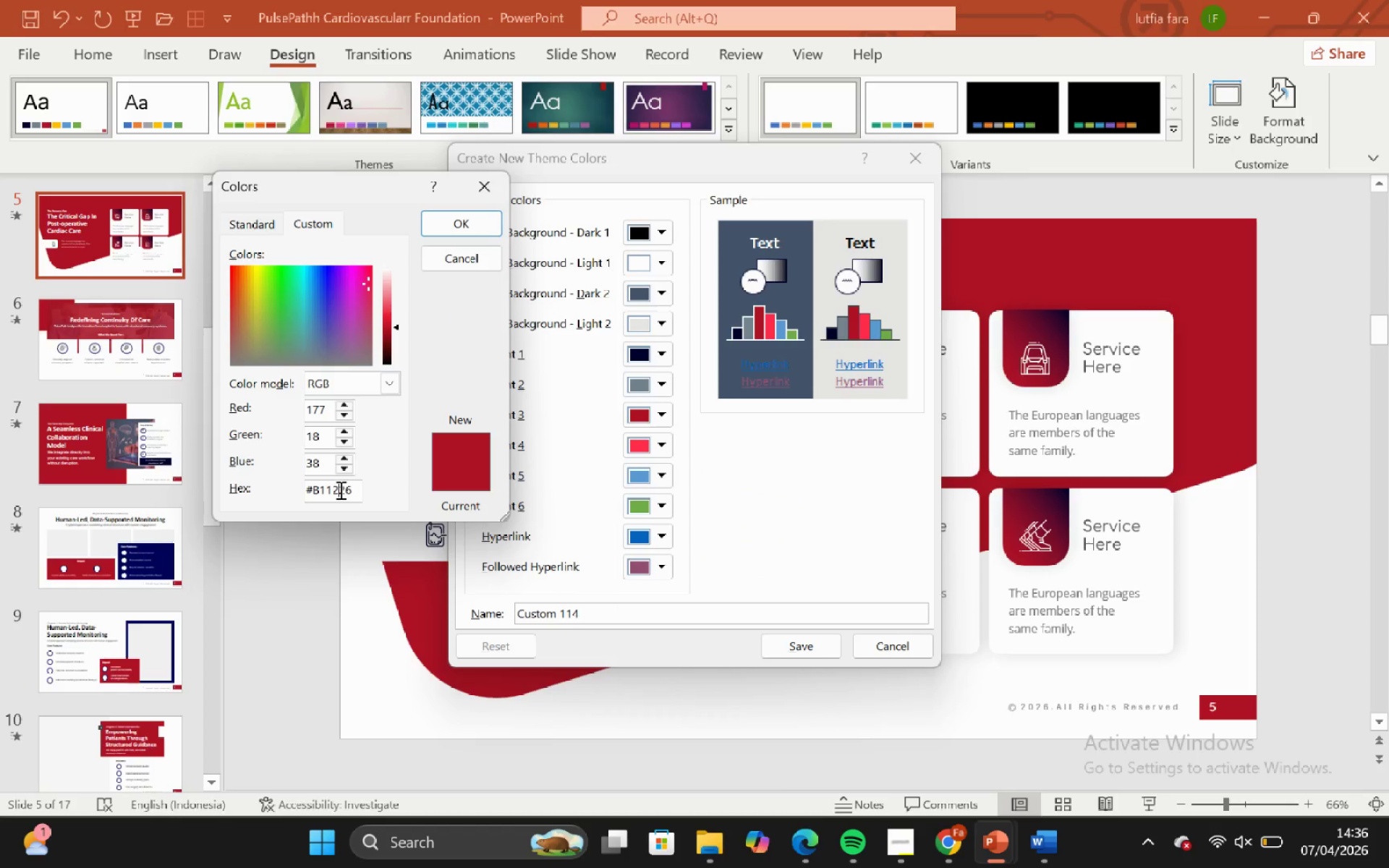 
key(Control+A)
 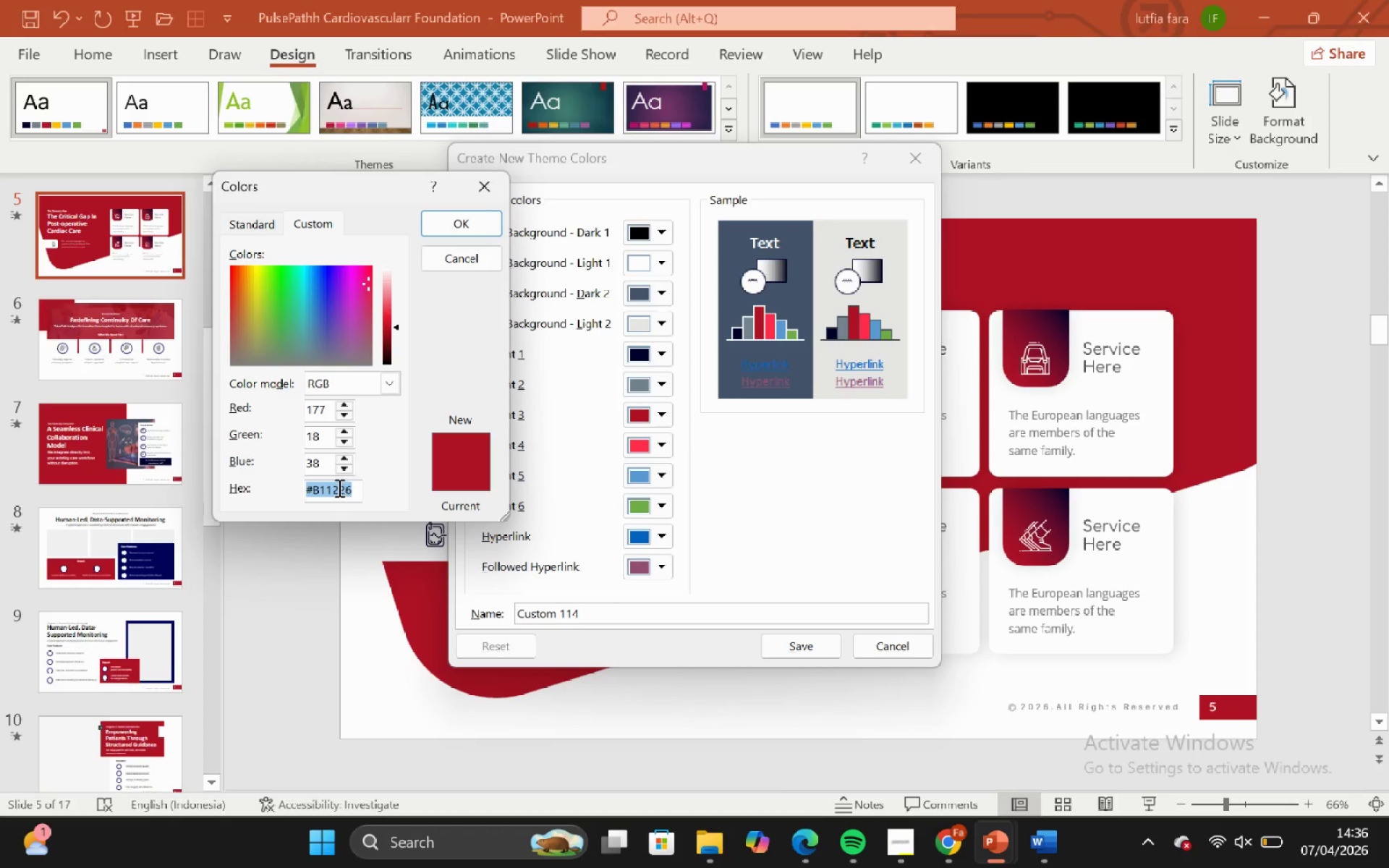 
key(Control+V)
 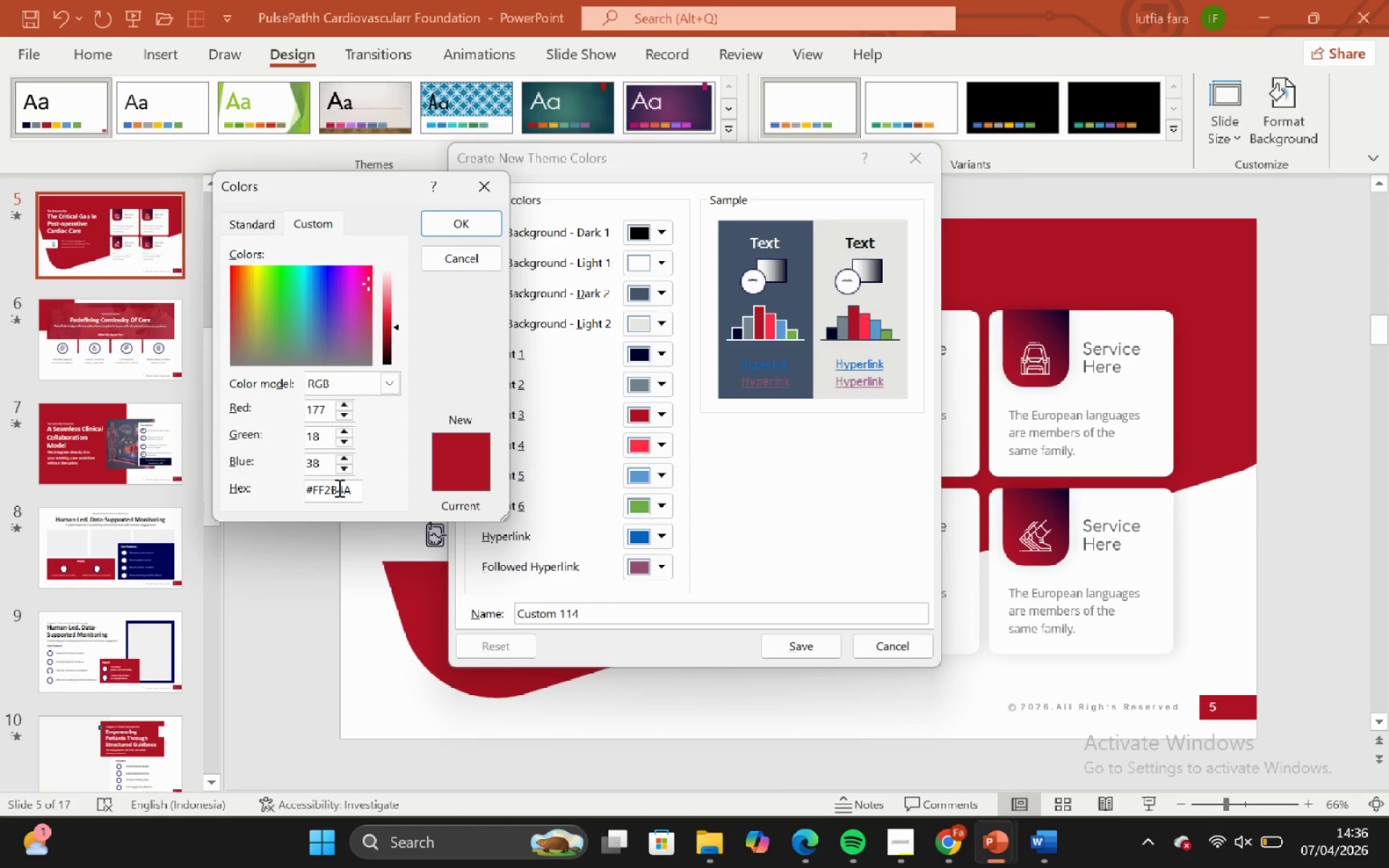 
key(Enter)
 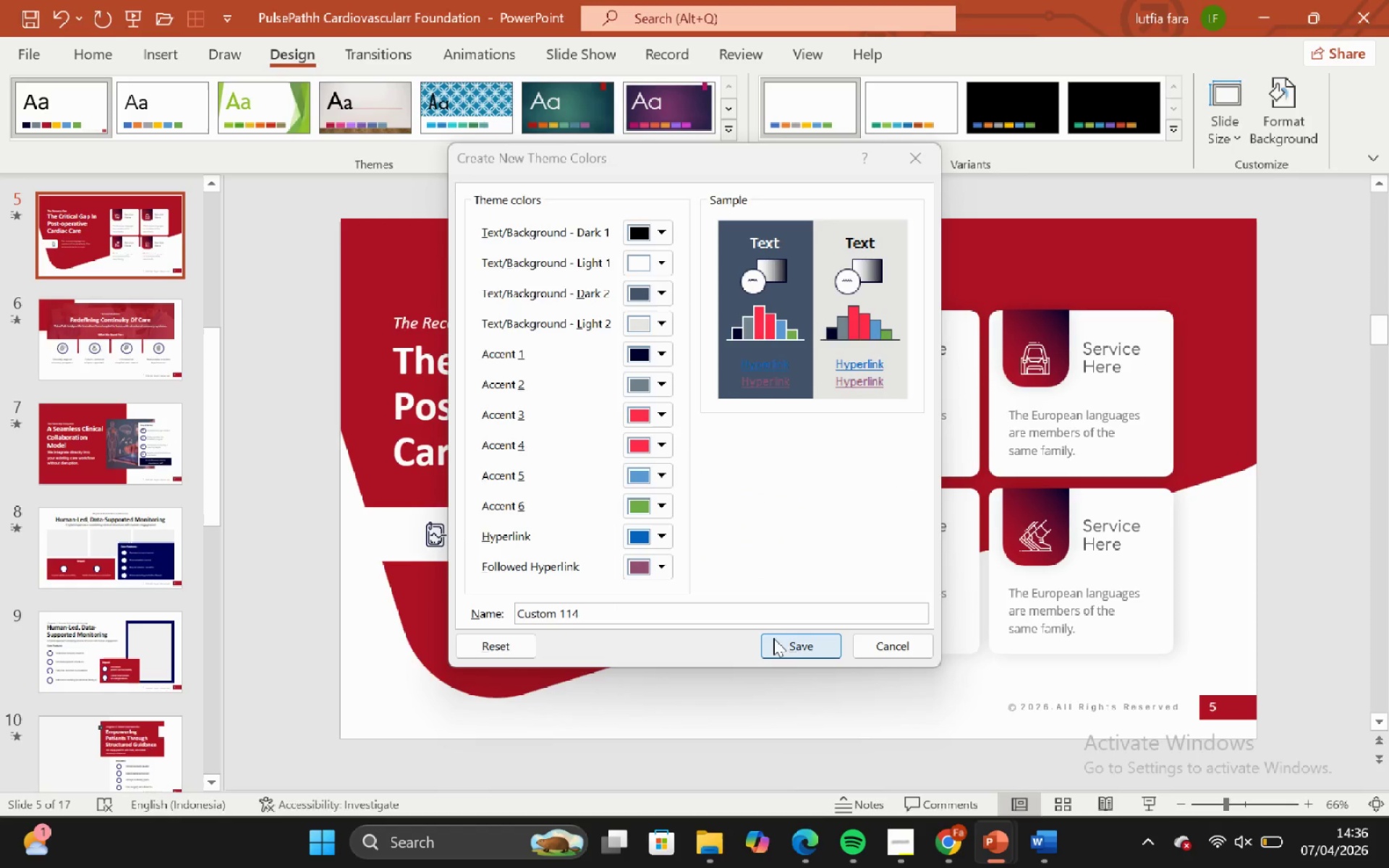 
left_click([784, 644])
 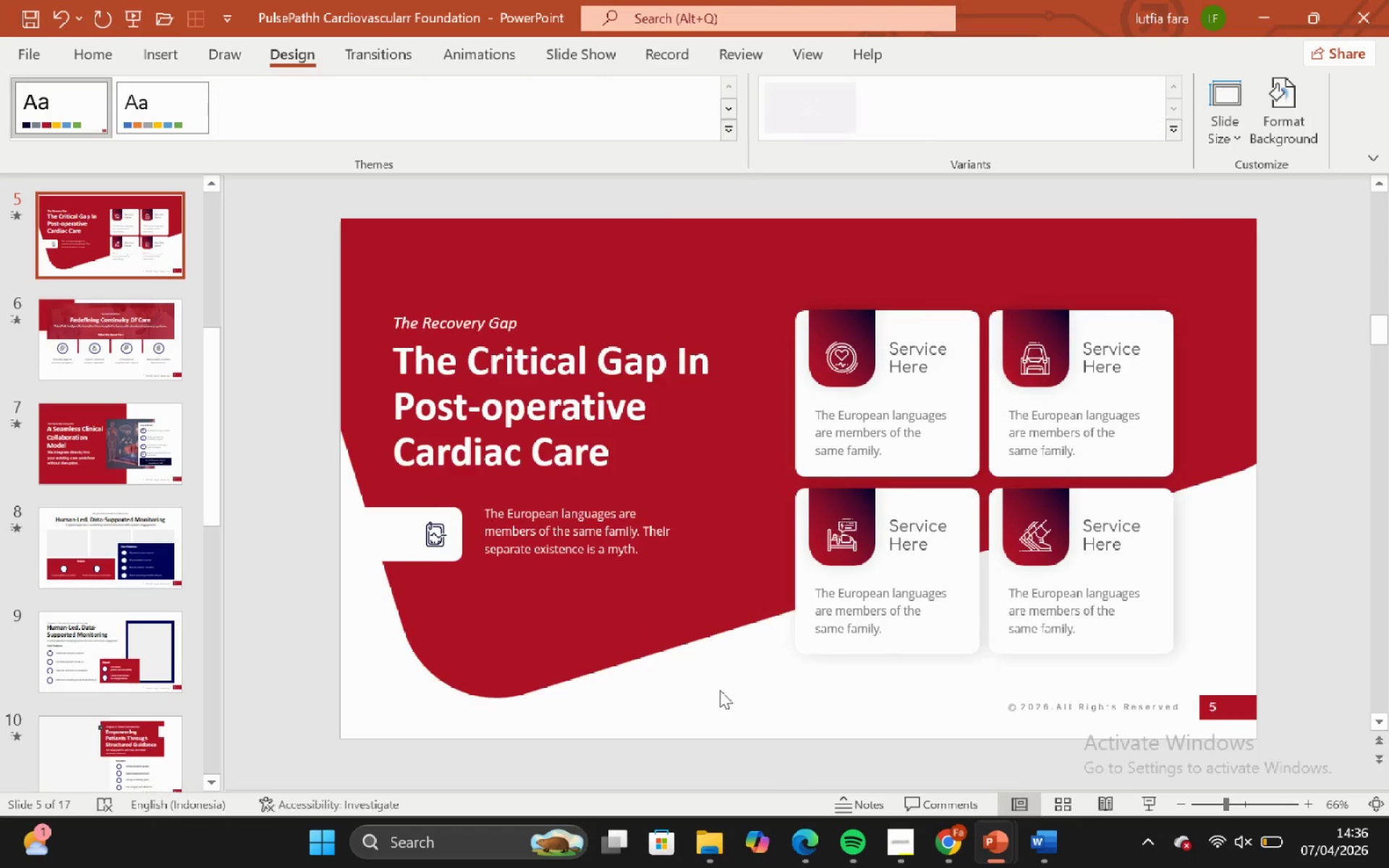 
left_click_drag(start_coordinate=[718, 690], to_coordinate=[715, 684])
 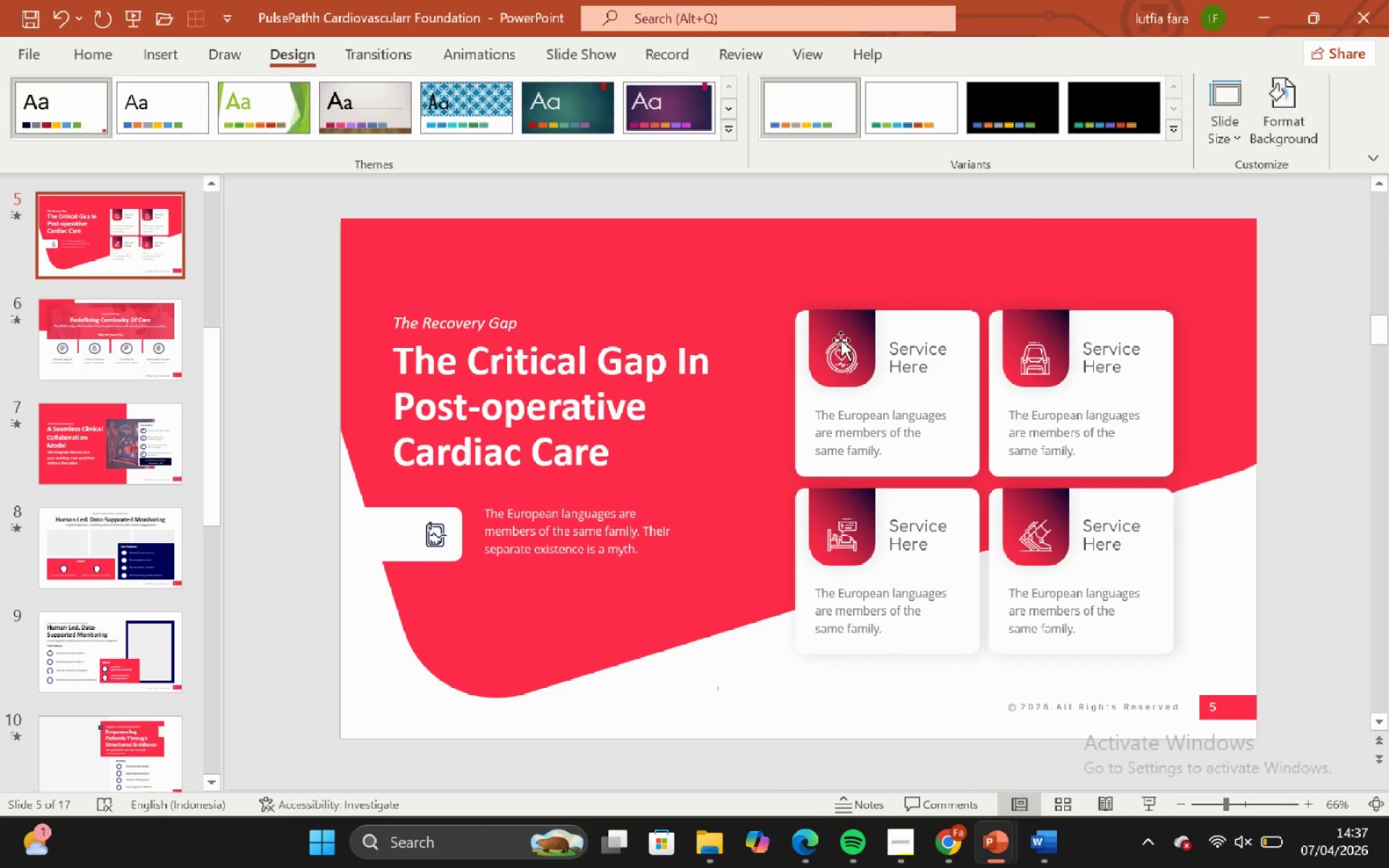 
left_click([842, 330])
 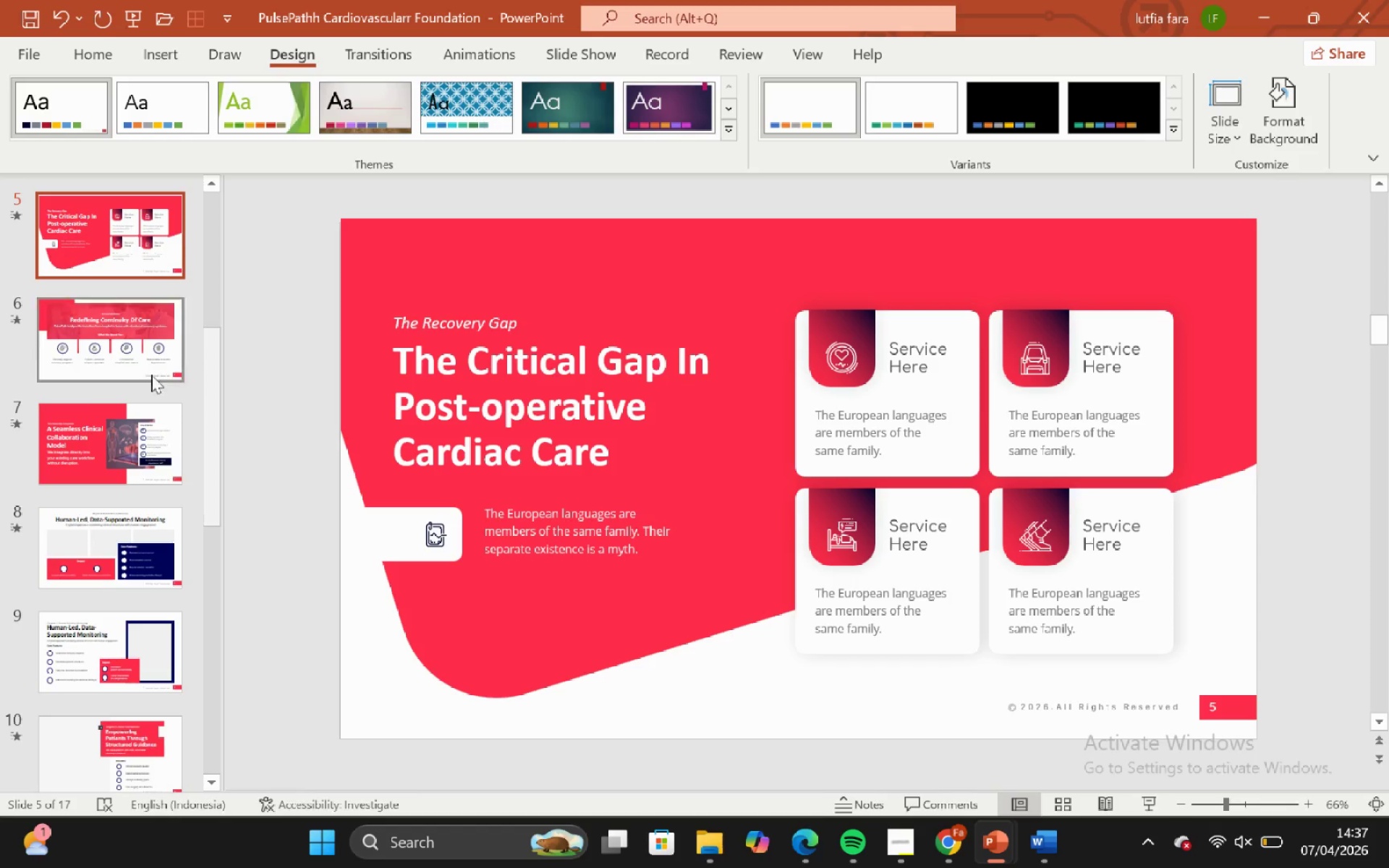 
left_click([88, 354])
 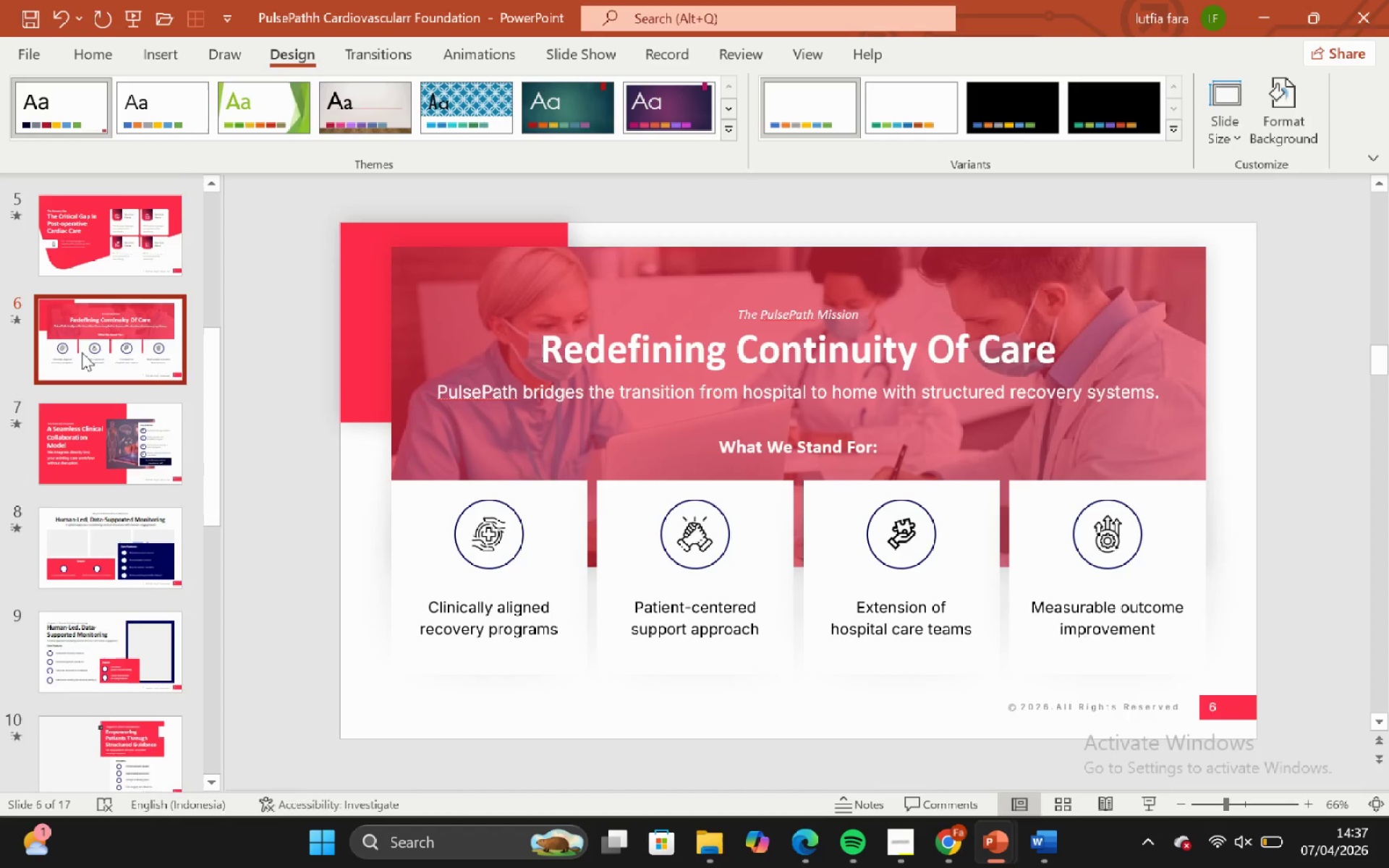 
scroll: coordinate [50, 328], scroll_direction: up, amount: 10.0
 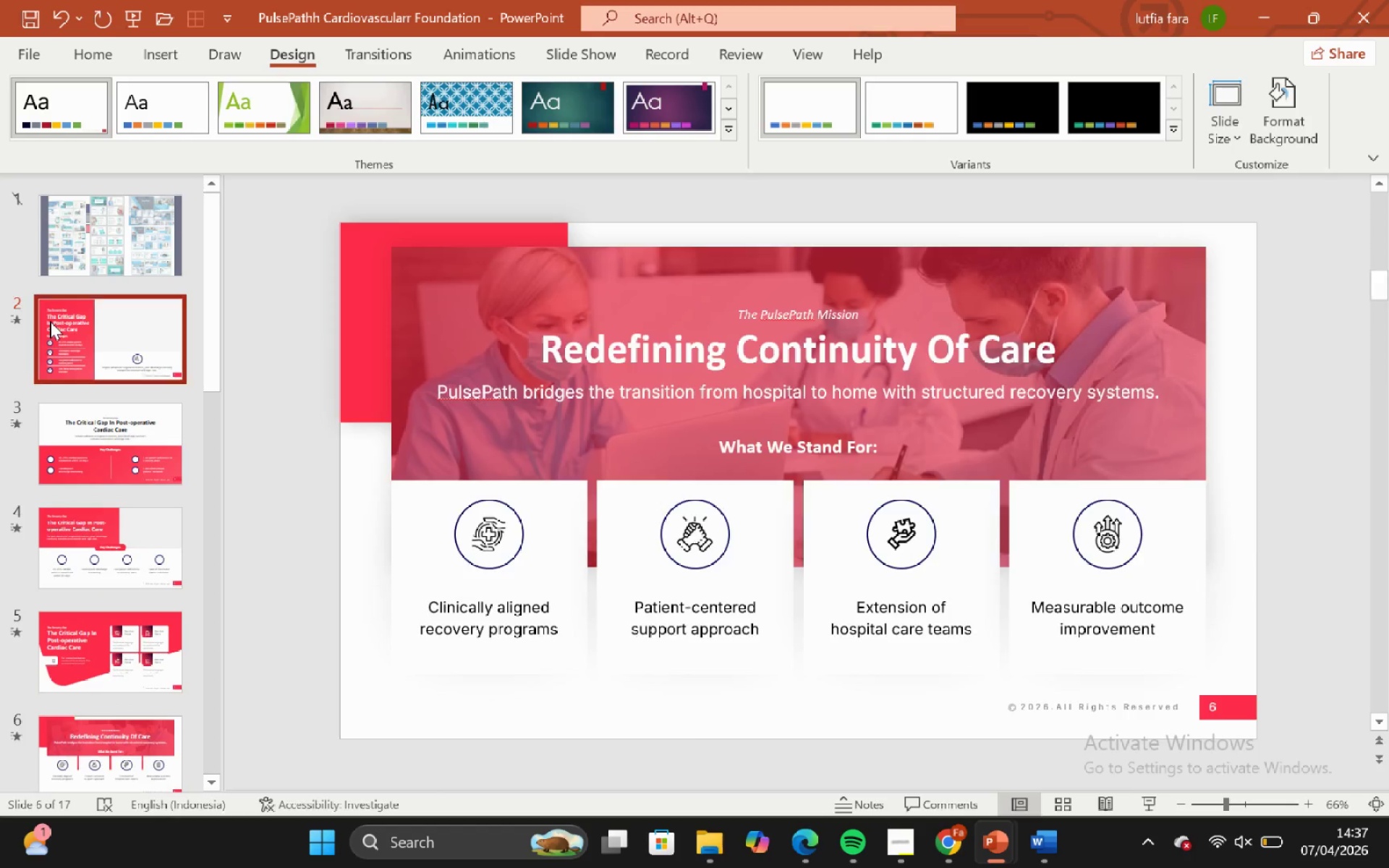 
scroll: coordinate [50, 321], scroll_direction: down, amount: 3.0
 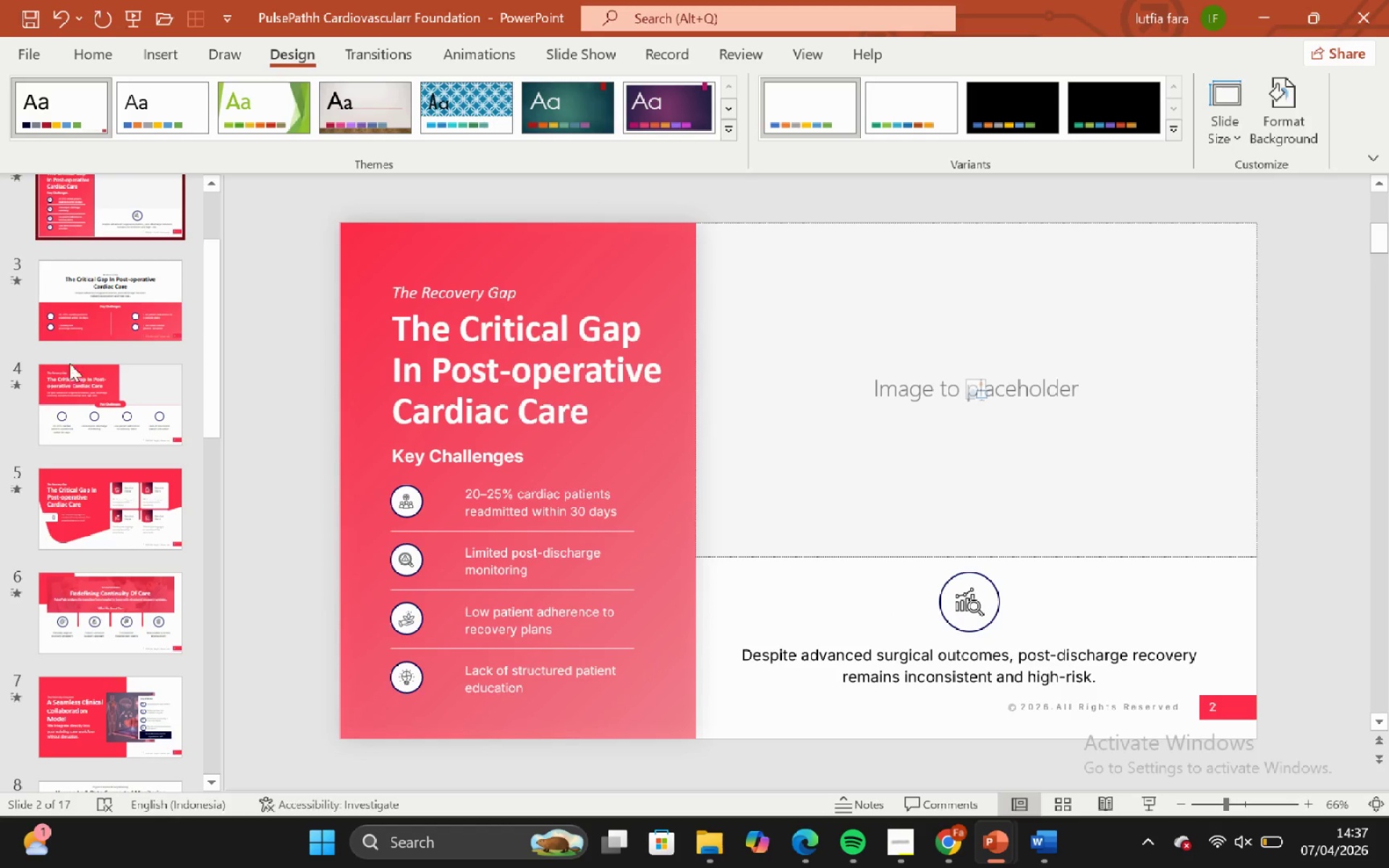 
left_click([74, 367])
 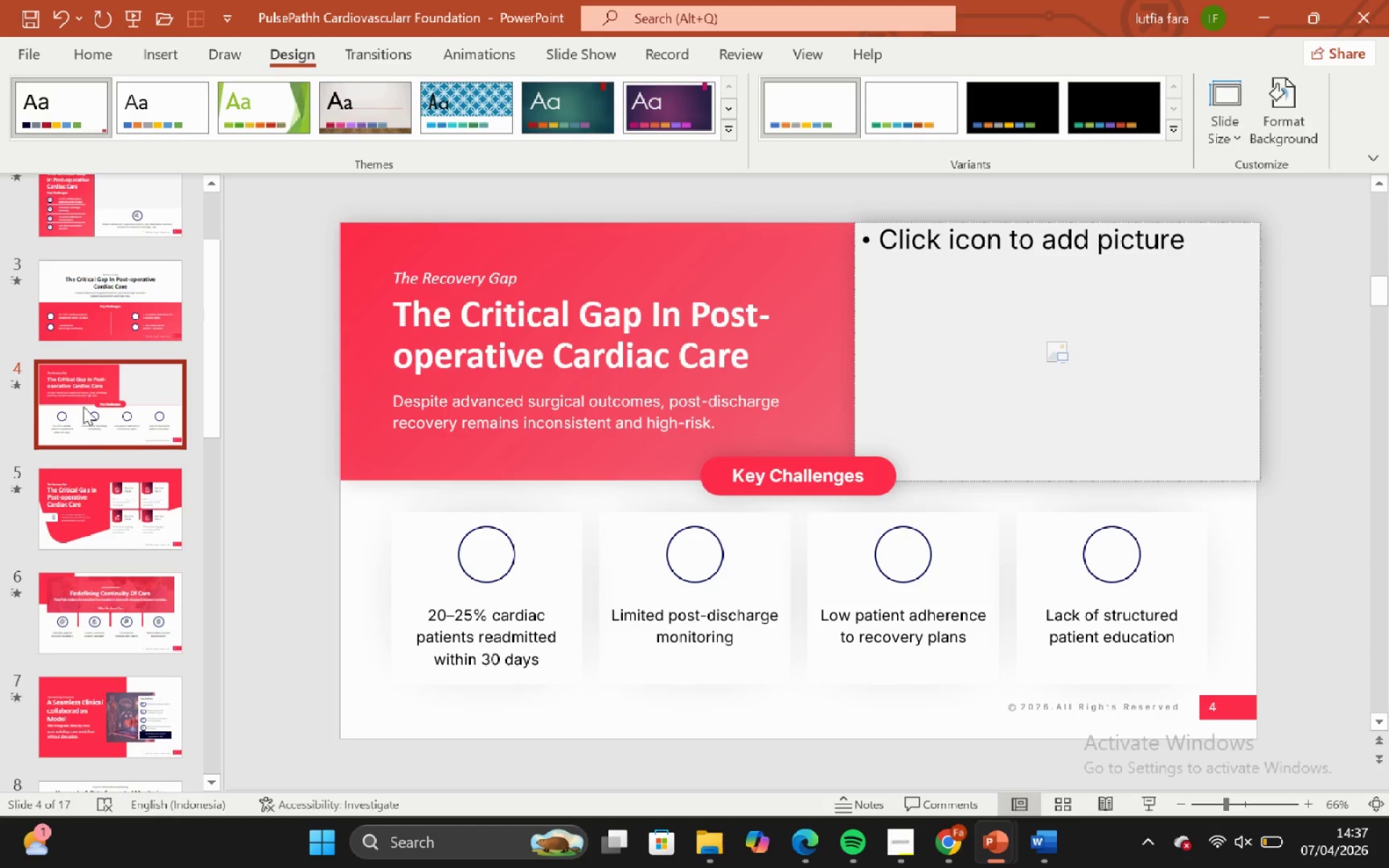 
left_click([84, 359])
 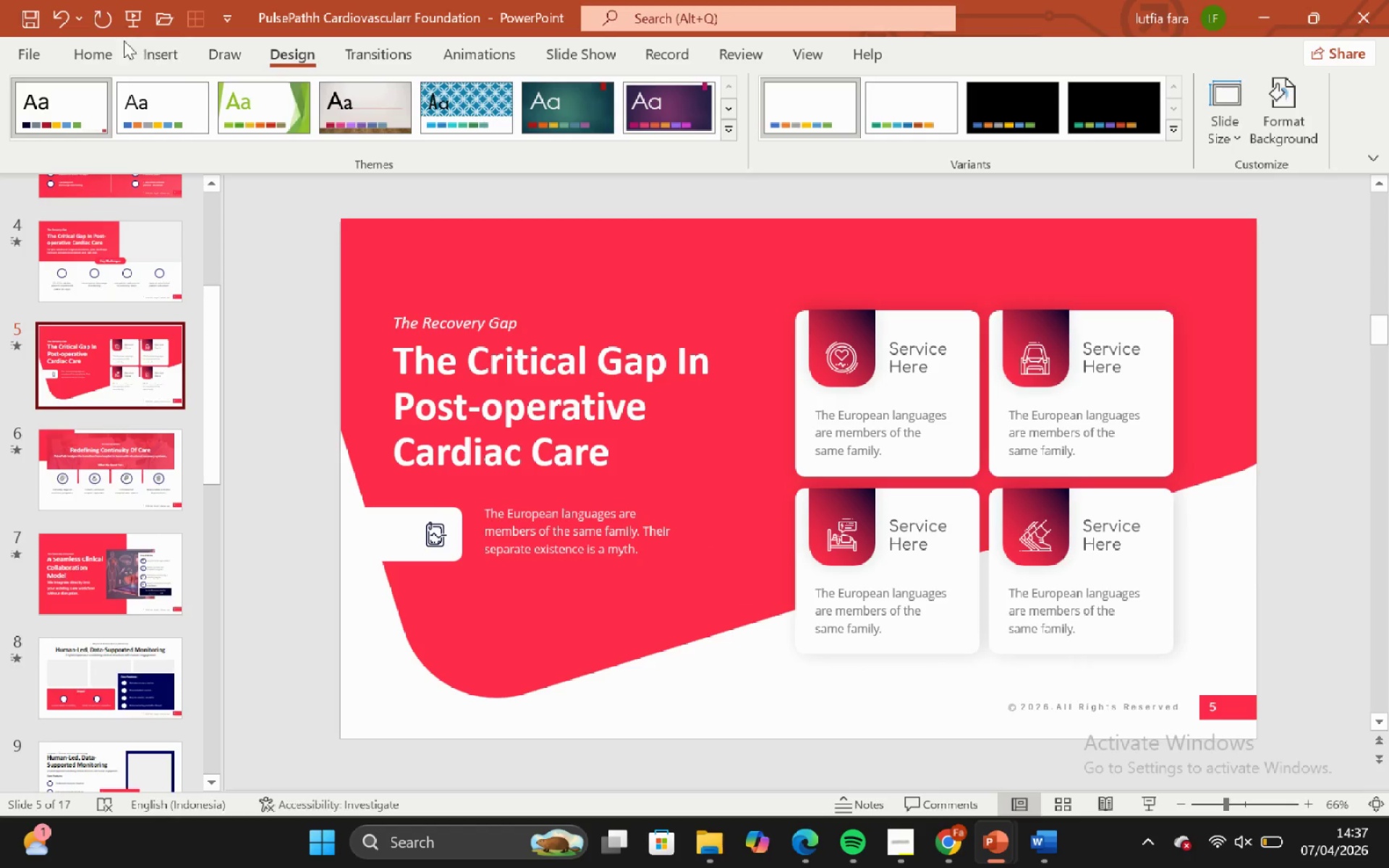 
scroll: coordinate [90, 433], scroll_direction: down, amount: 3.0
 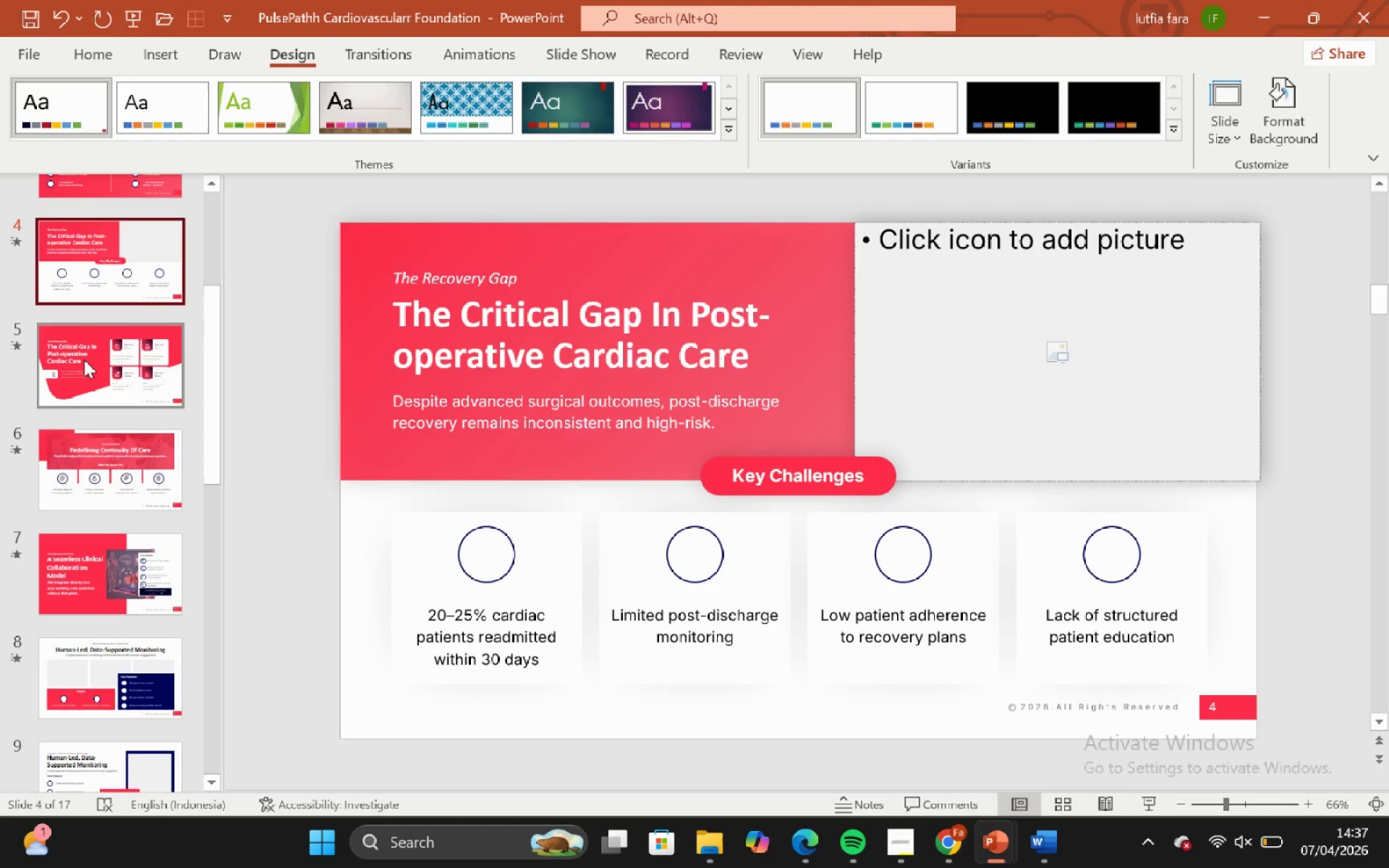 
left_click_drag(start_coordinate=[74, 63], to_coordinate=[85, 63])
 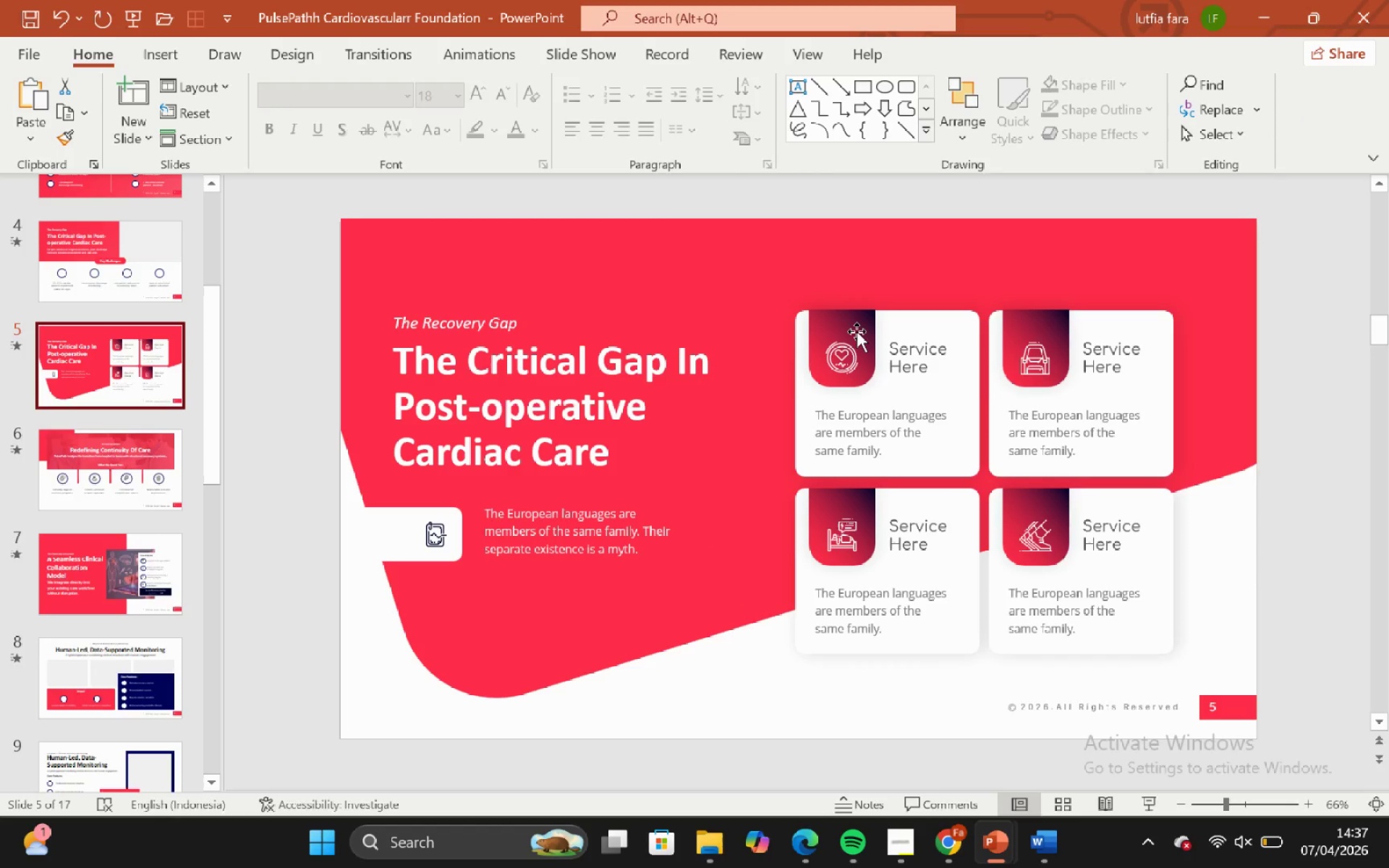 
left_click([854, 331])
 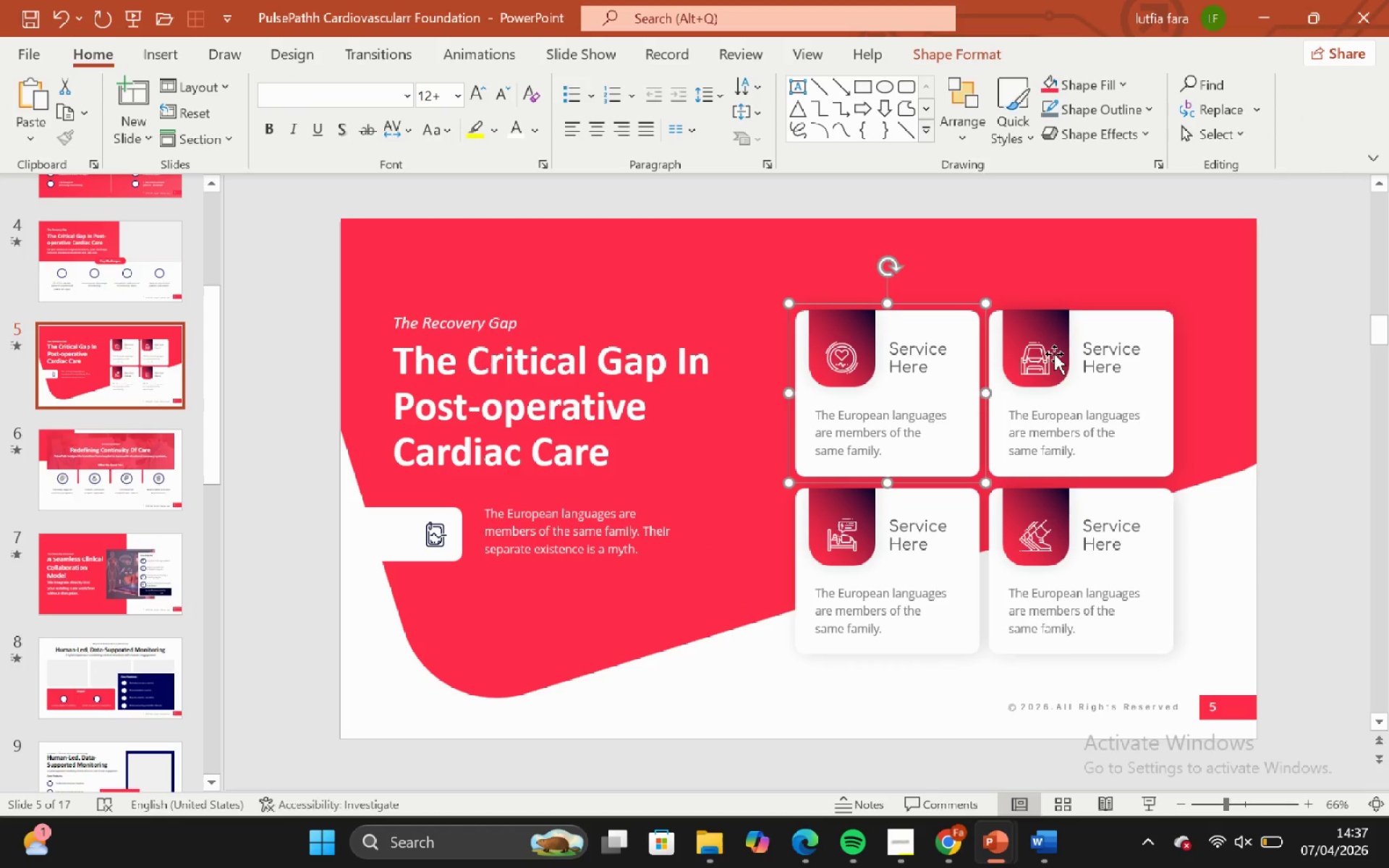 
hold_key(key=ShiftLeft, duration=1.28)
double_click([991, 544])
 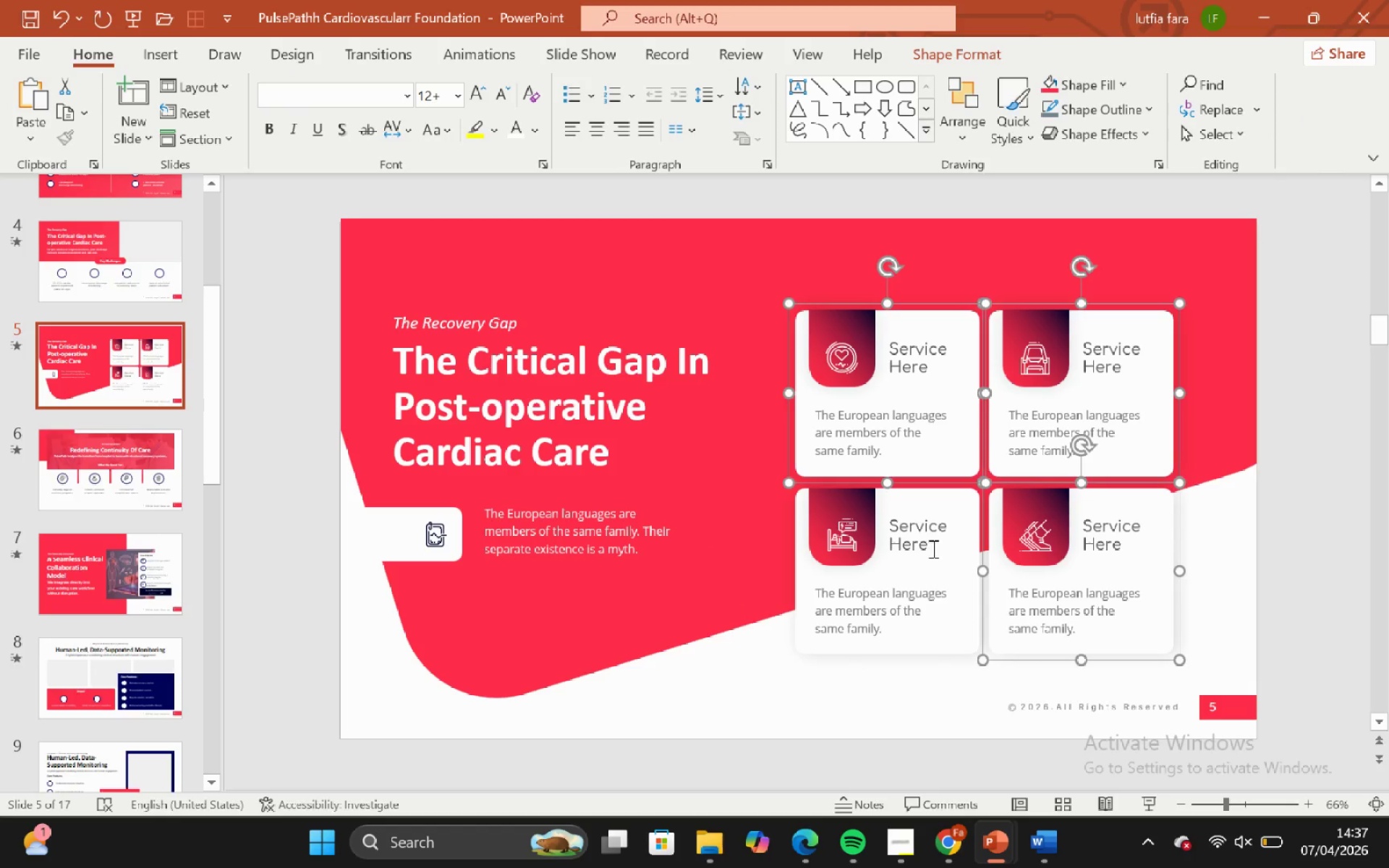 
left_click([932, 547])
 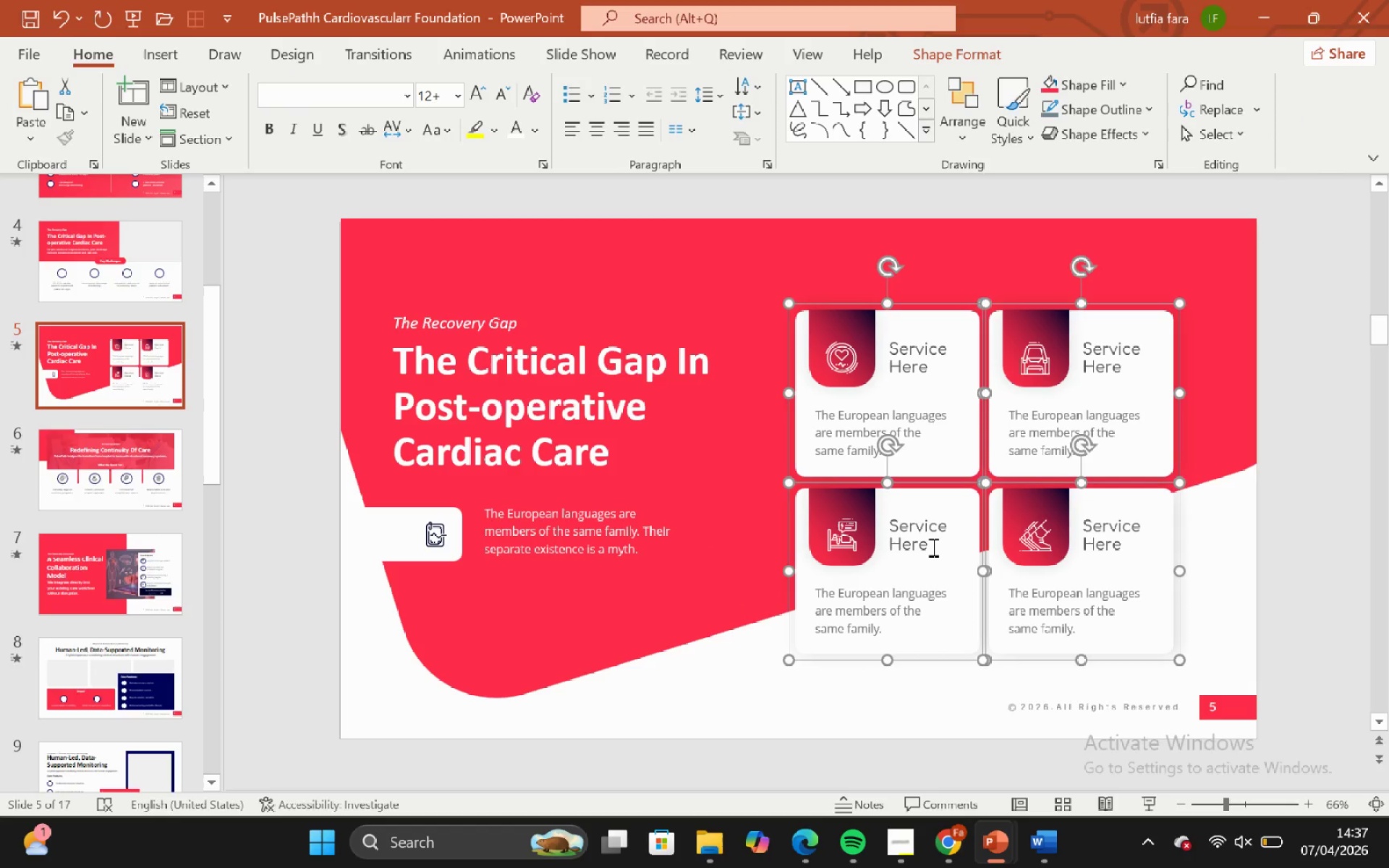 
key(Control+Shift+ShiftLeft)
 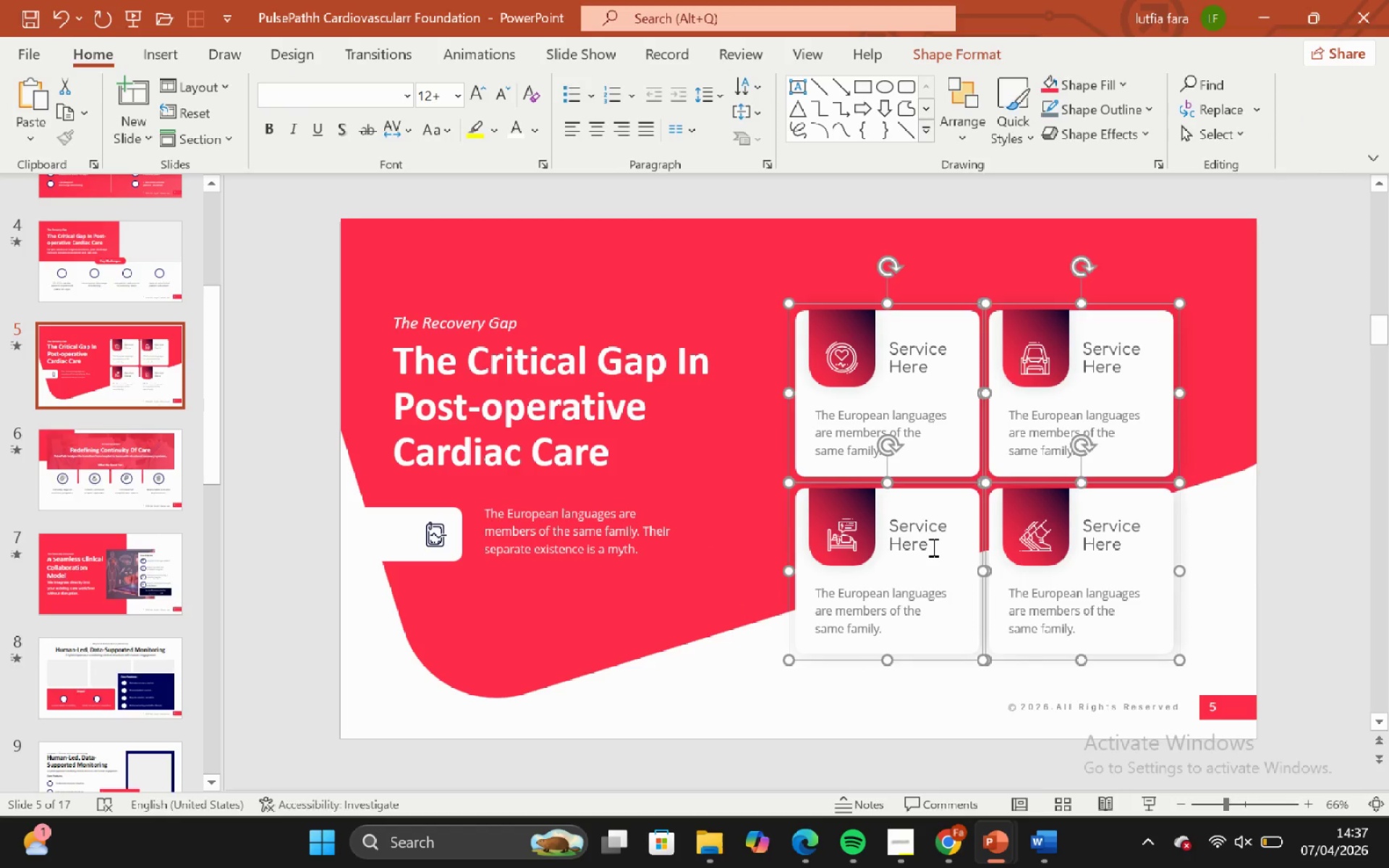 
key(Control+Shift+G)
 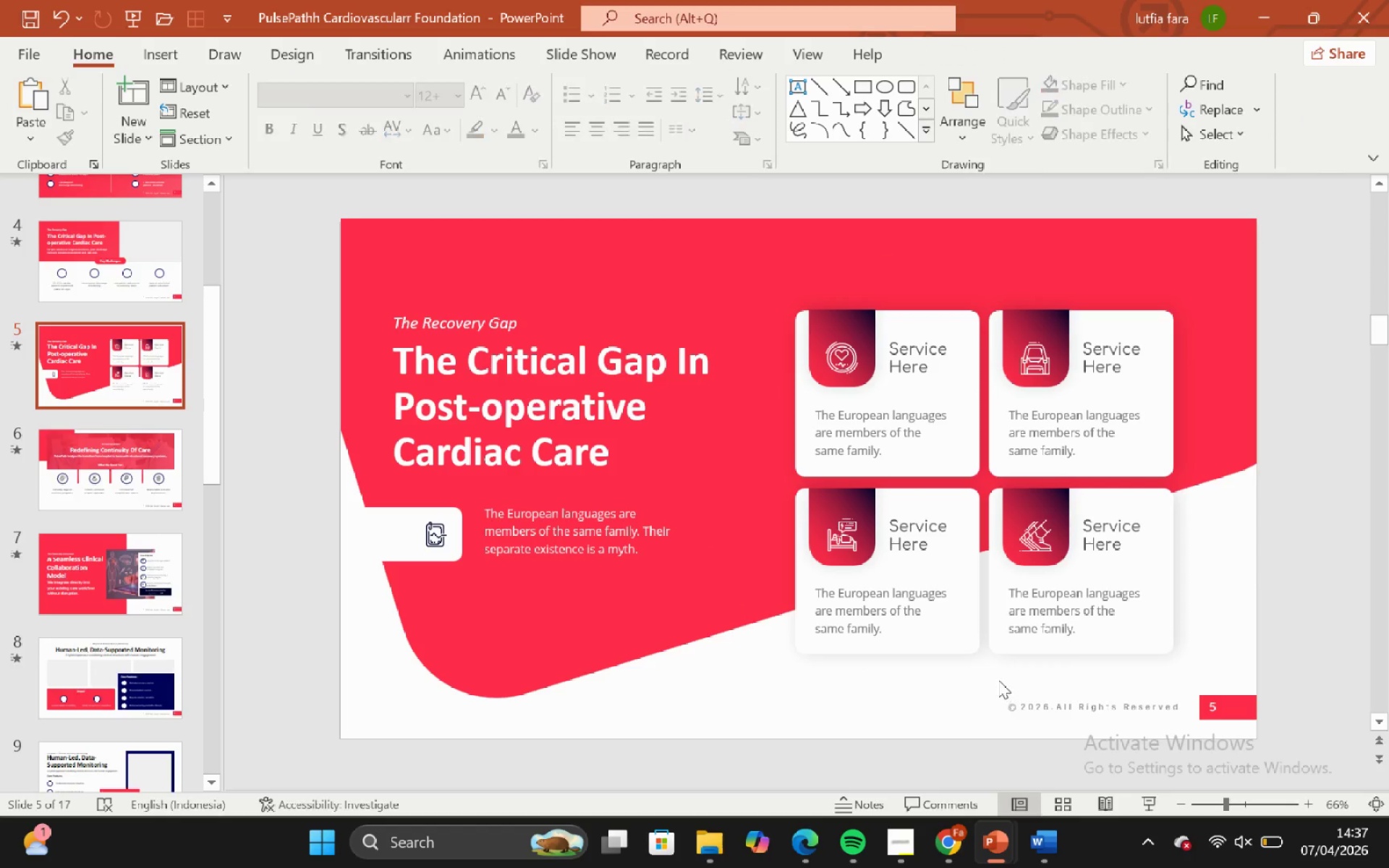 
left_click([849, 527])
 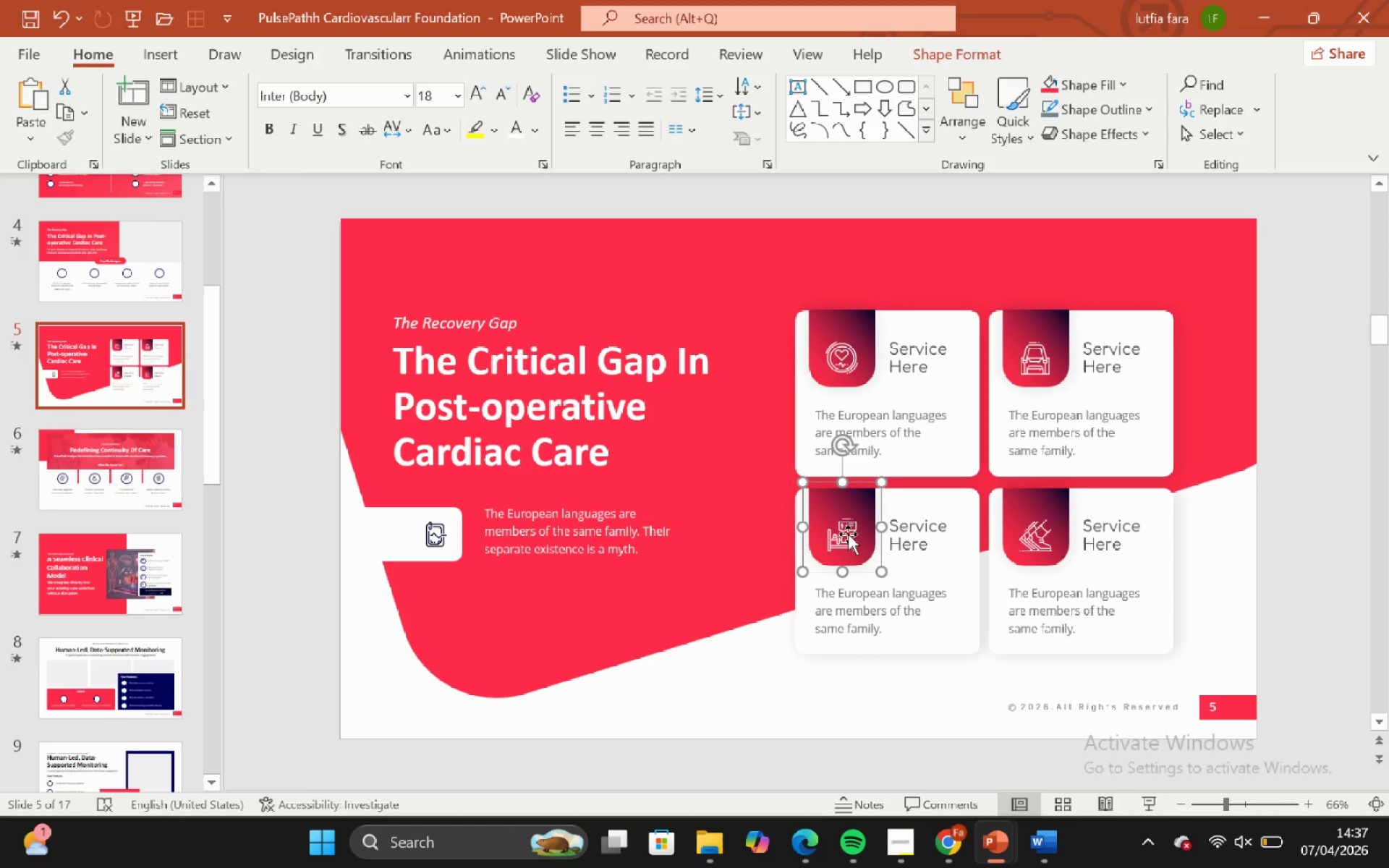 
left_click([848, 534])
 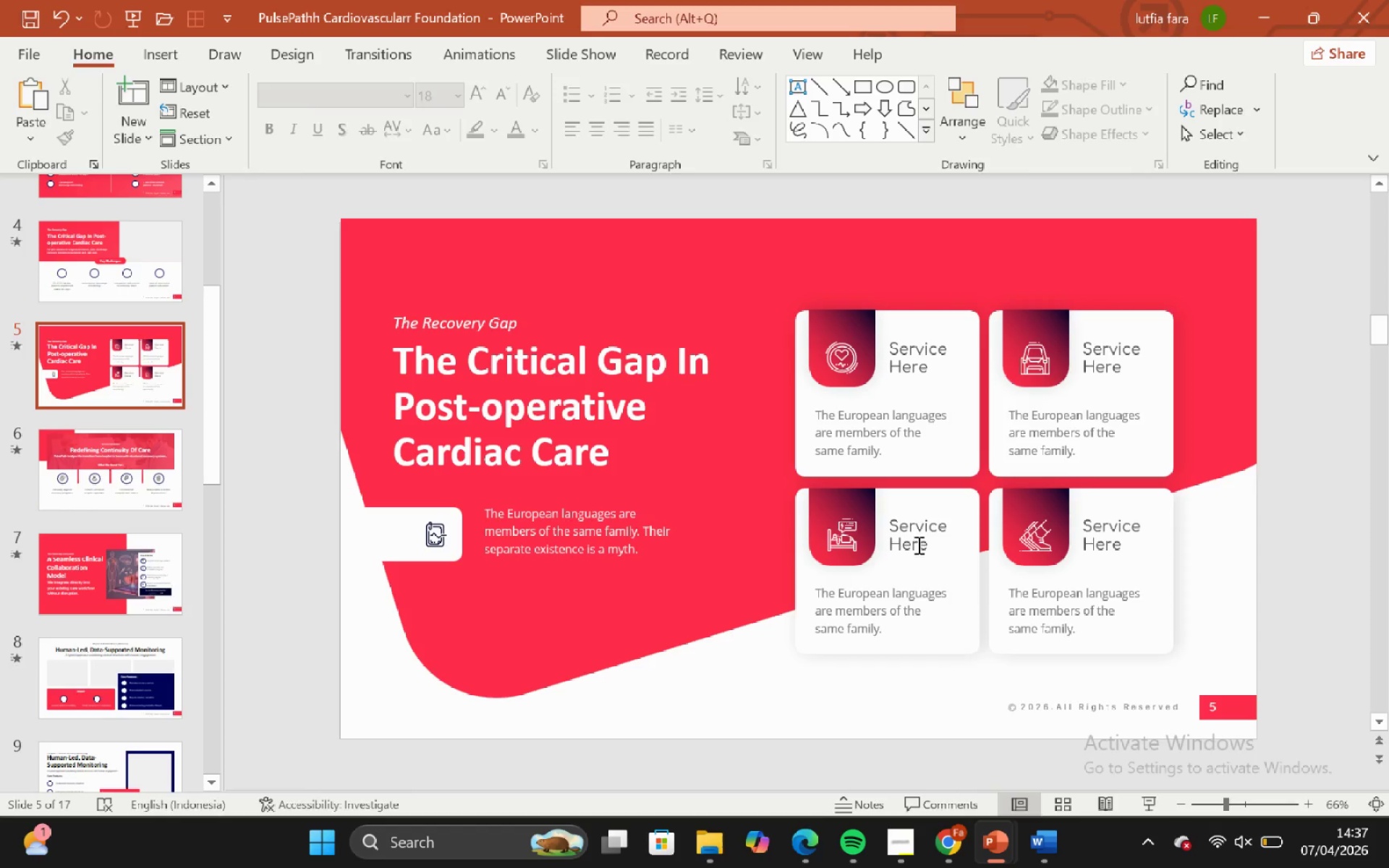 
left_click([849, 510])
 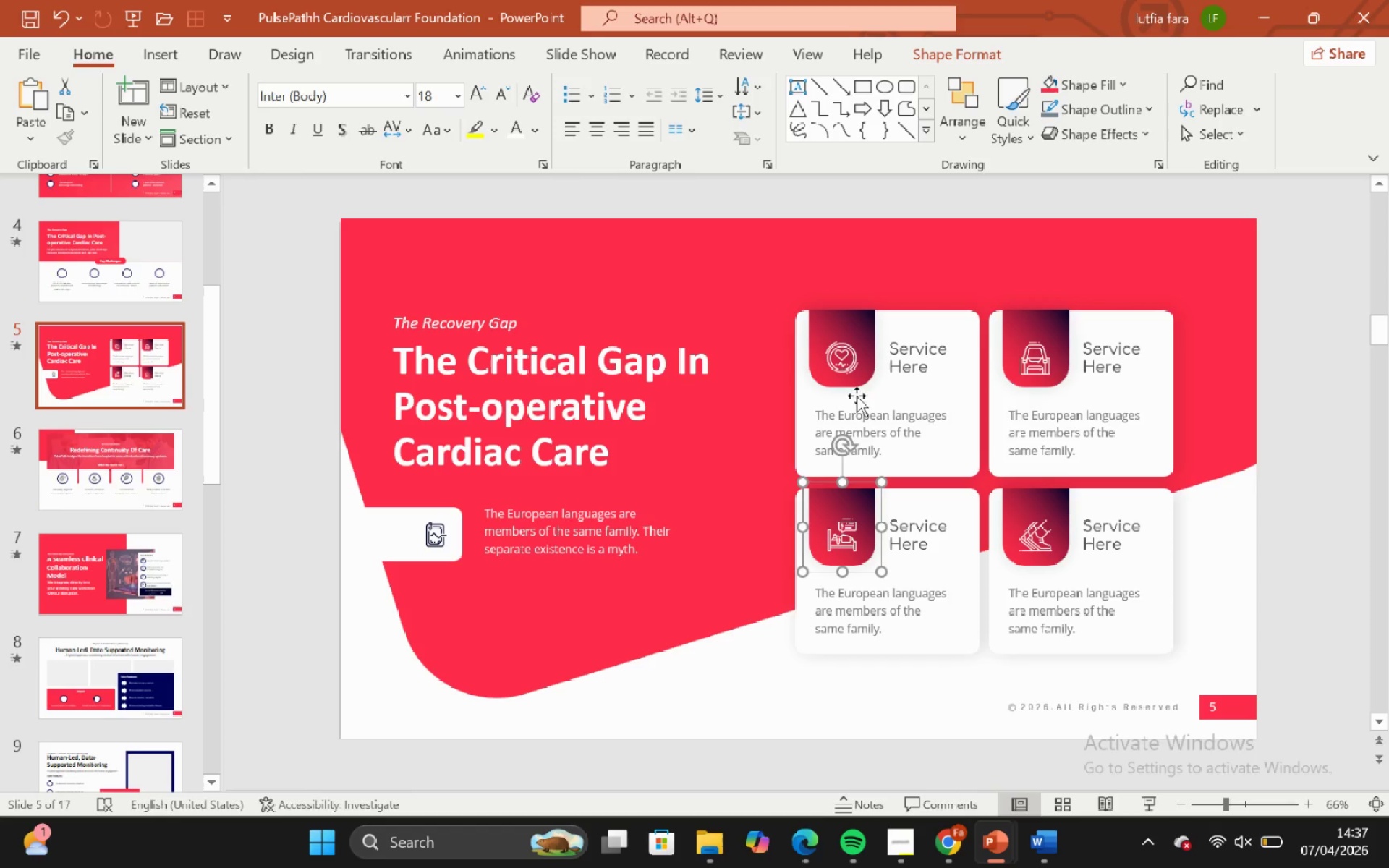 
hold_key(key=ShiftLeft, duration=2.23)
left_click([849, 366])
 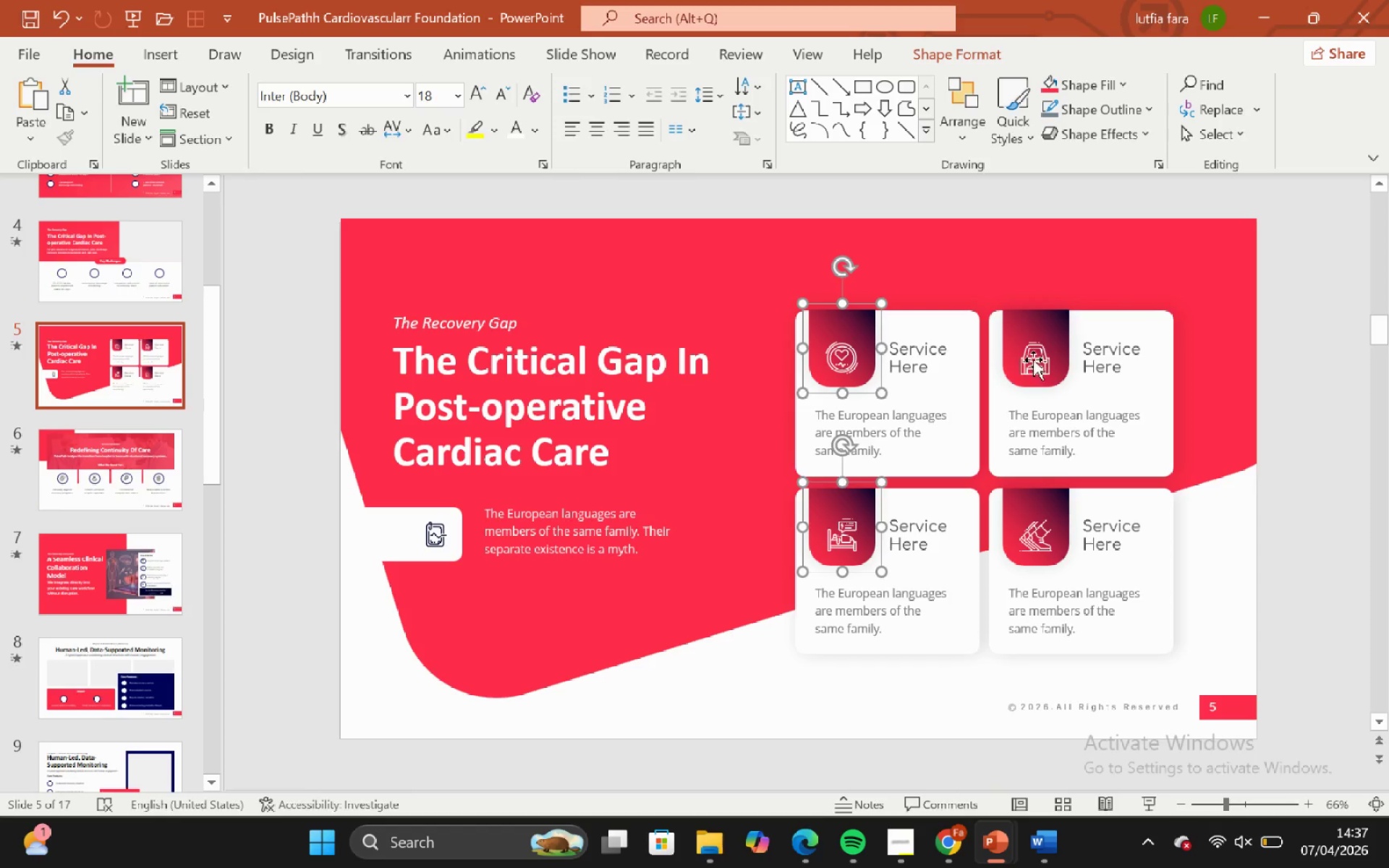 
left_click([1033, 359])
 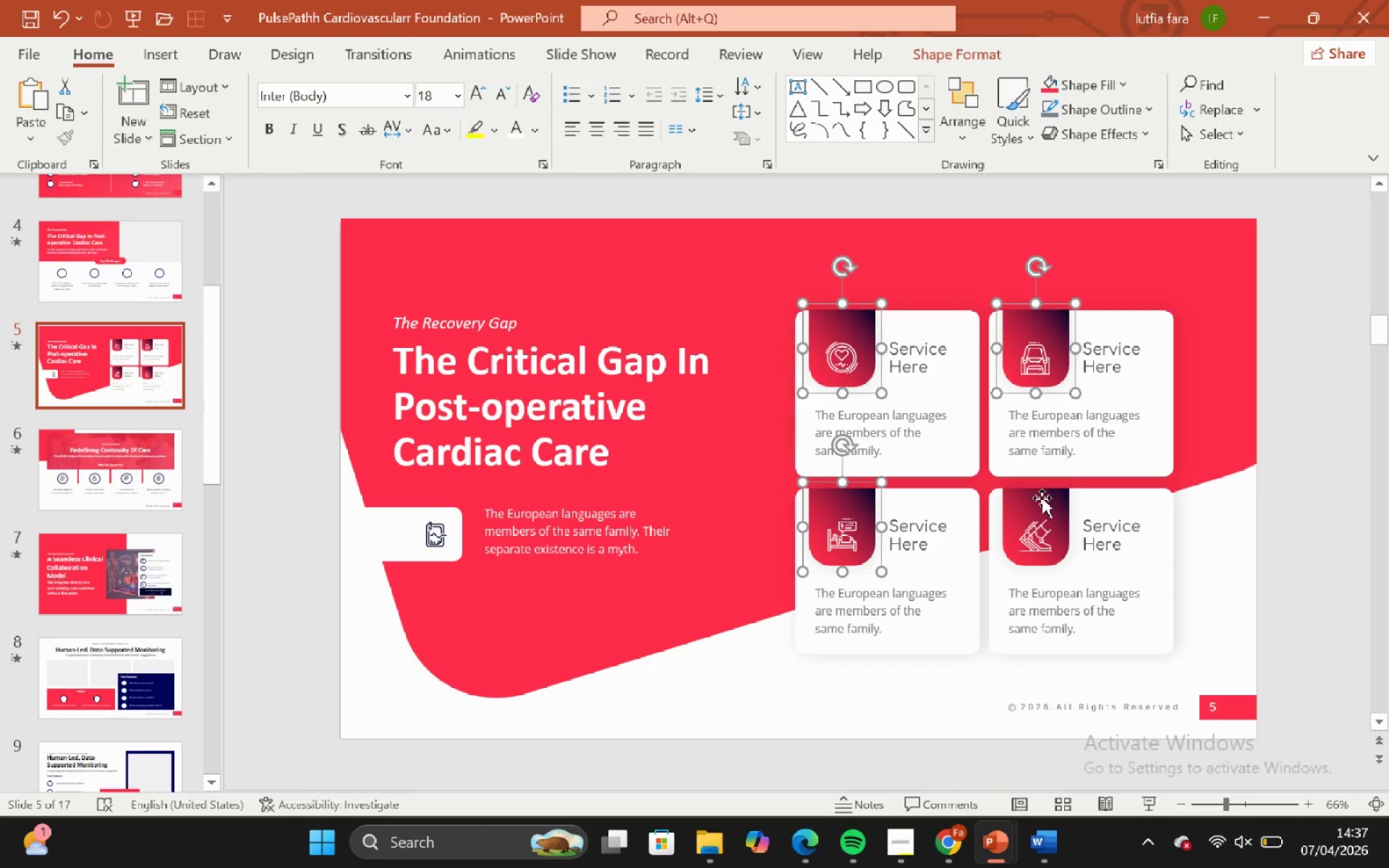 
left_click([1040, 500])
 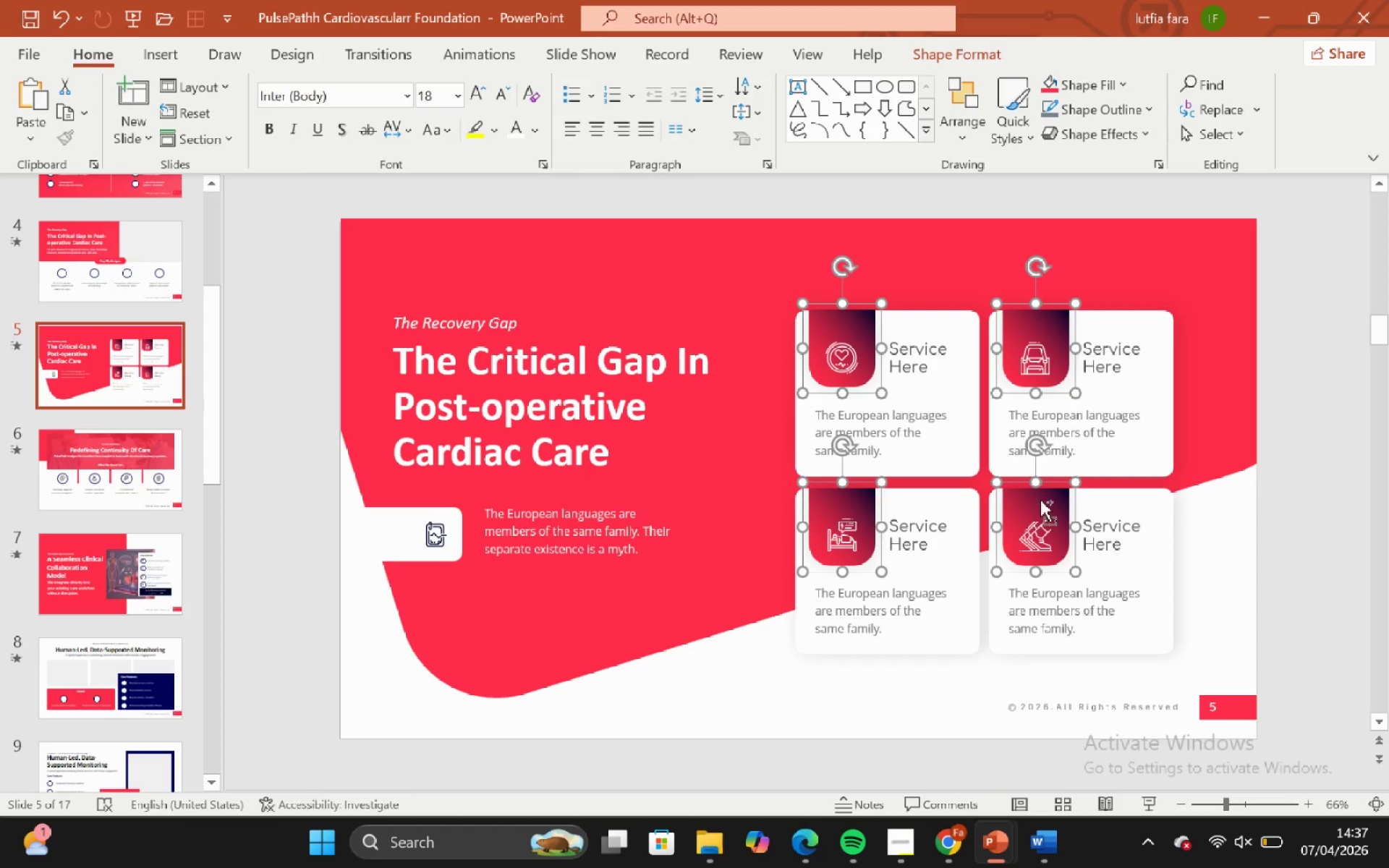 
key(Control+Shift+ShiftLeft)
 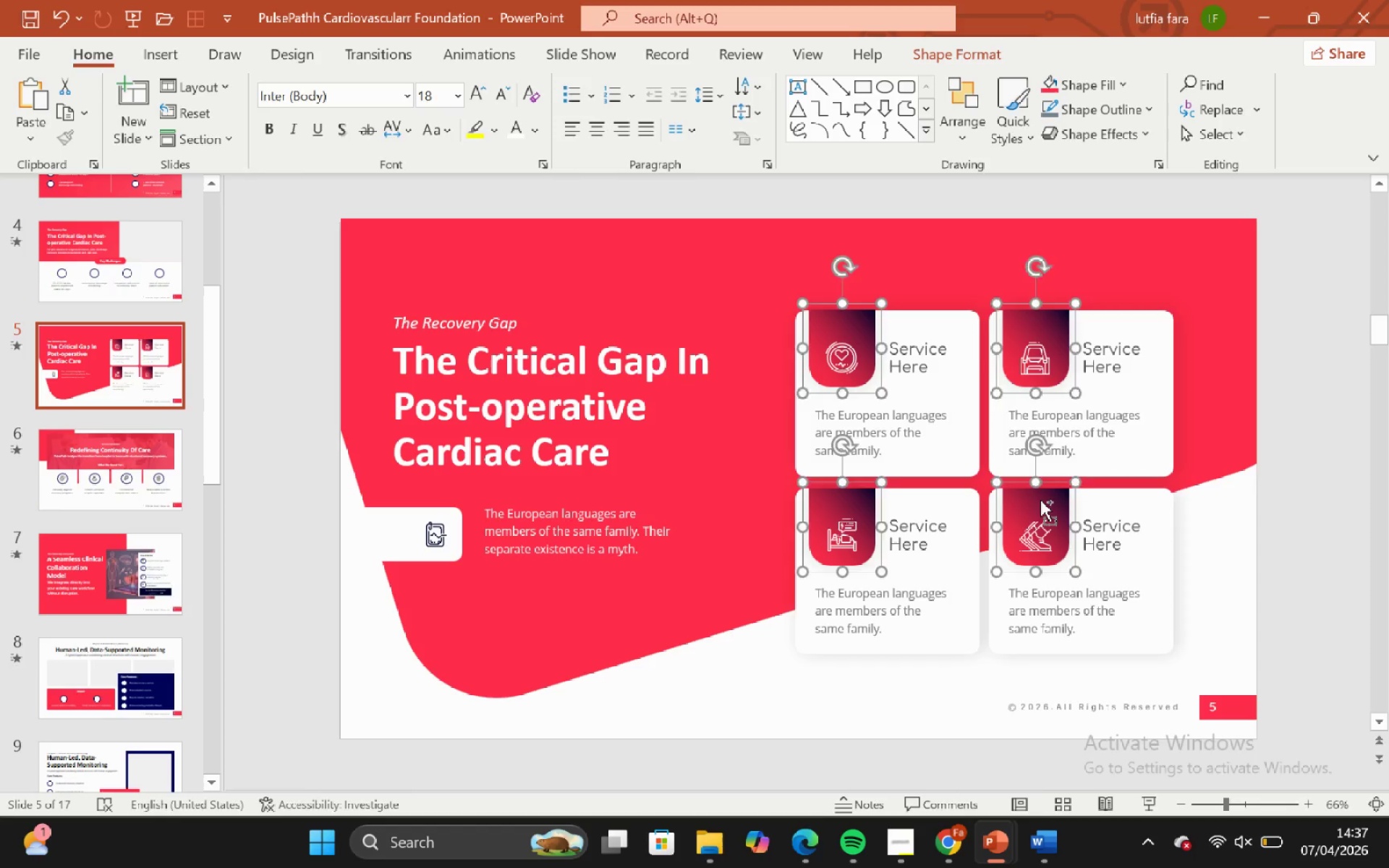 
key(Control+Shift+G)
 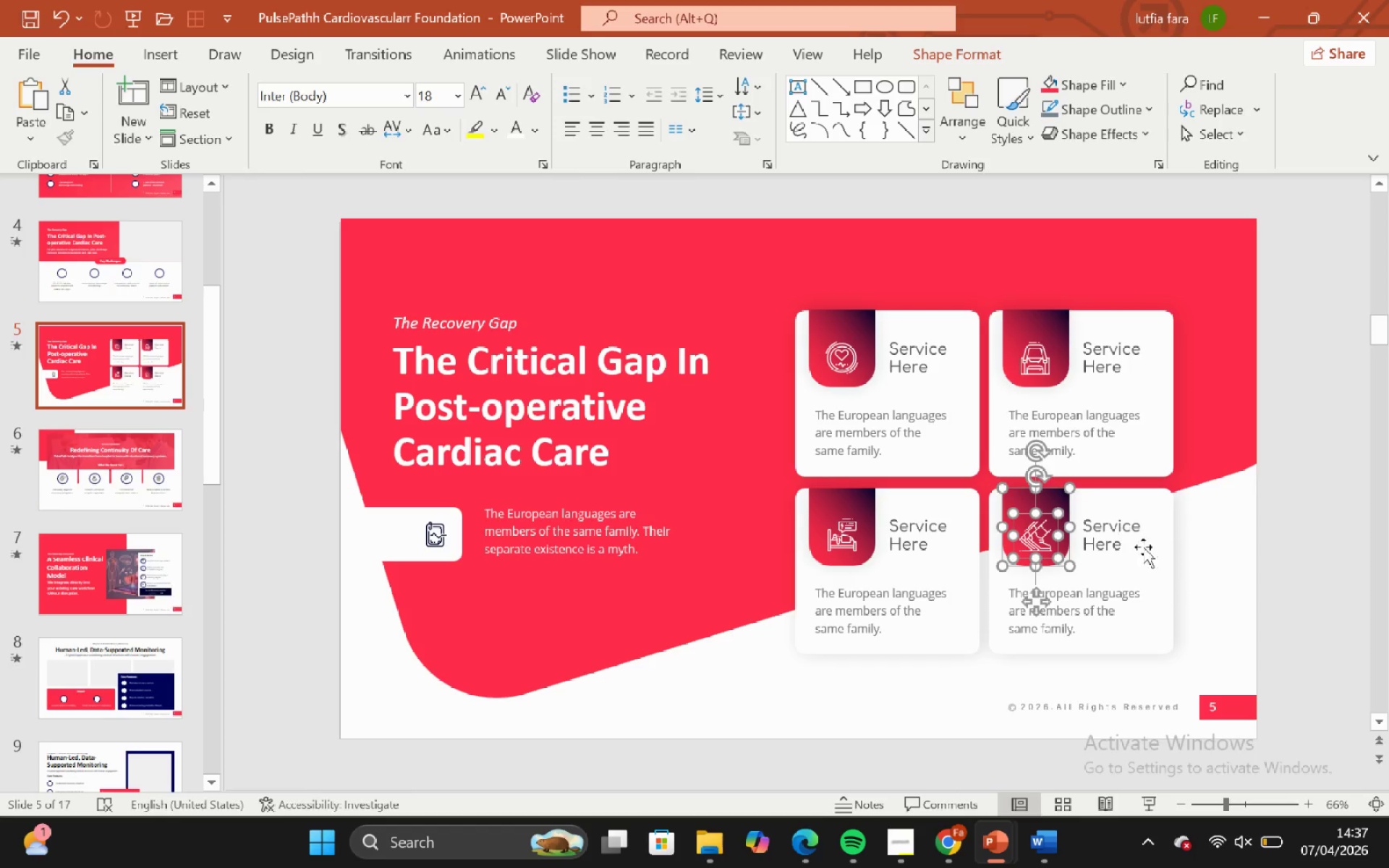 
left_click([1237, 566])
 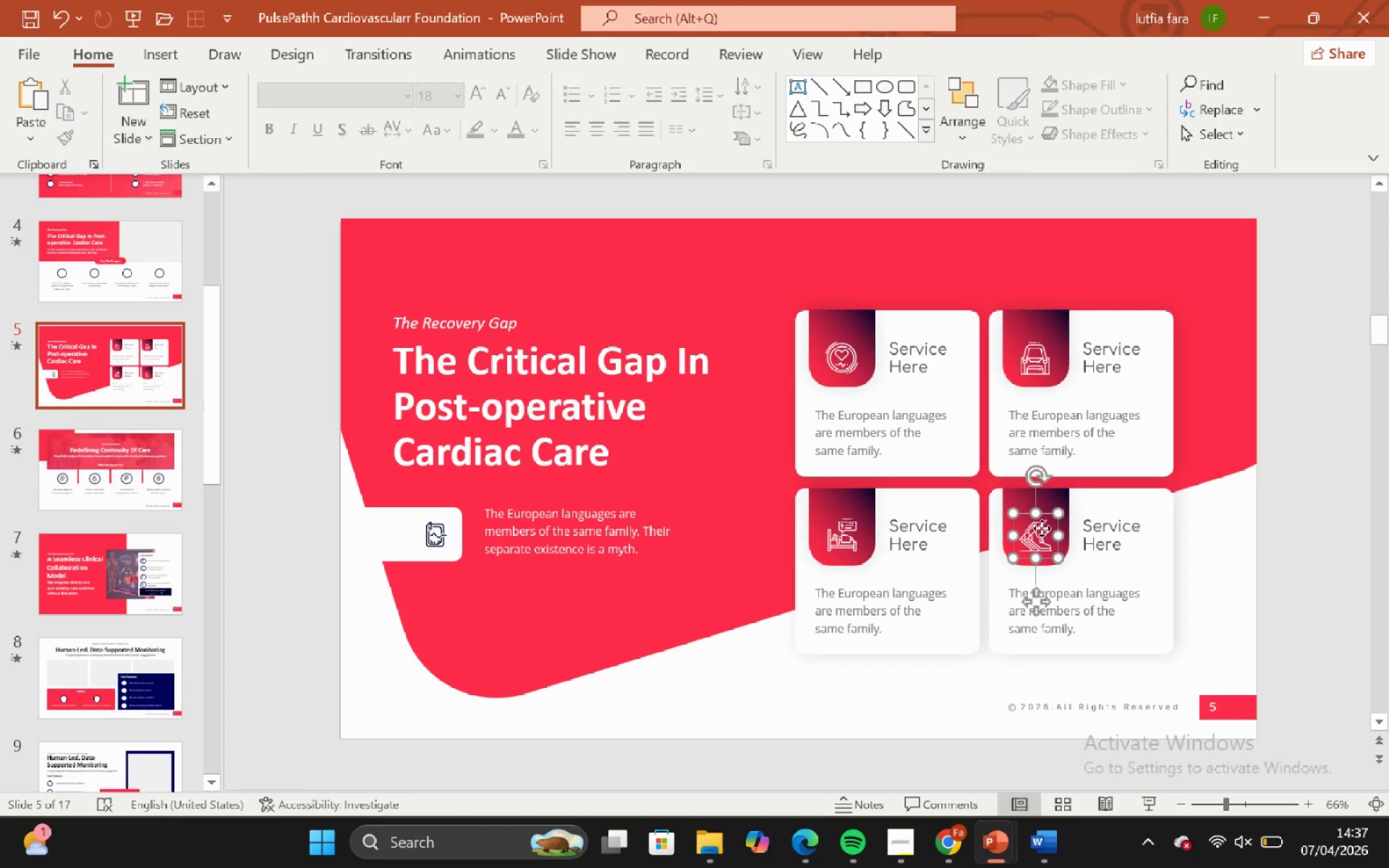 
key(Backspace)
 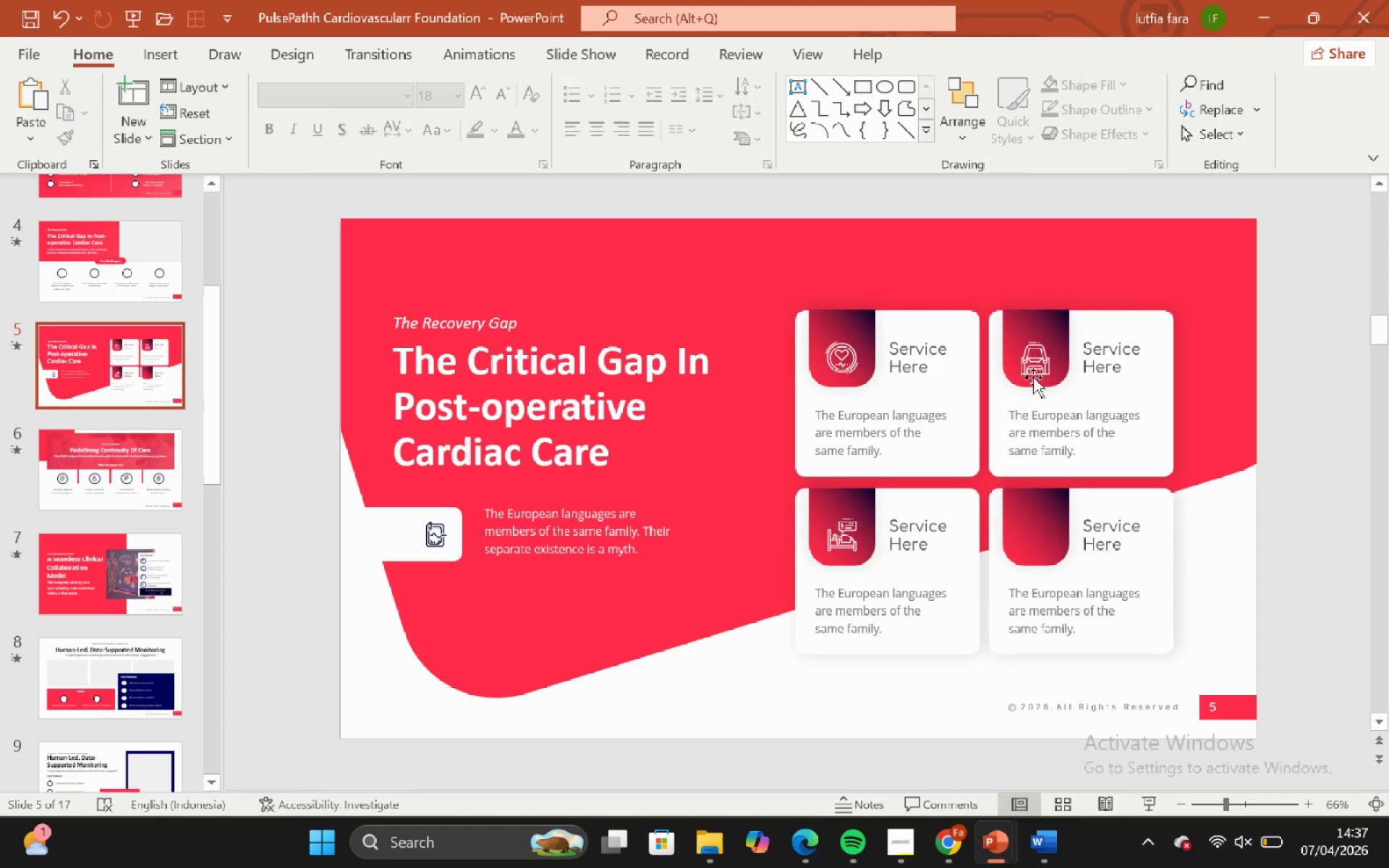 
left_click([1035, 366])
 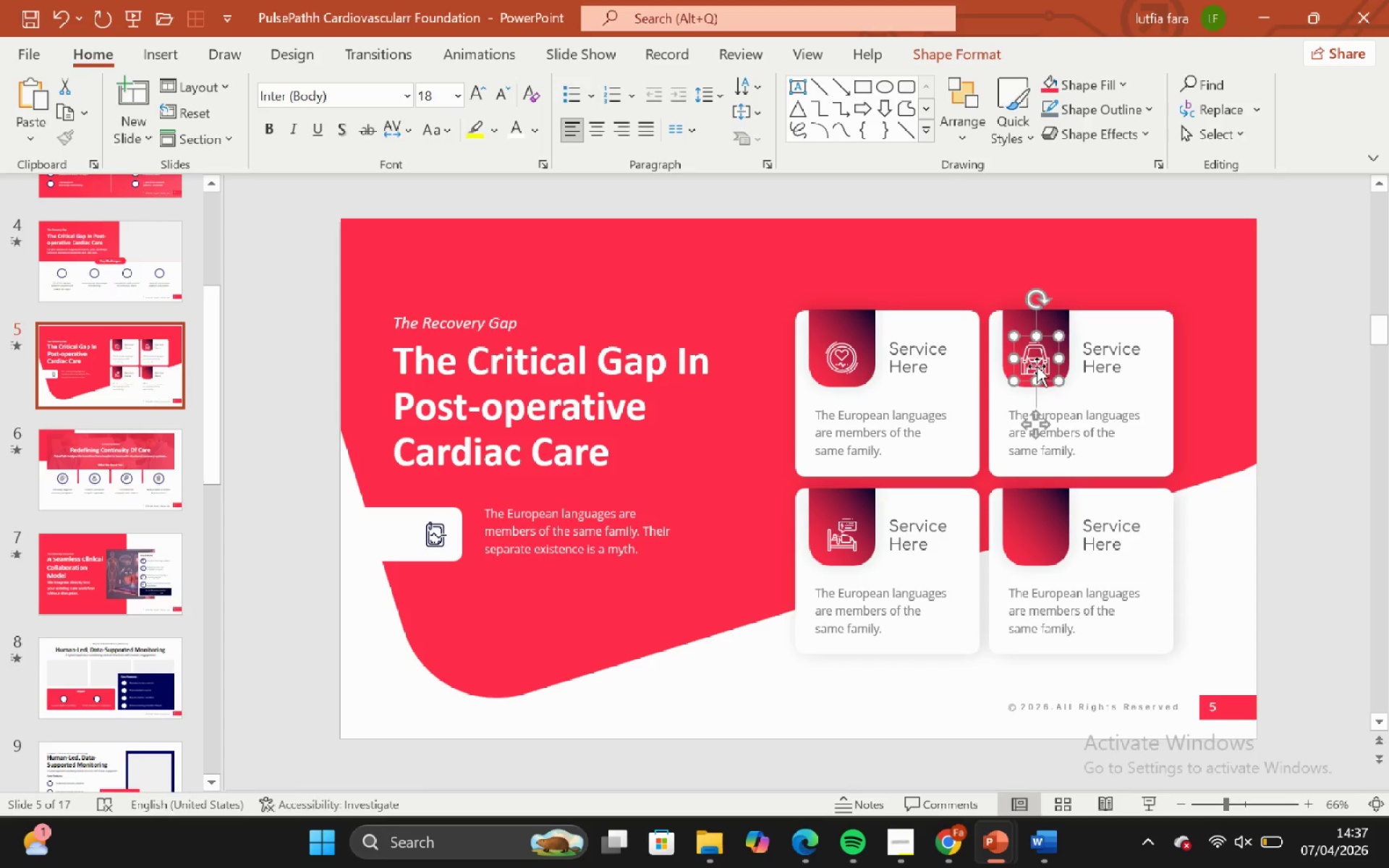 
key(Backspace)
 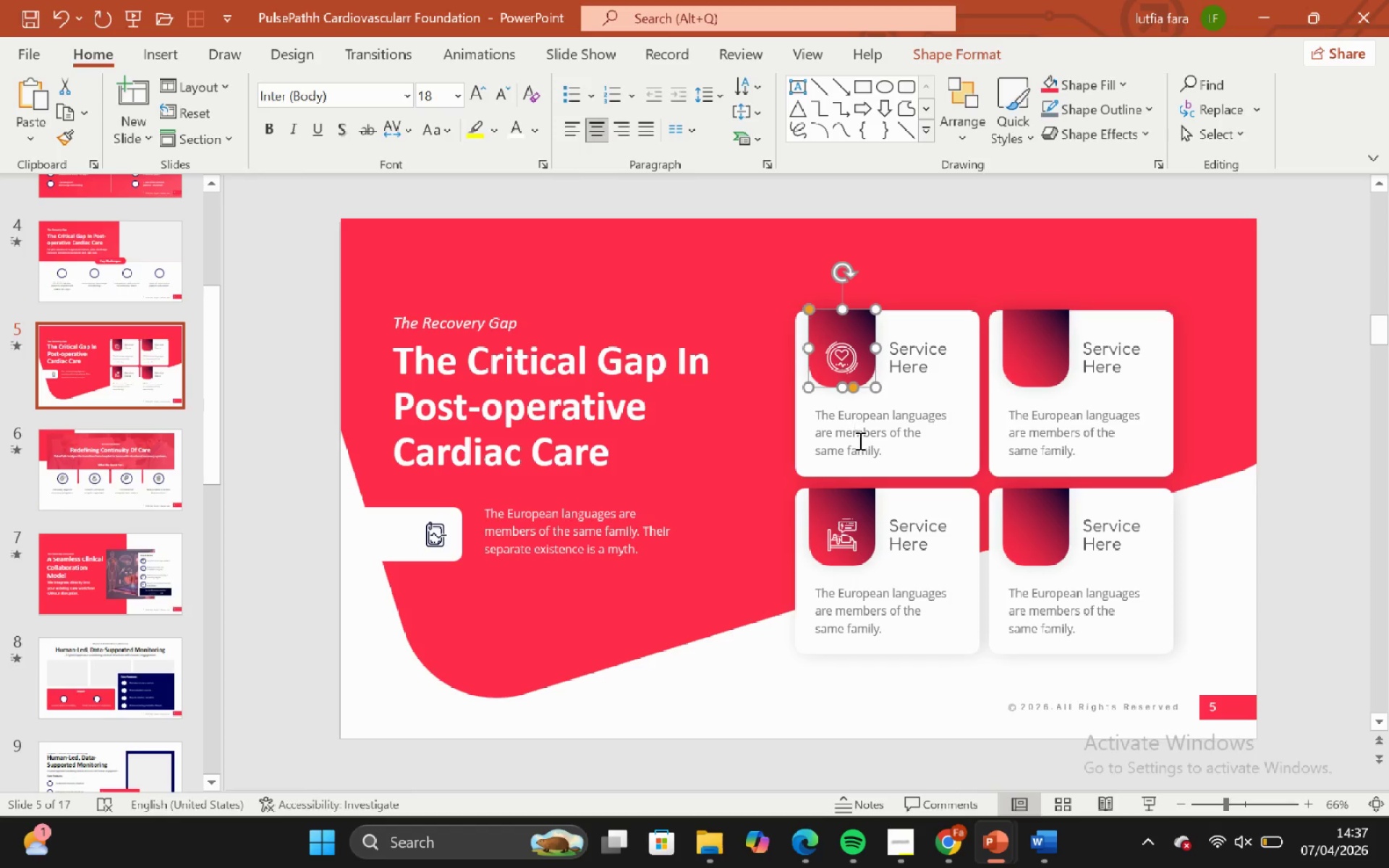 
left_click([839, 362])
 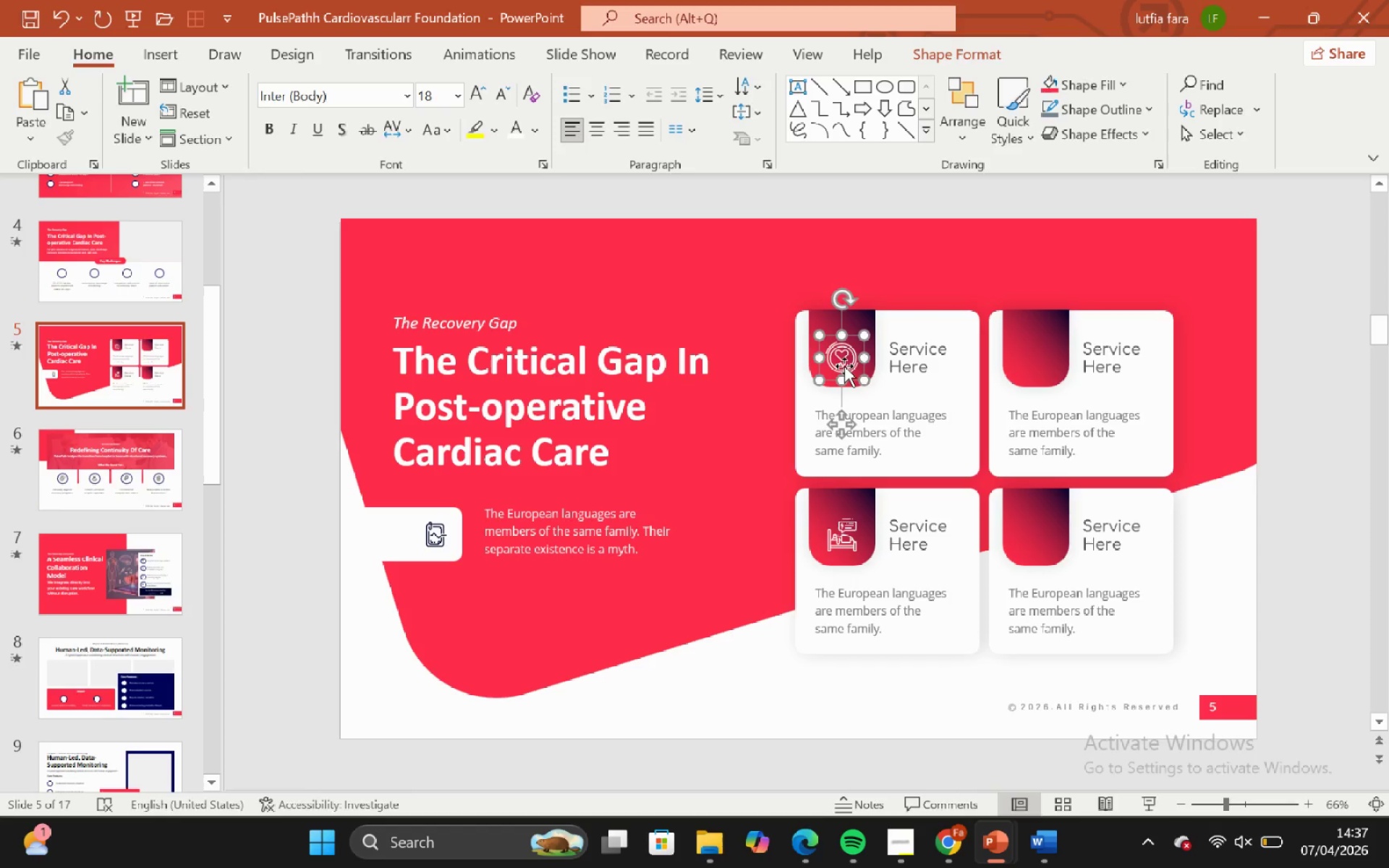 
key(Backspace)
 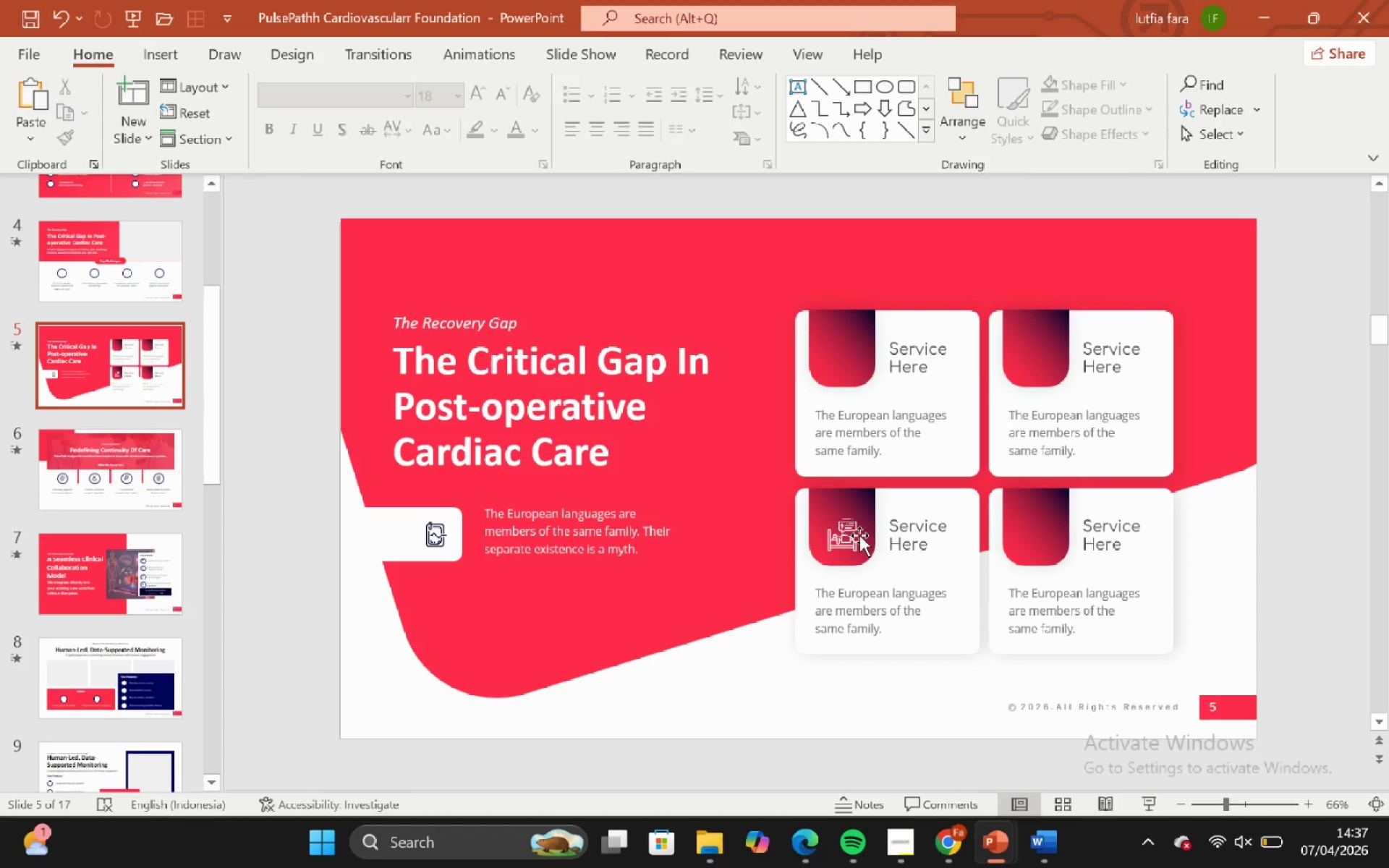 
left_click([857, 535])
 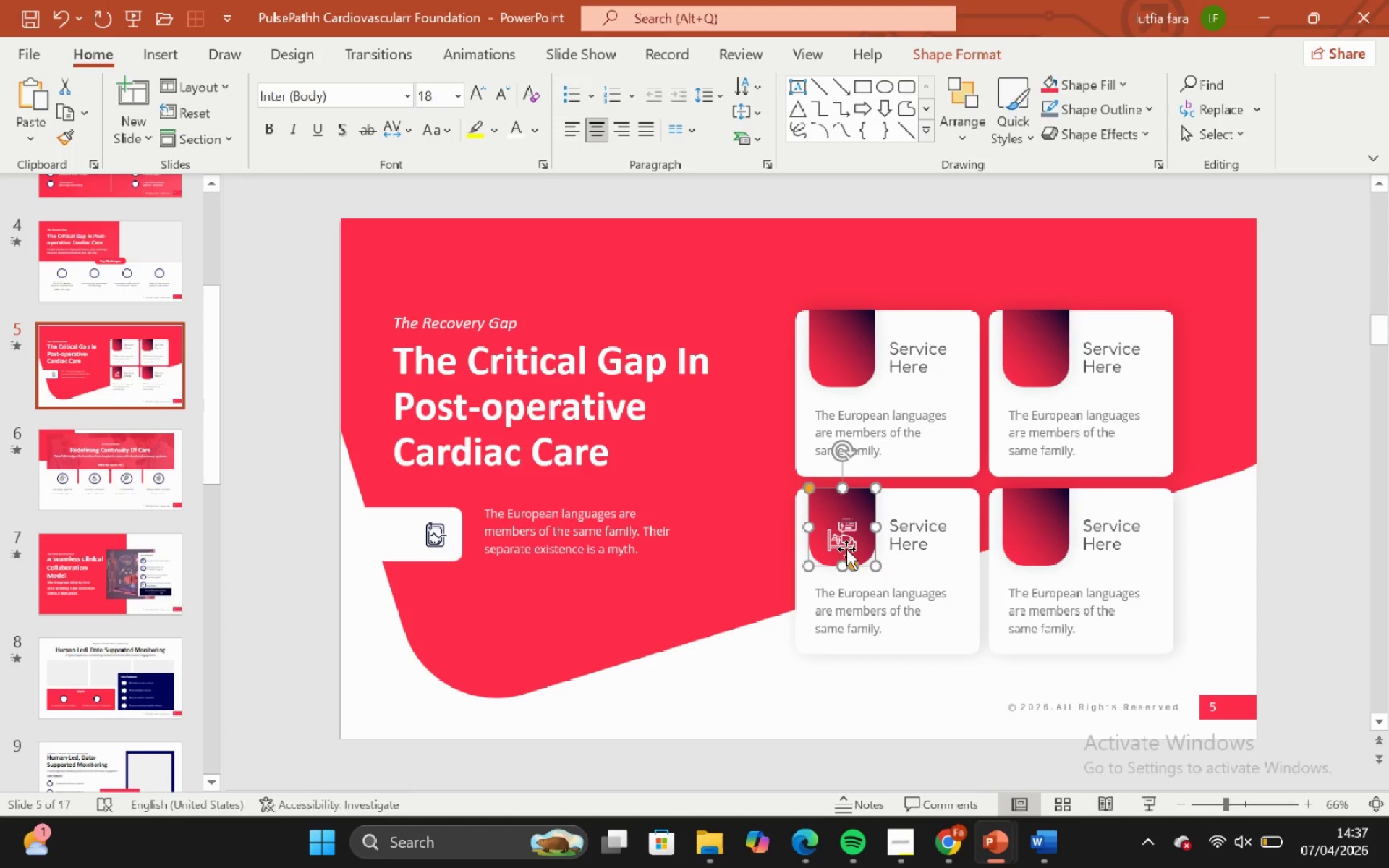 
left_click([846, 548])
 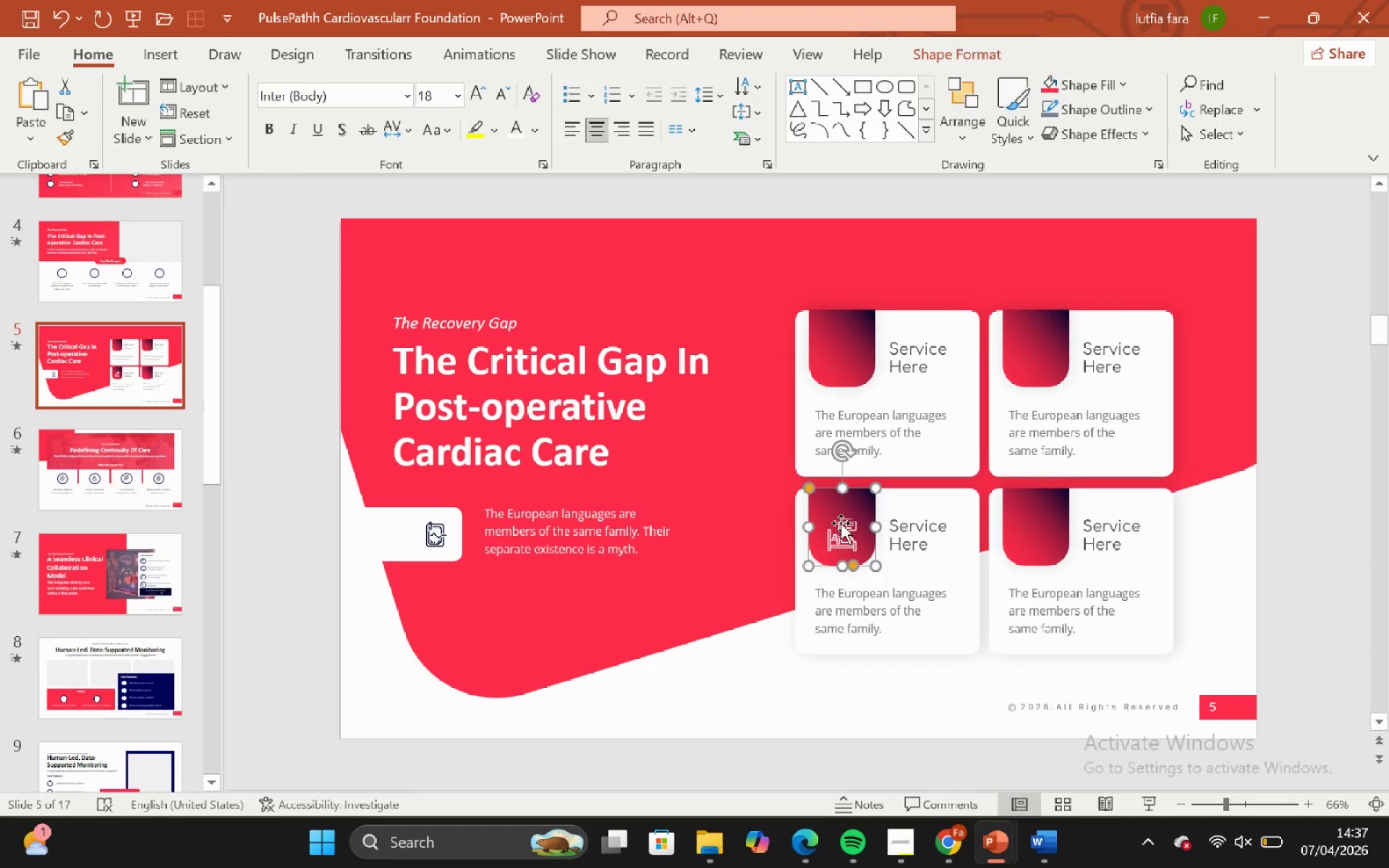 
double_click([846, 529])
 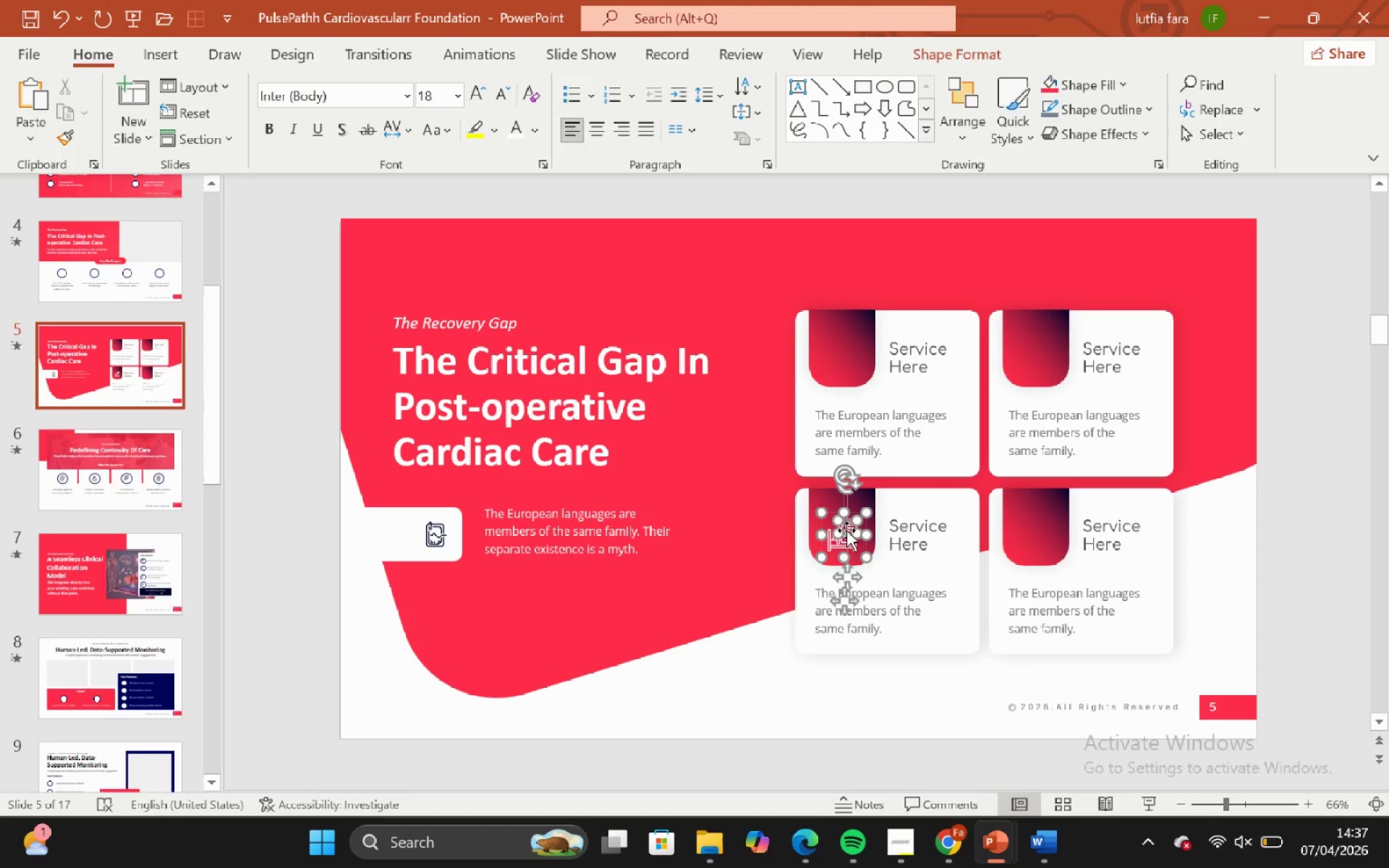 
triple_click([846, 530])
 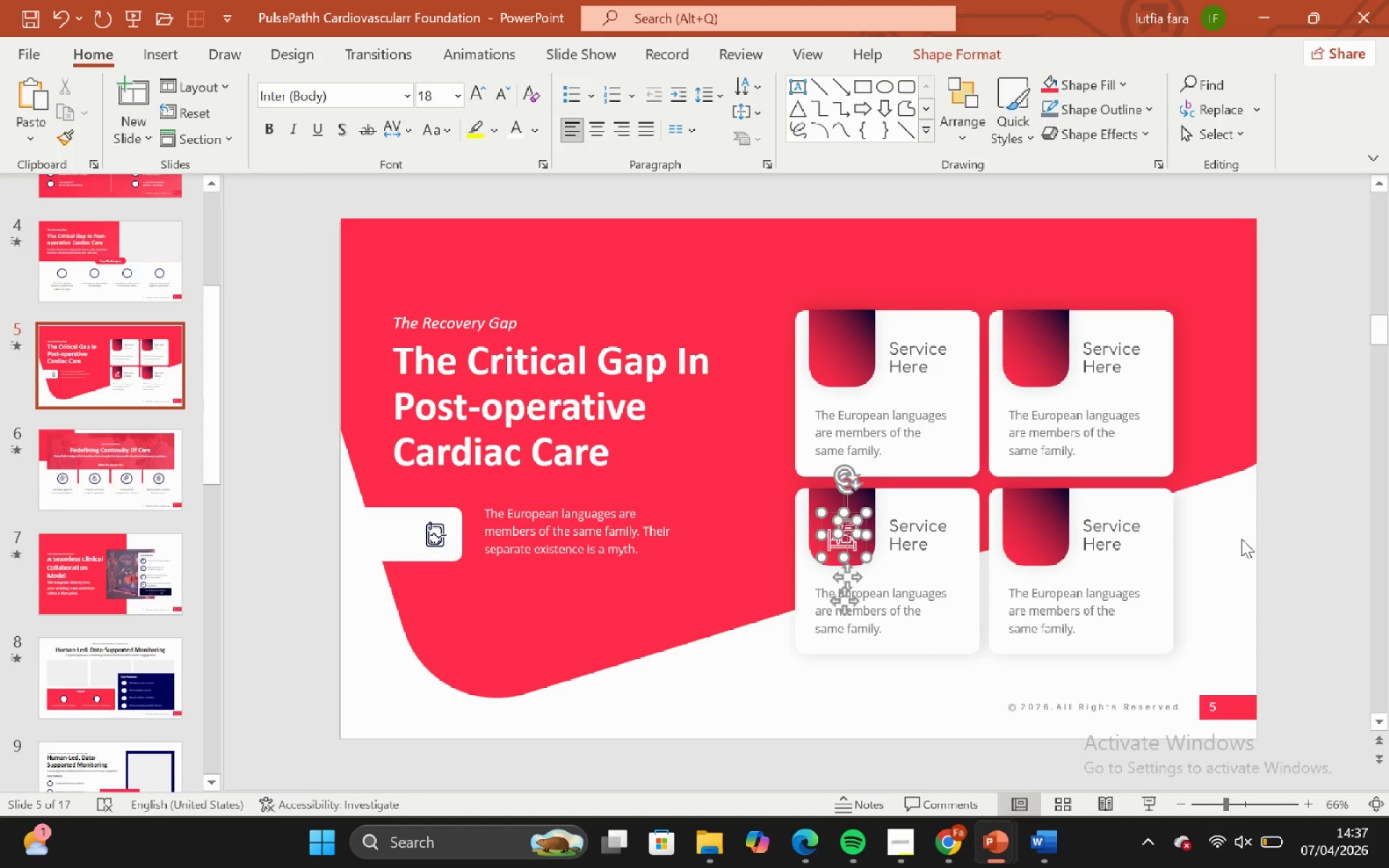 
left_click([1254, 539])
 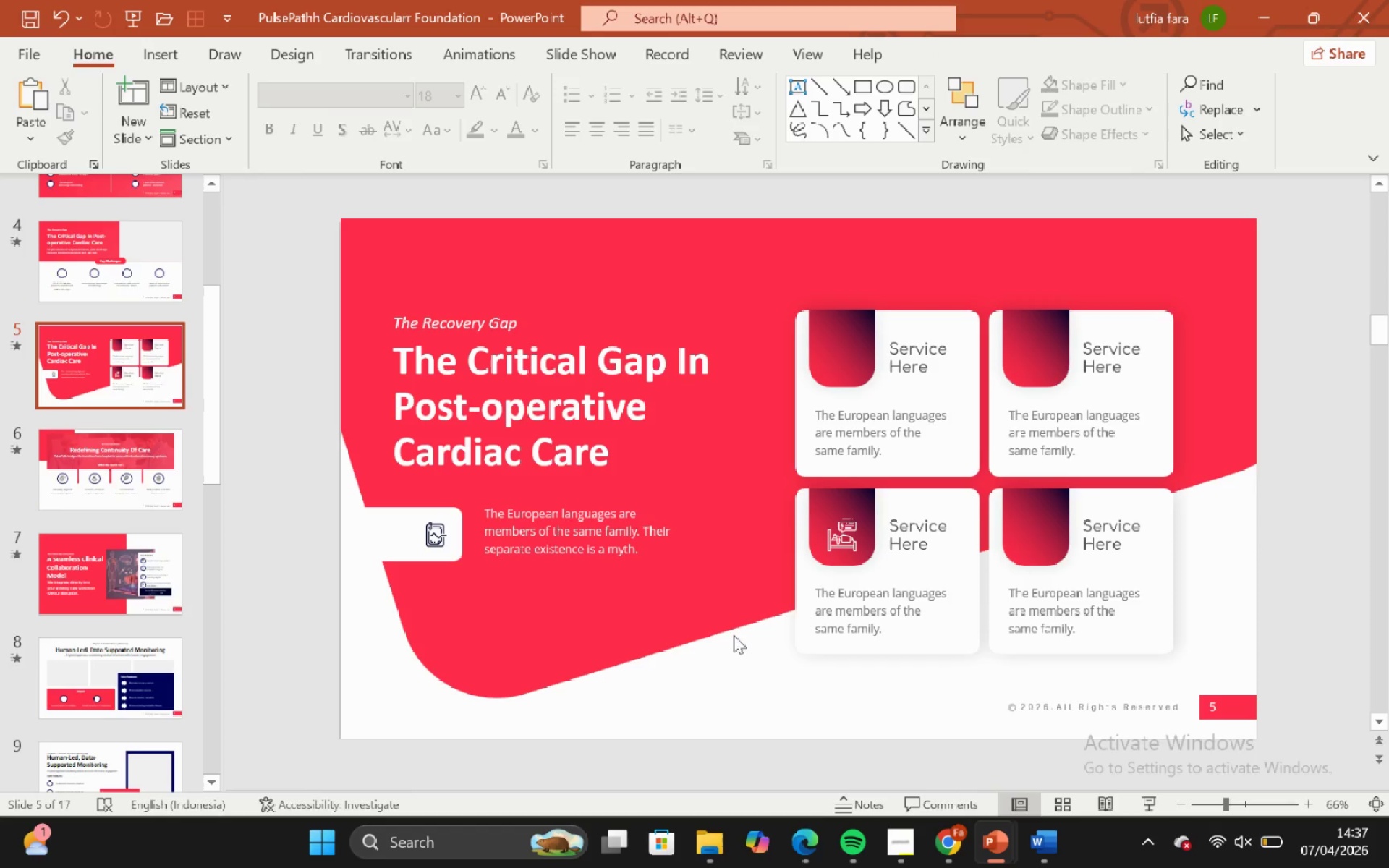 
left_click_drag(start_coordinate=[719, 673], to_coordinate=[885, 477])
 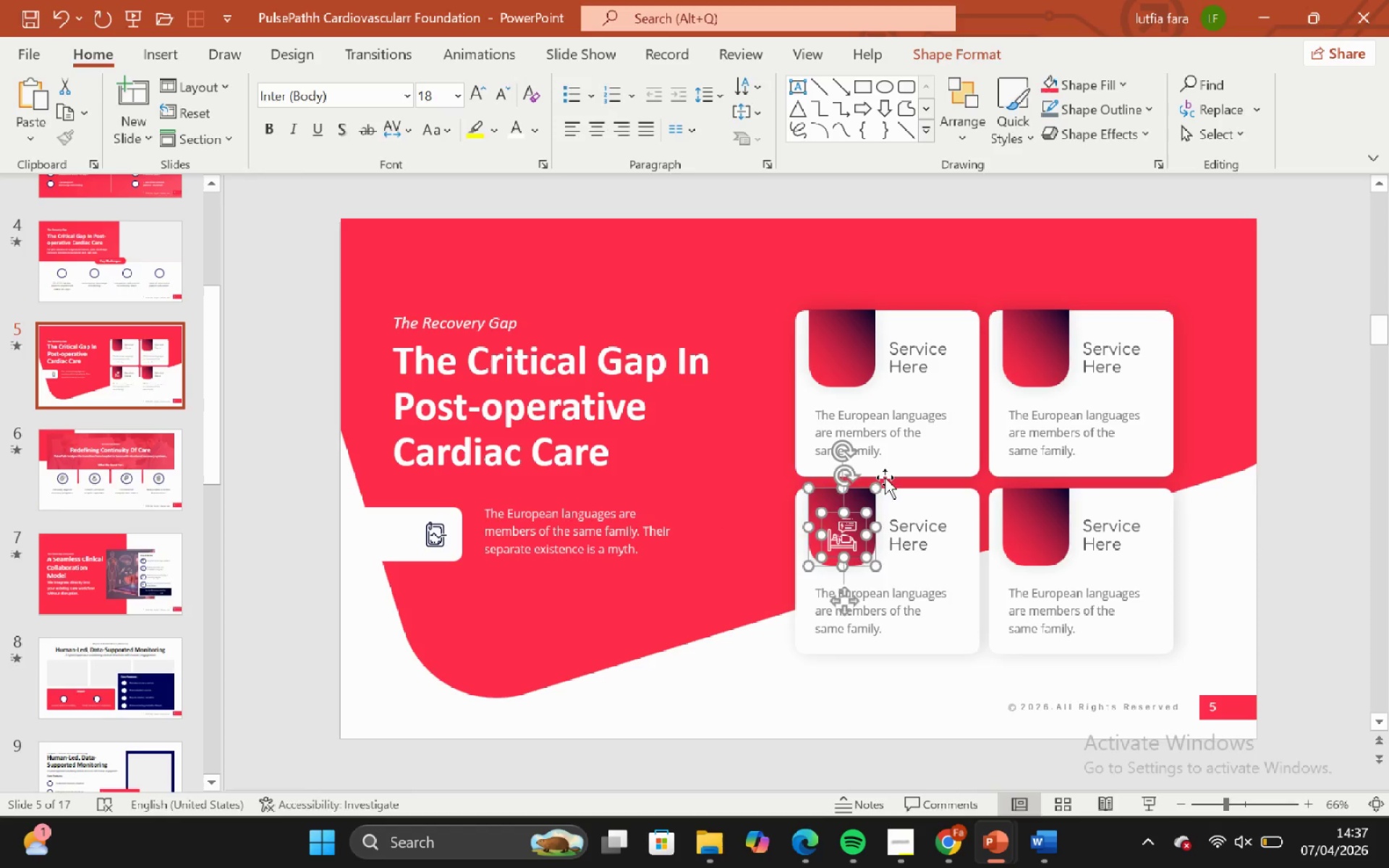 
key(Backspace)
 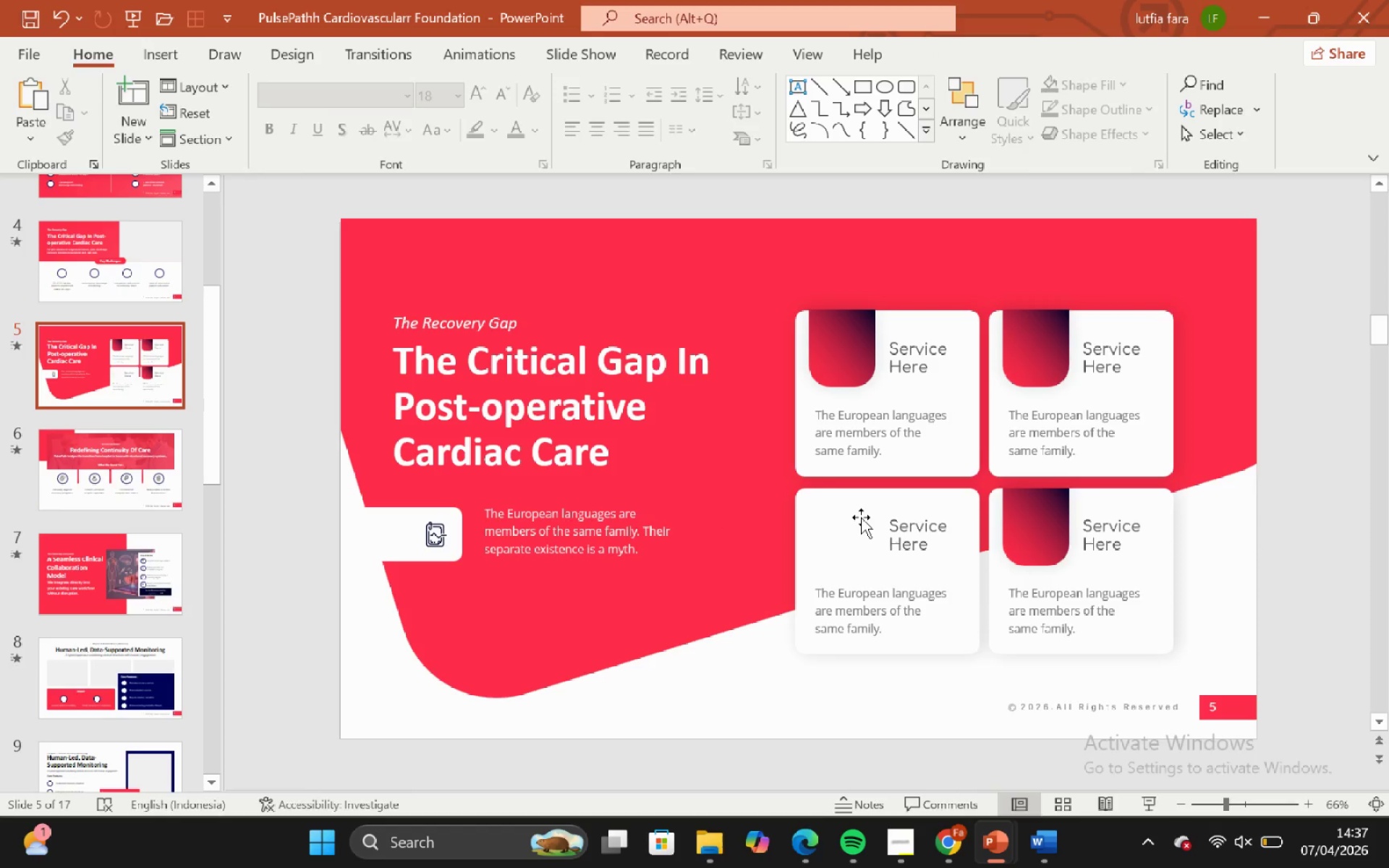 
key(Control+ControlLeft)
 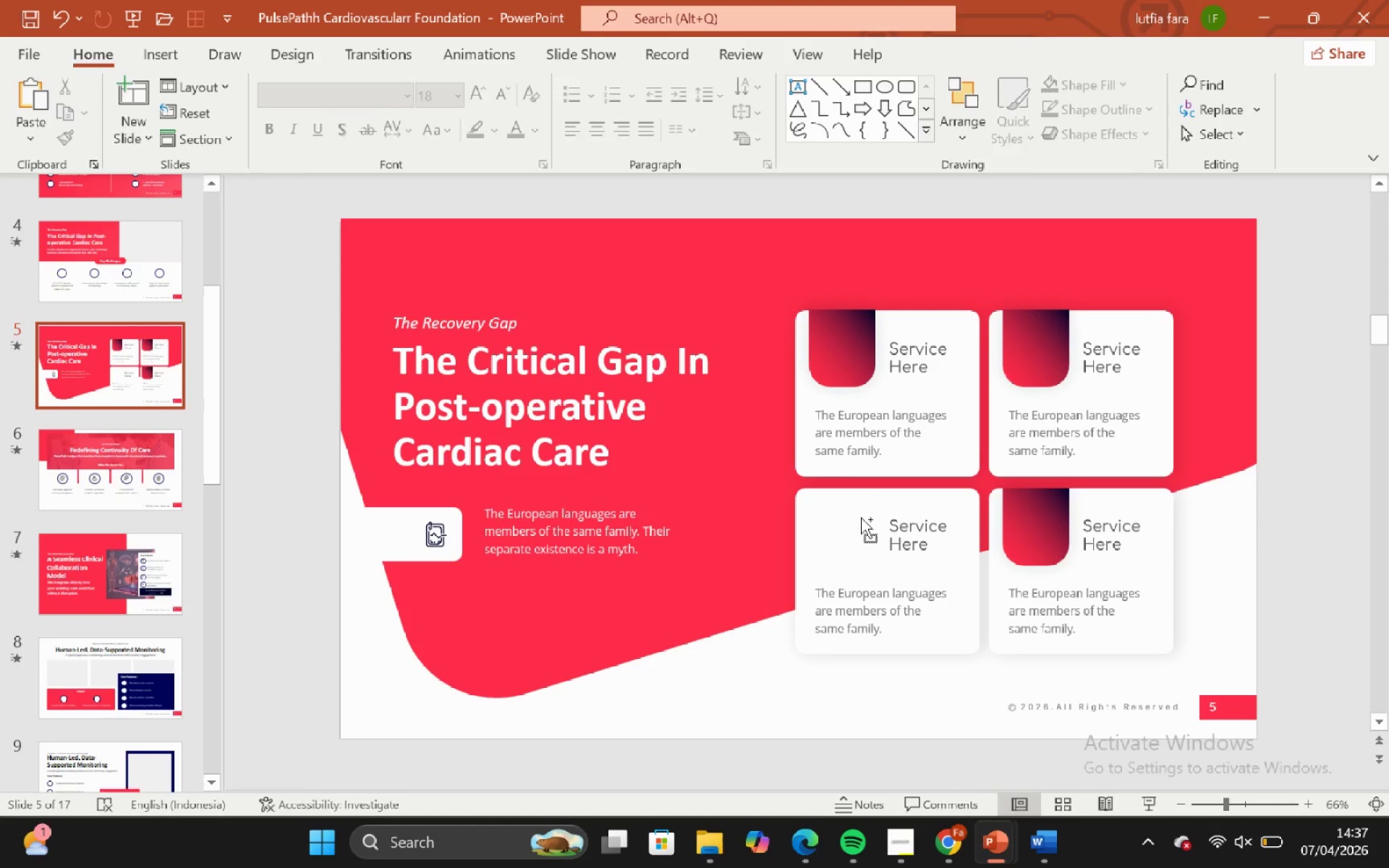 
key(Control+Z)
 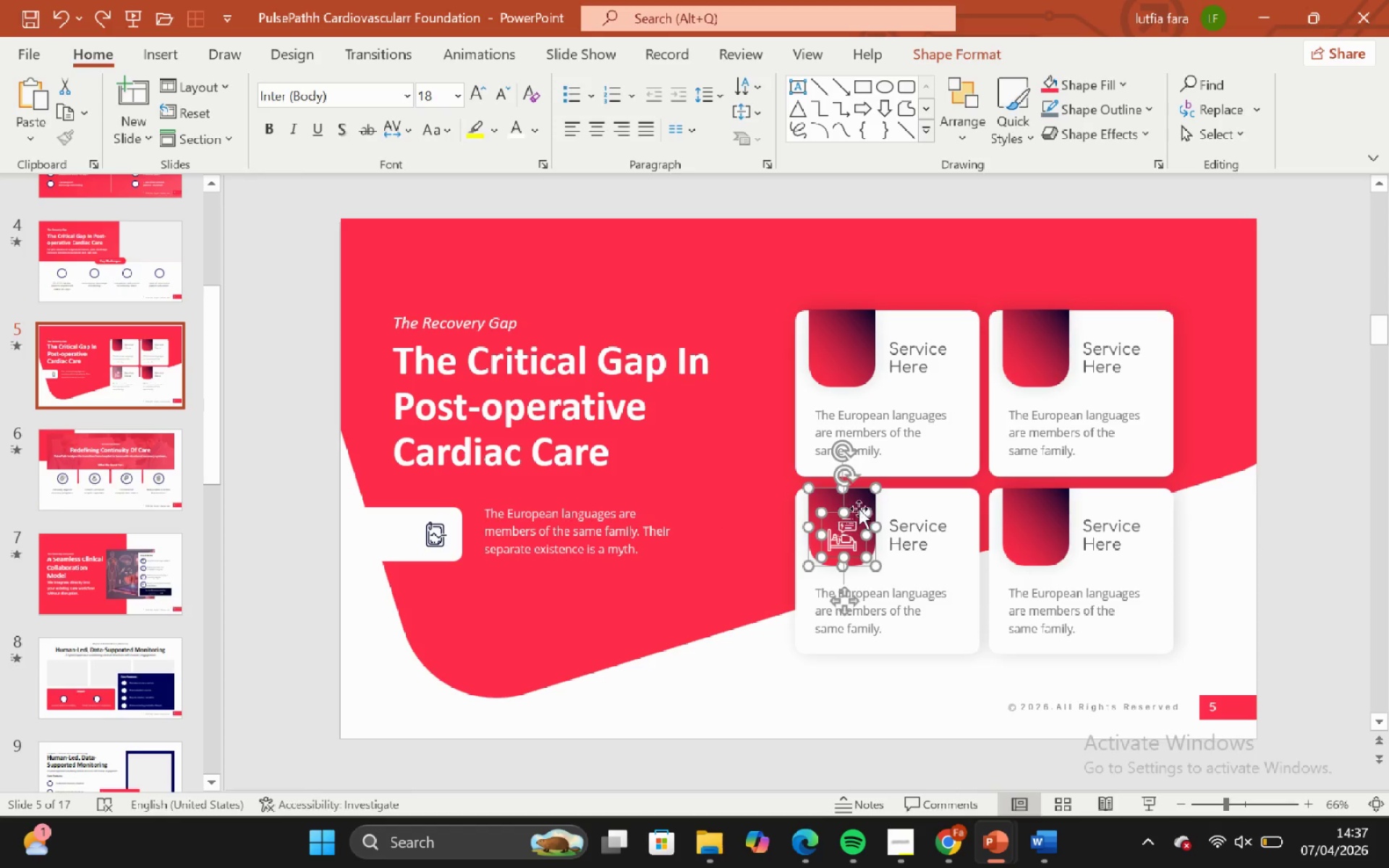 
hold_key(key=ShiftLeft, duration=0.62)
left_click([855, 502])
 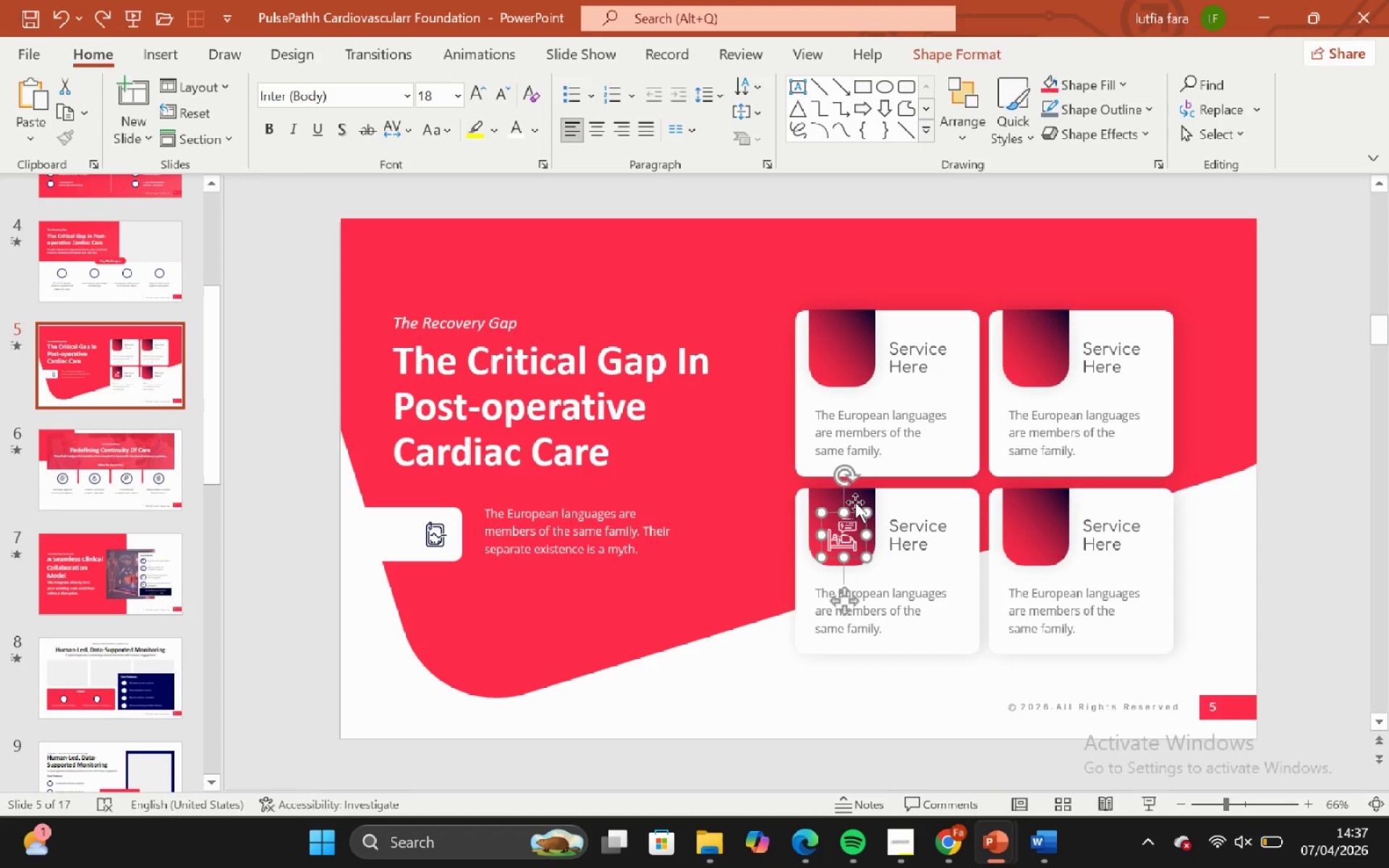 
key(Backspace)
 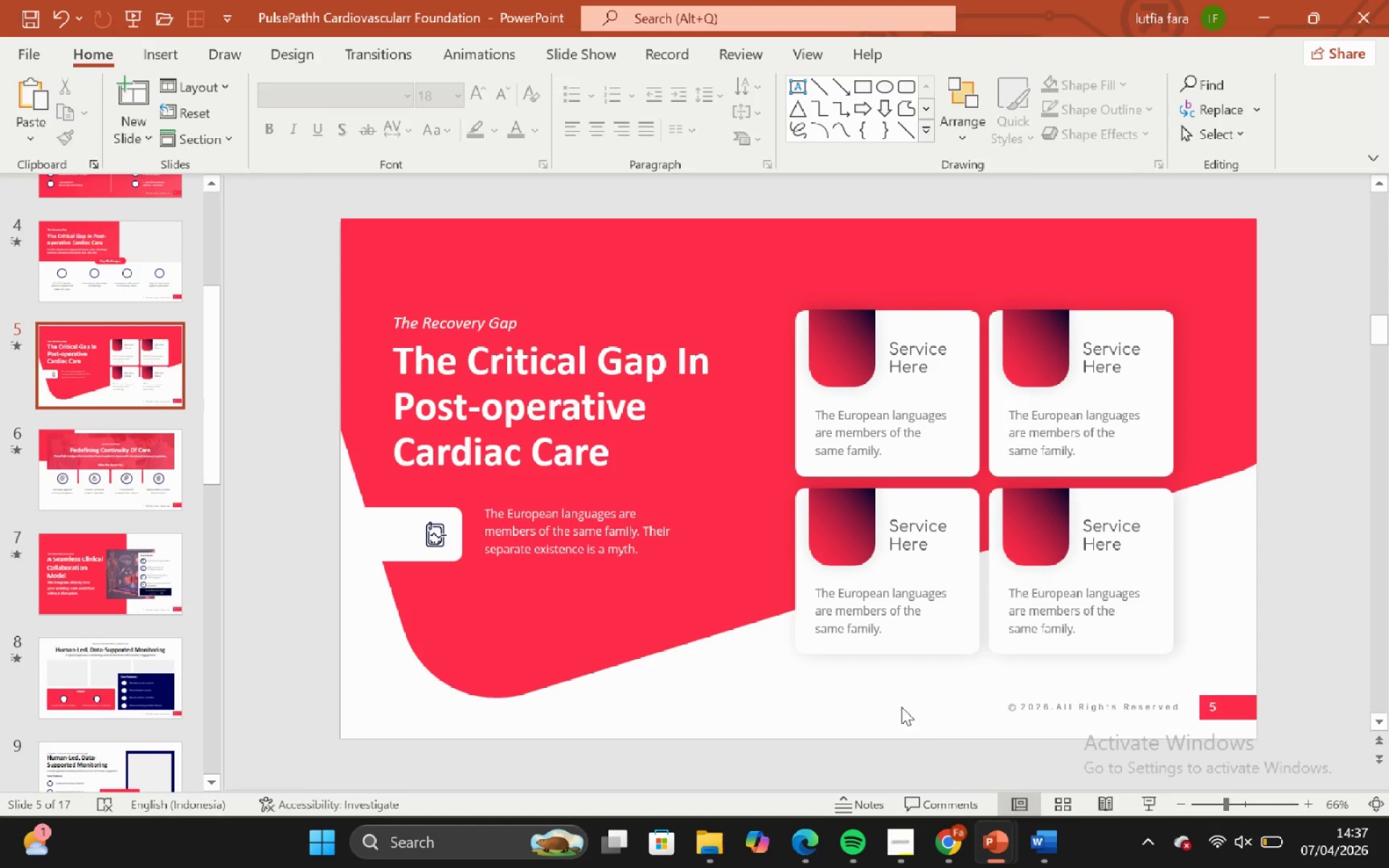 
left_click([902, 706])
 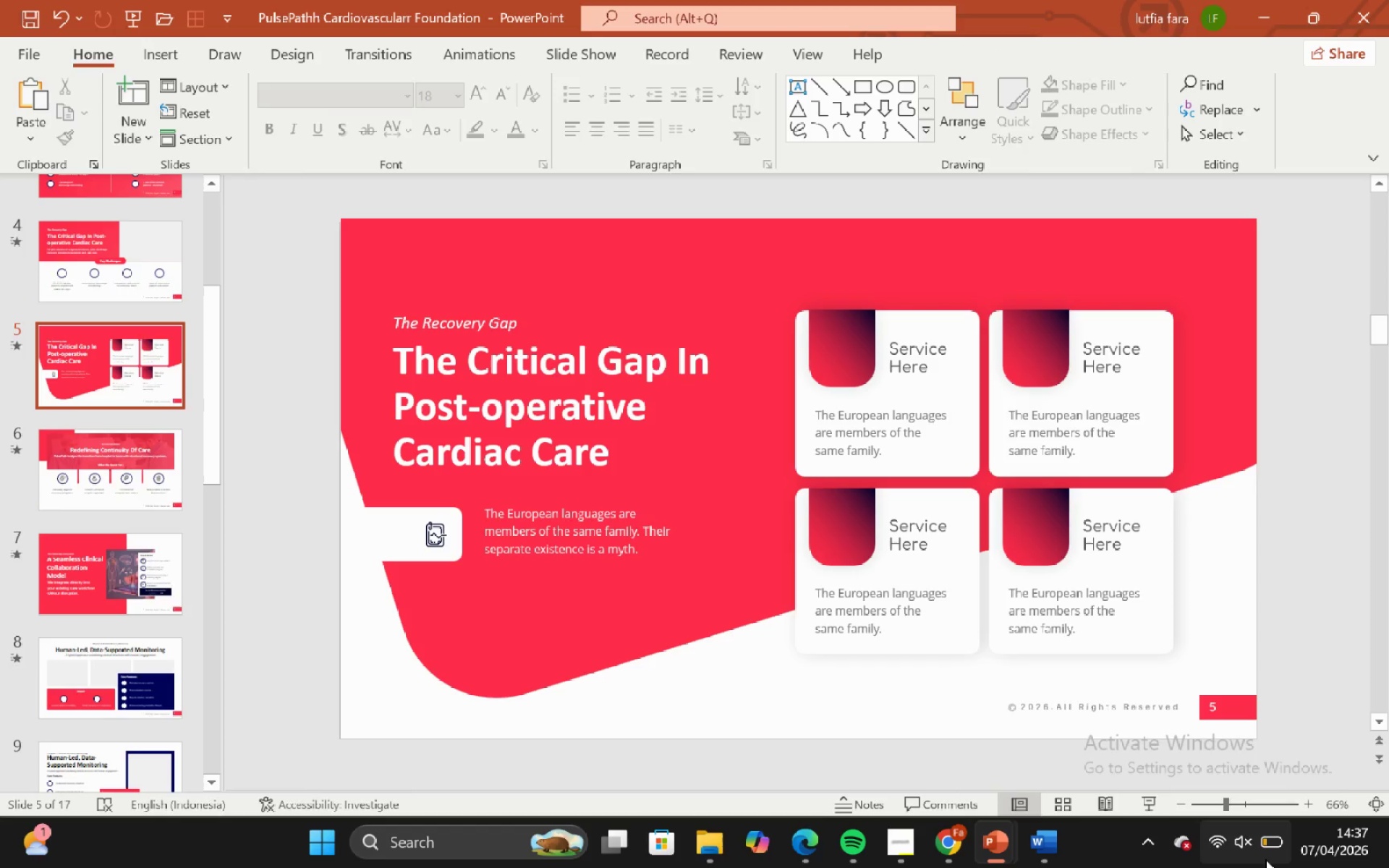 
mouse_move([1266, 834])
 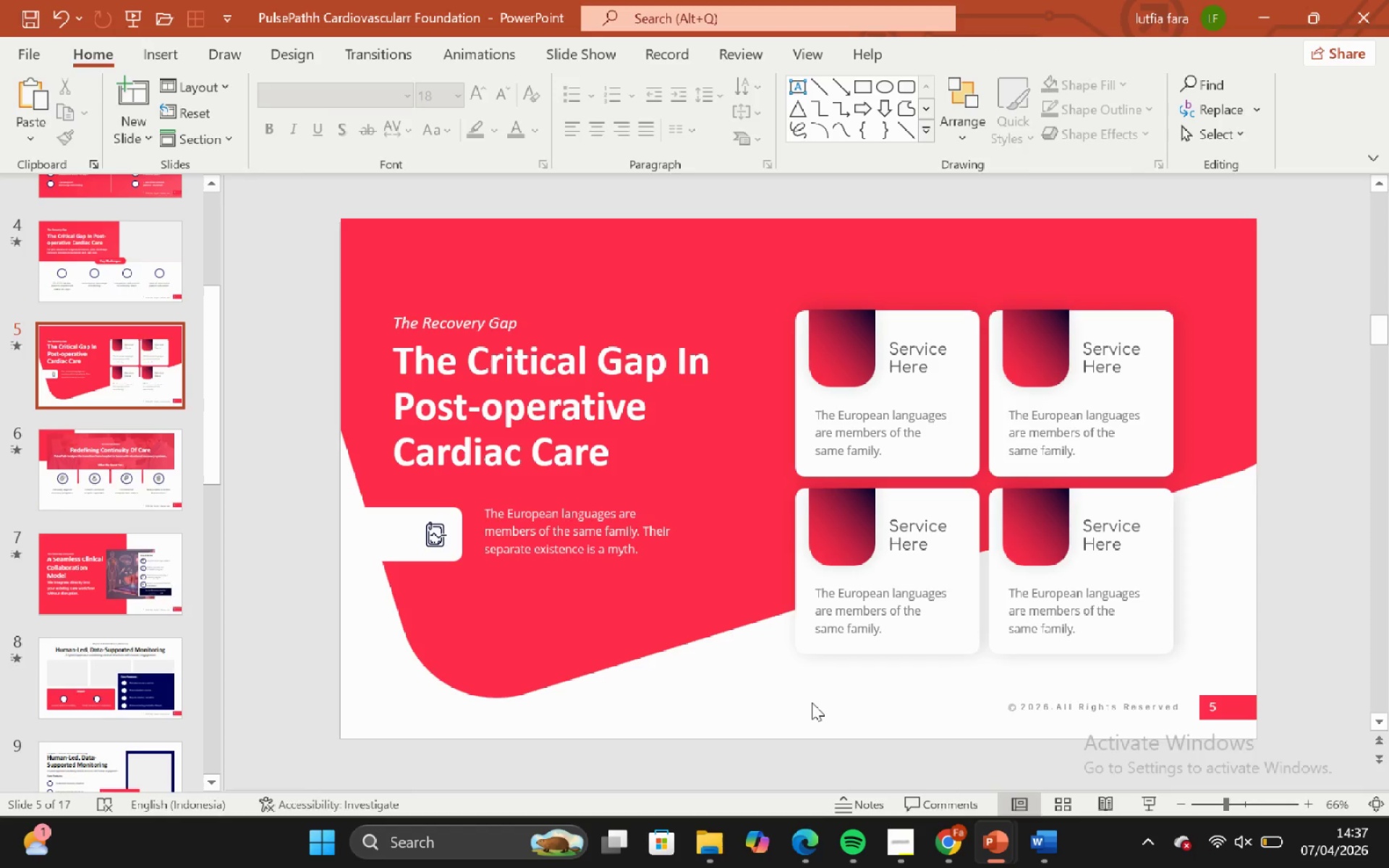 
left_click([812, 702])
 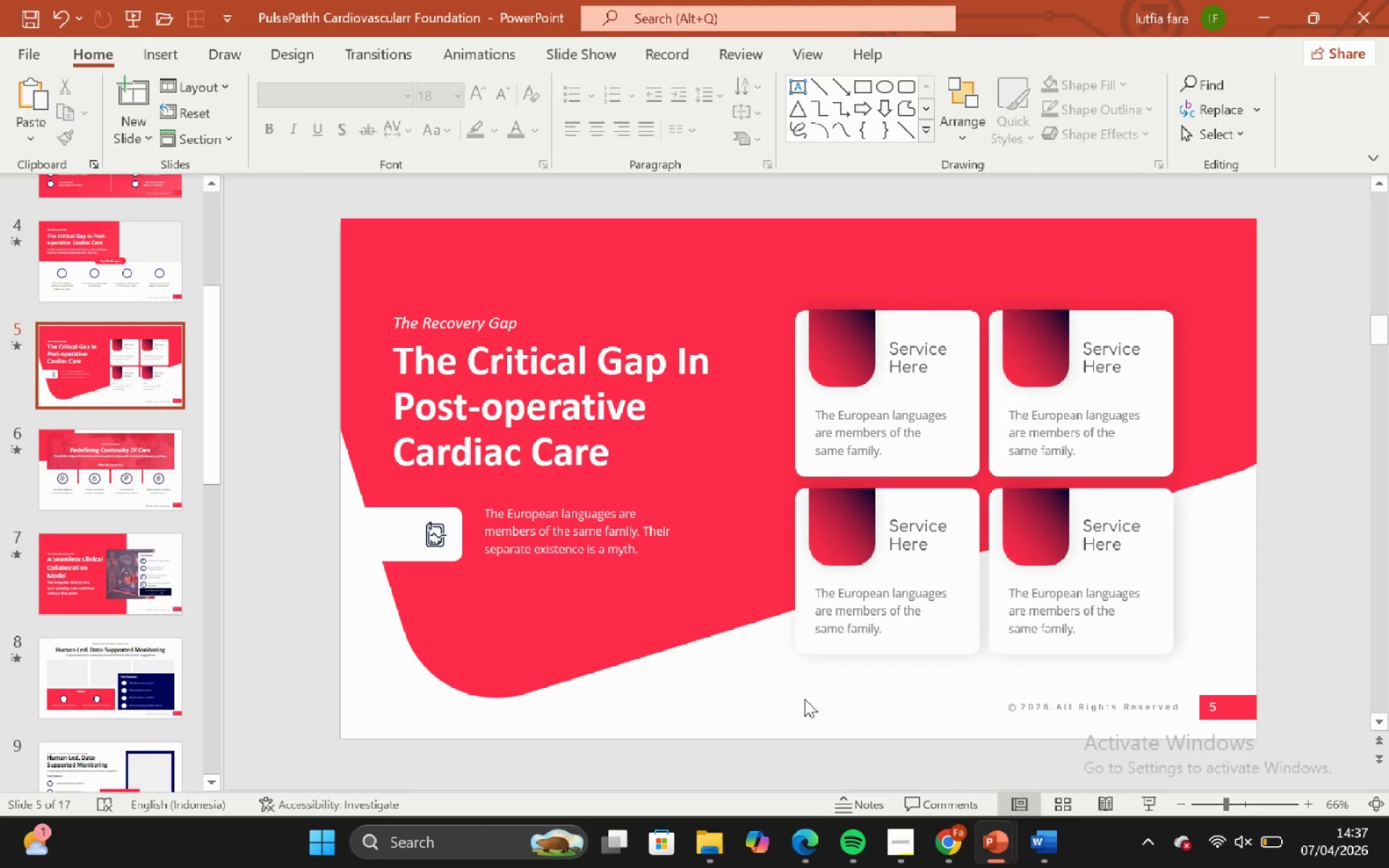 
left_click([804, 699])
 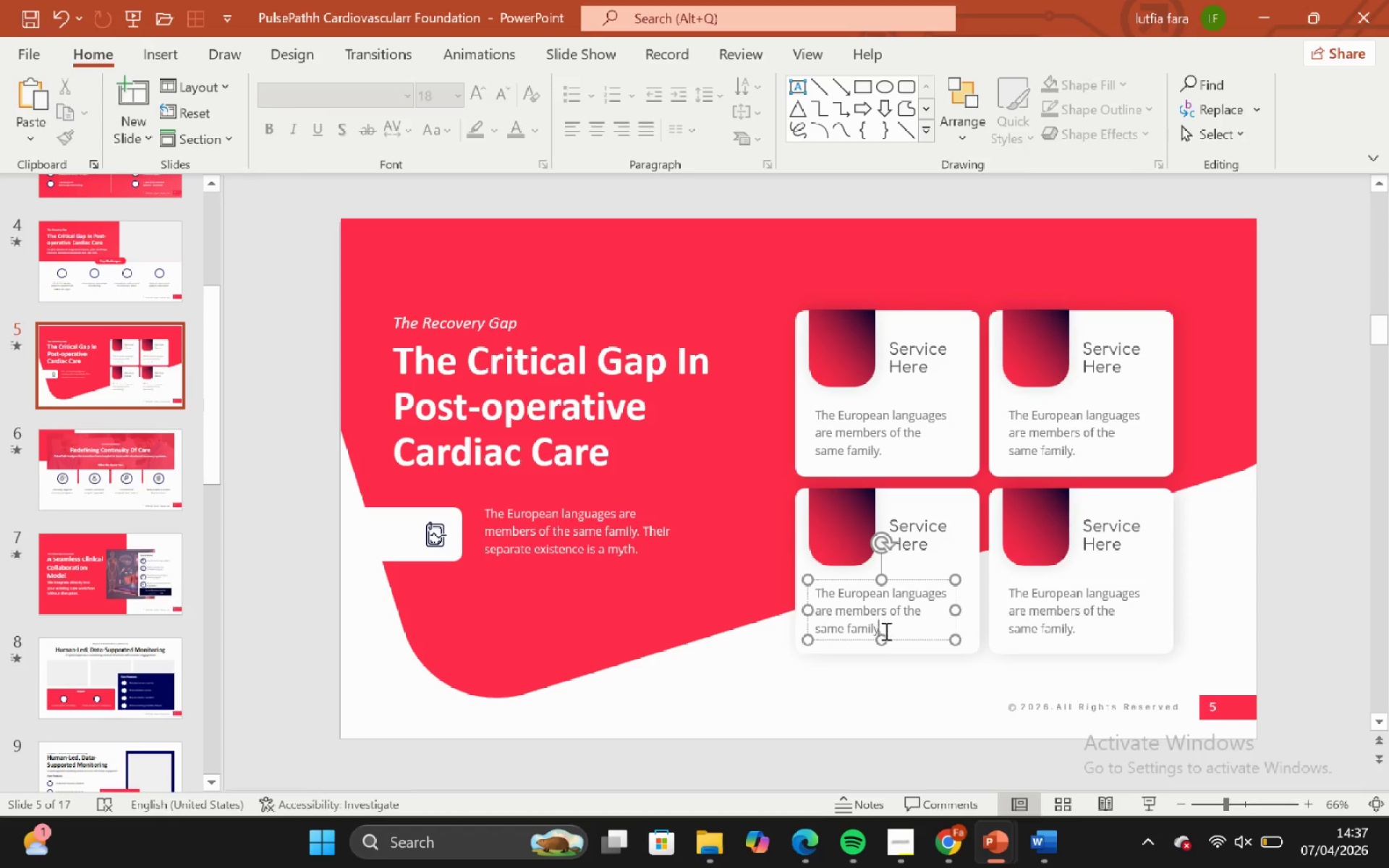 
double_click([898, 661])
 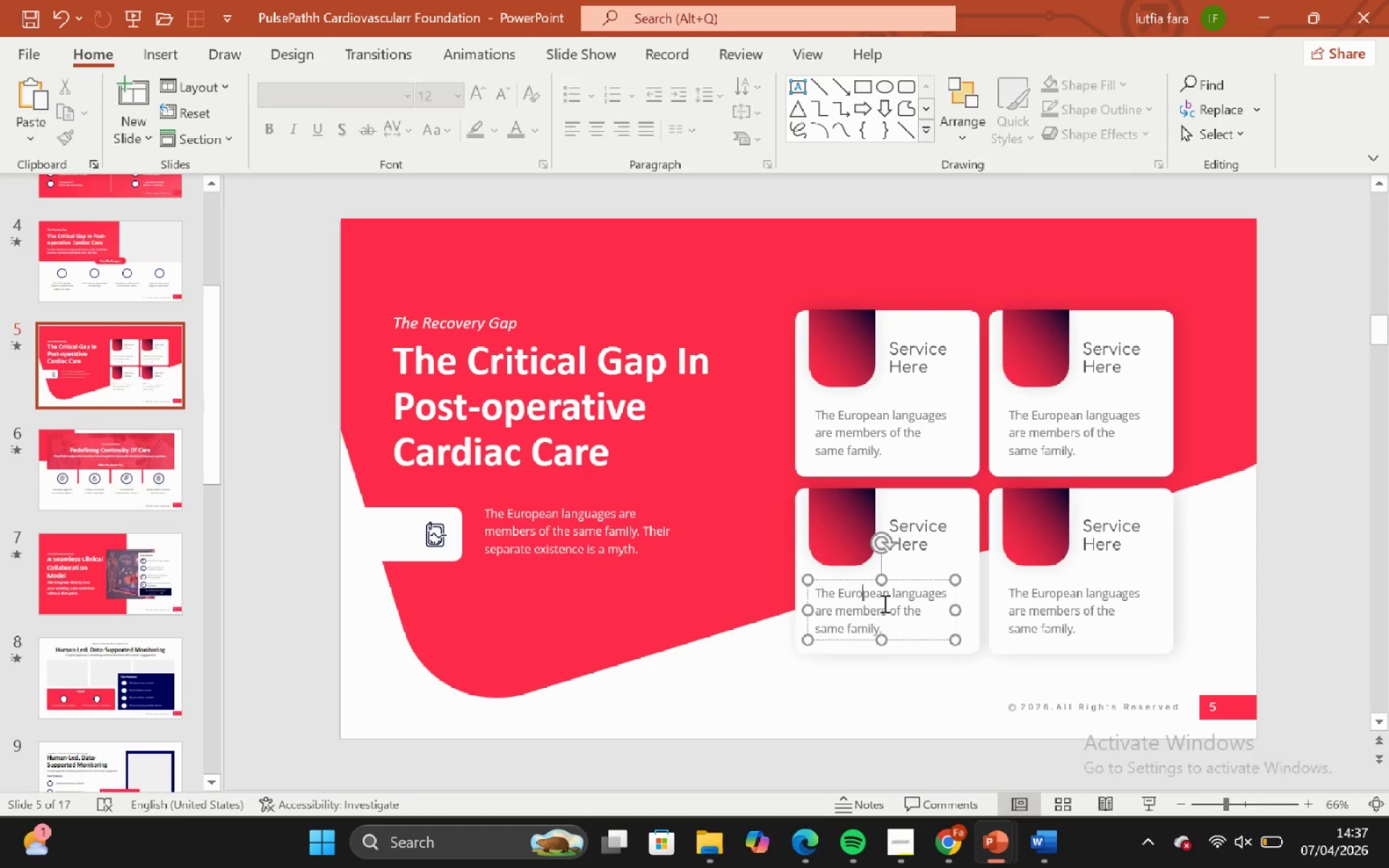 
double_click([948, 690])
 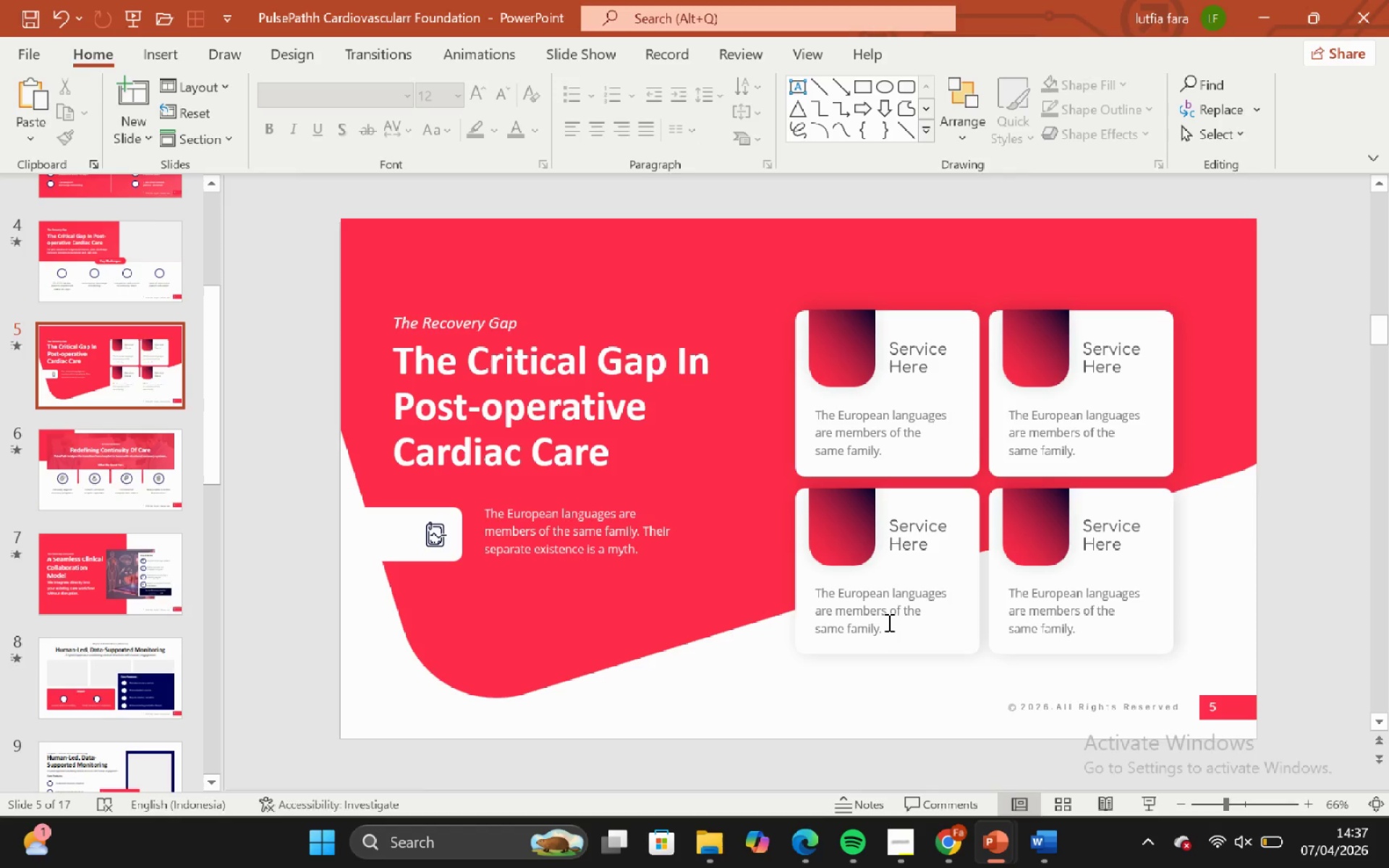 
left_click([892, 624])
 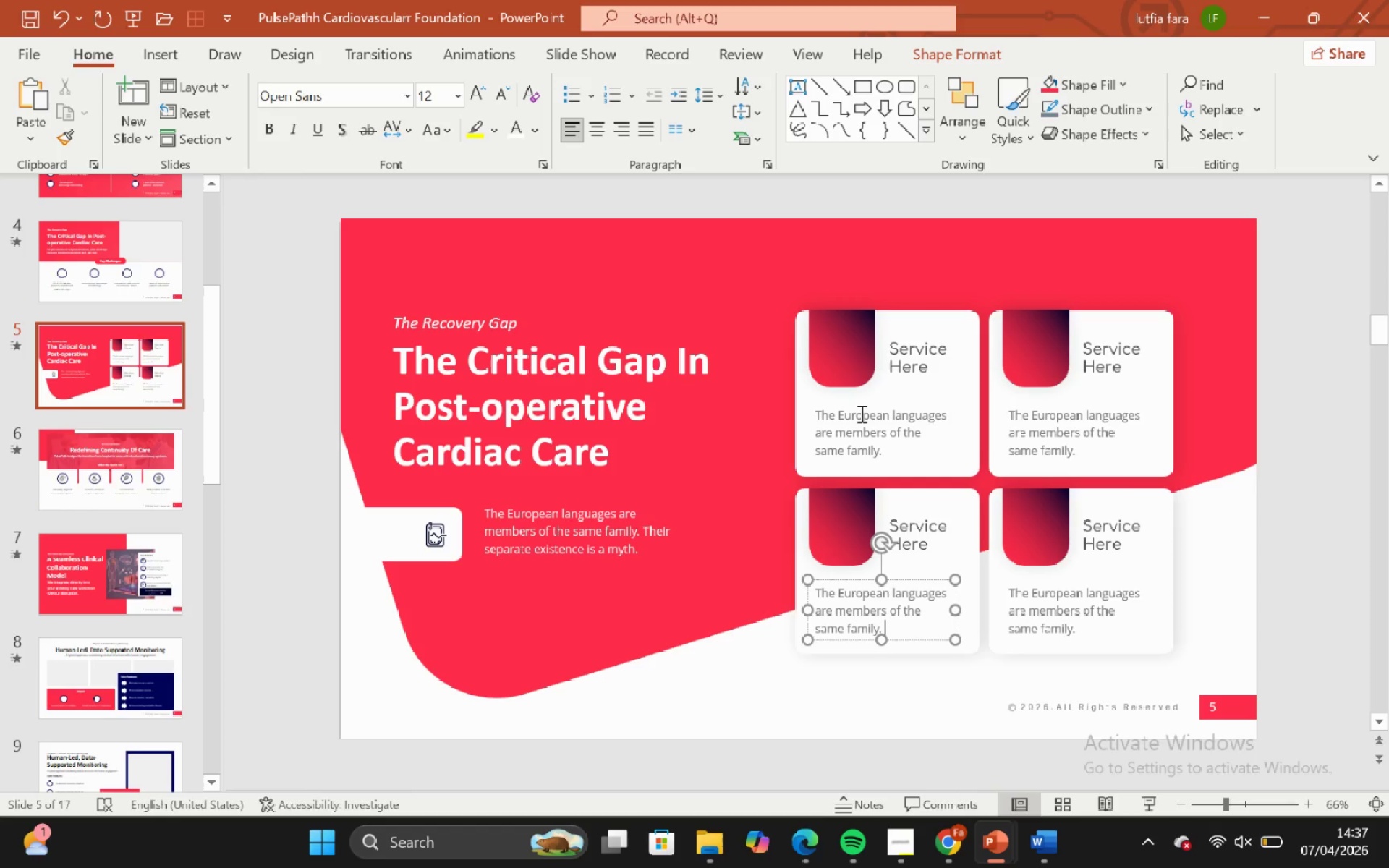 
hold_key(key=ShiftLeft, duration=1.5)
left_click([900, 416])
 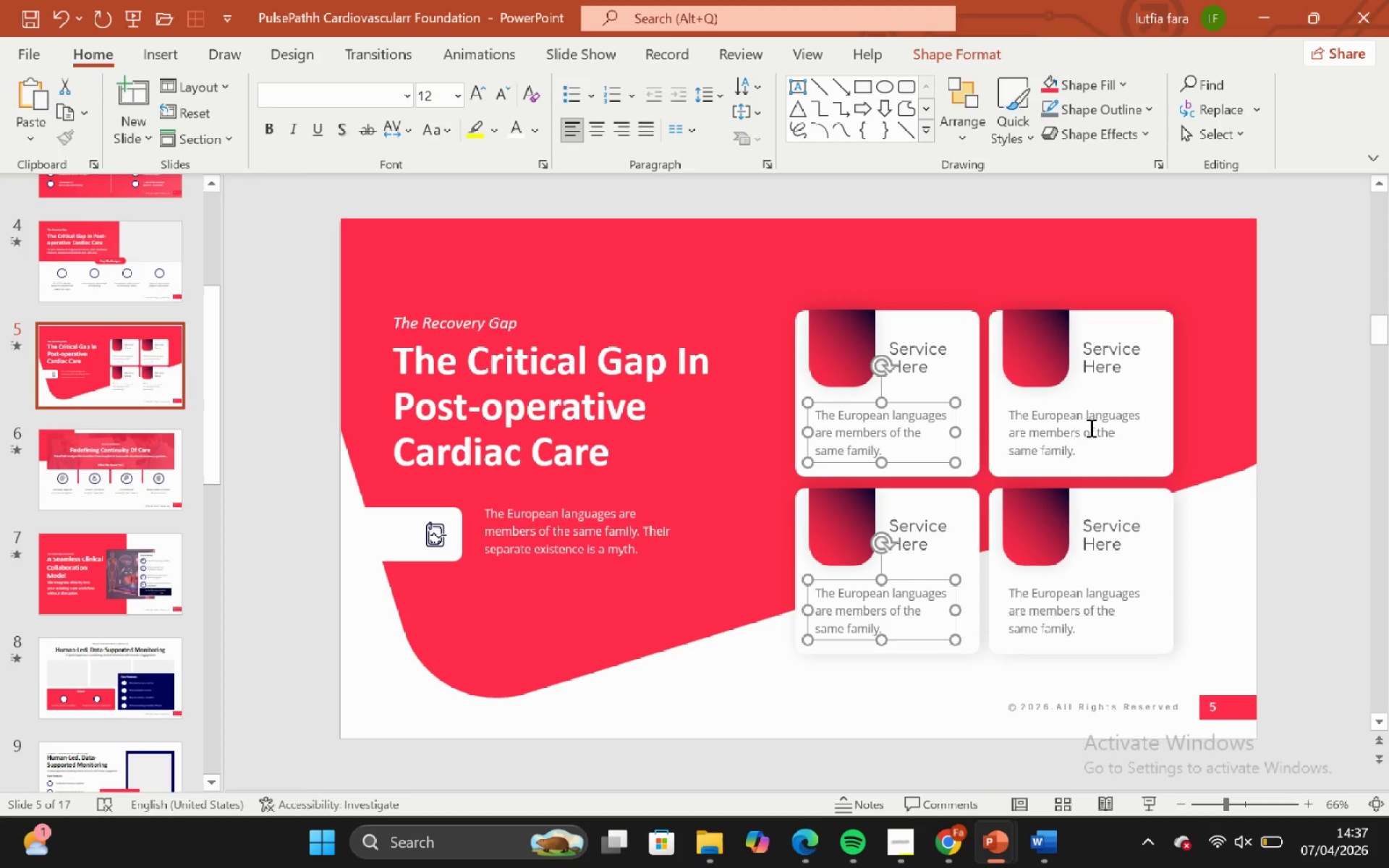 
left_click([1089, 427])
 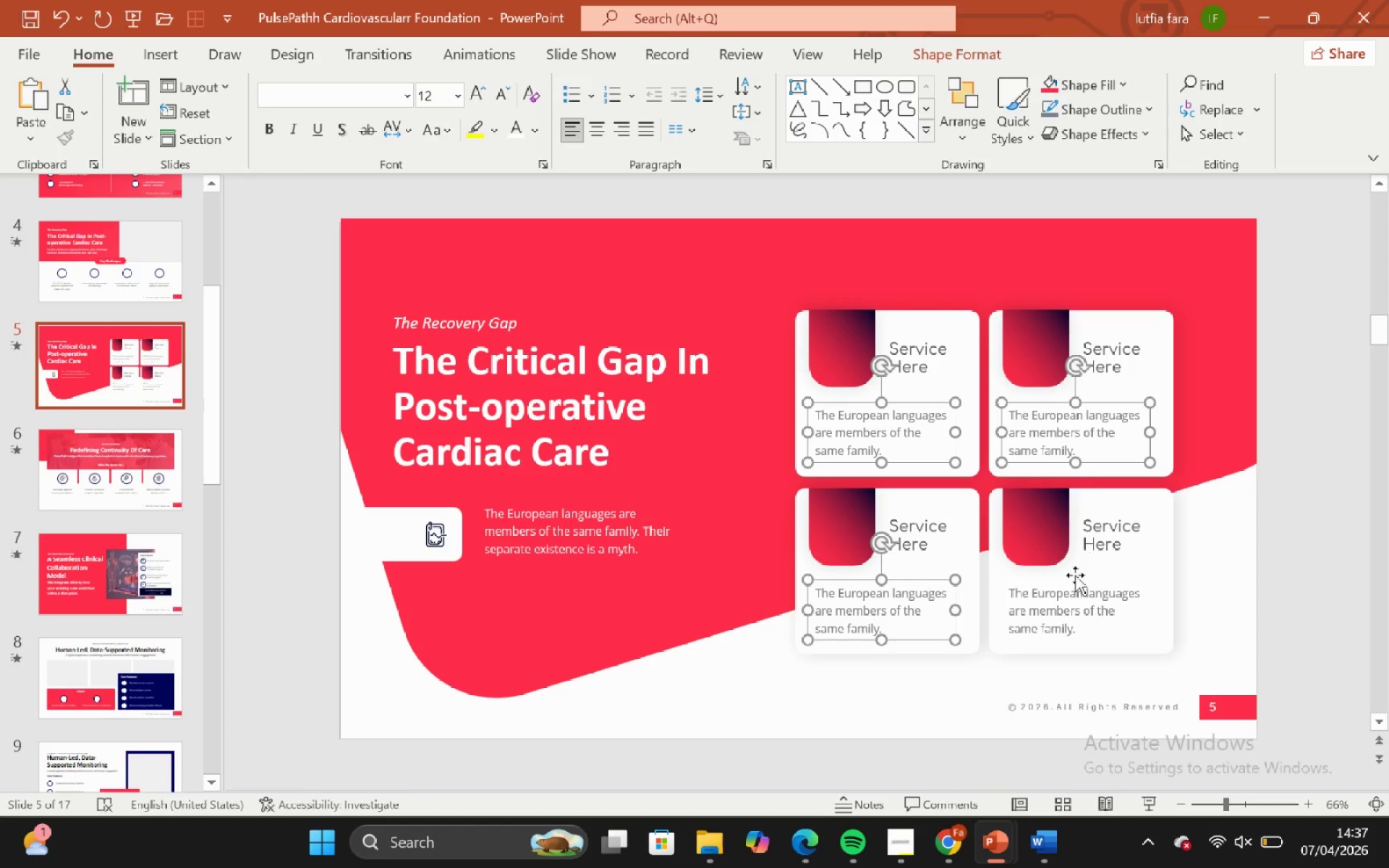 
hold_key(key=ShiftLeft, duration=0.72)
left_click([1084, 593])
 